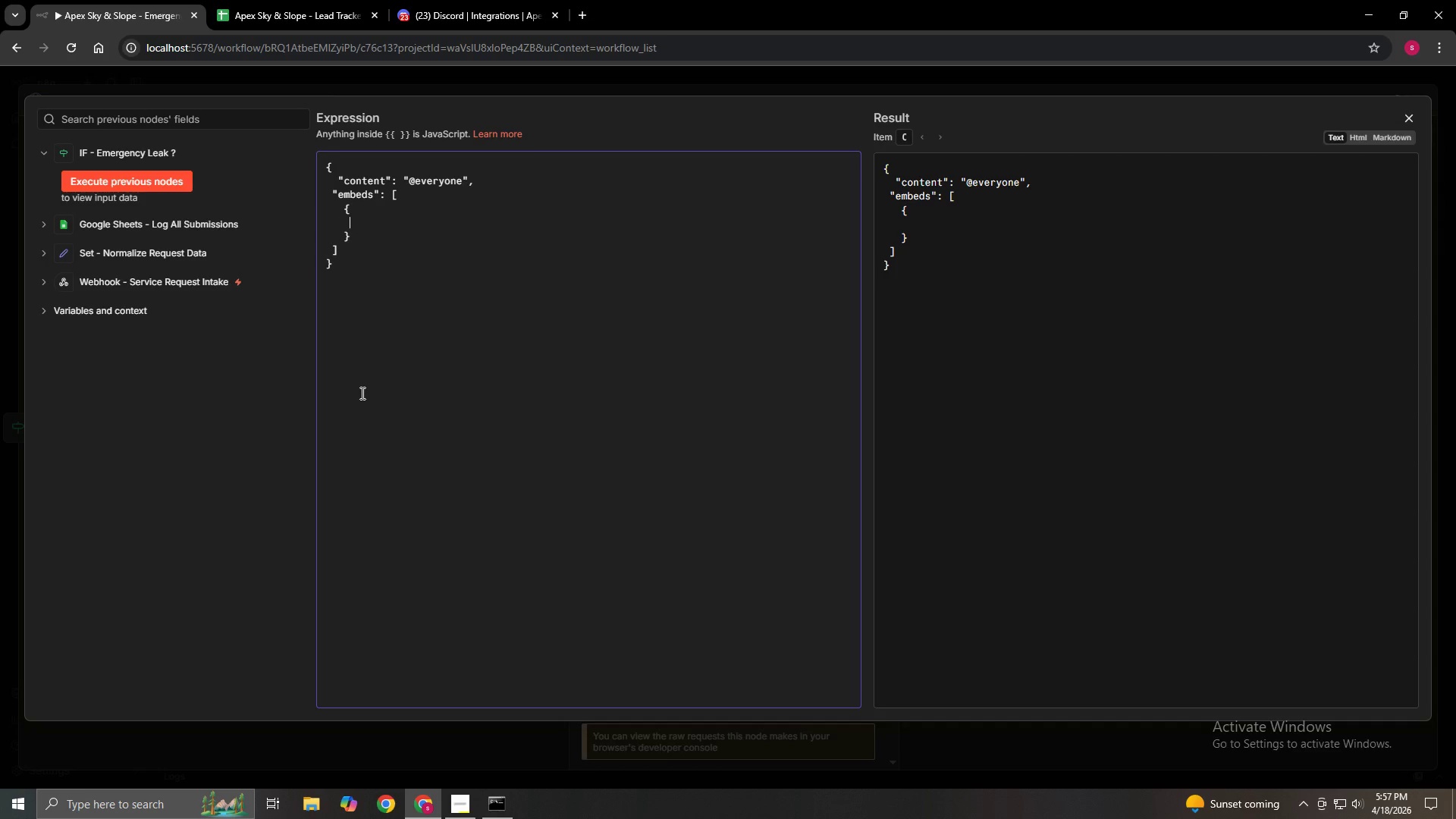 
wait(7.02)
 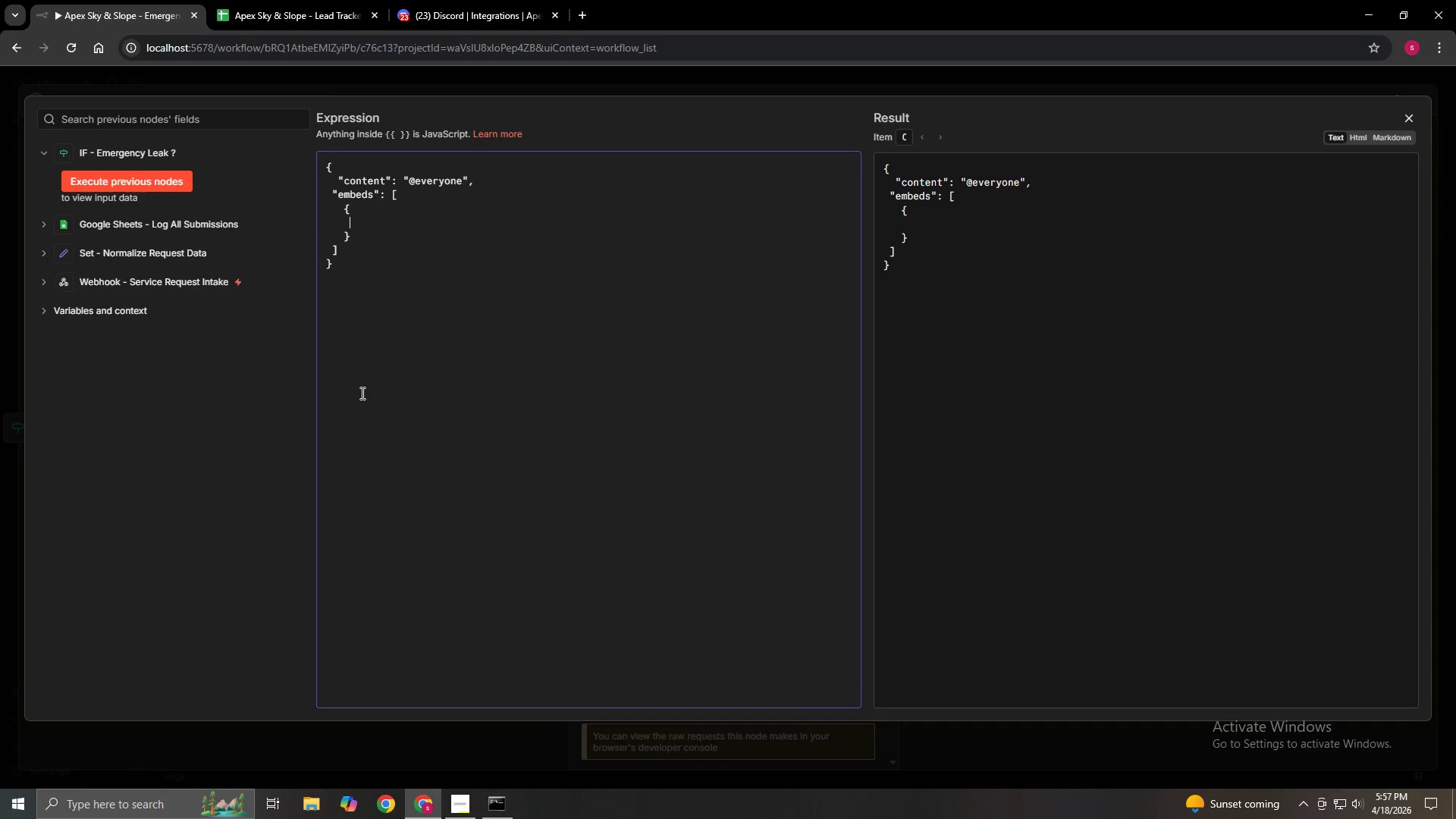 
type("title": ")
 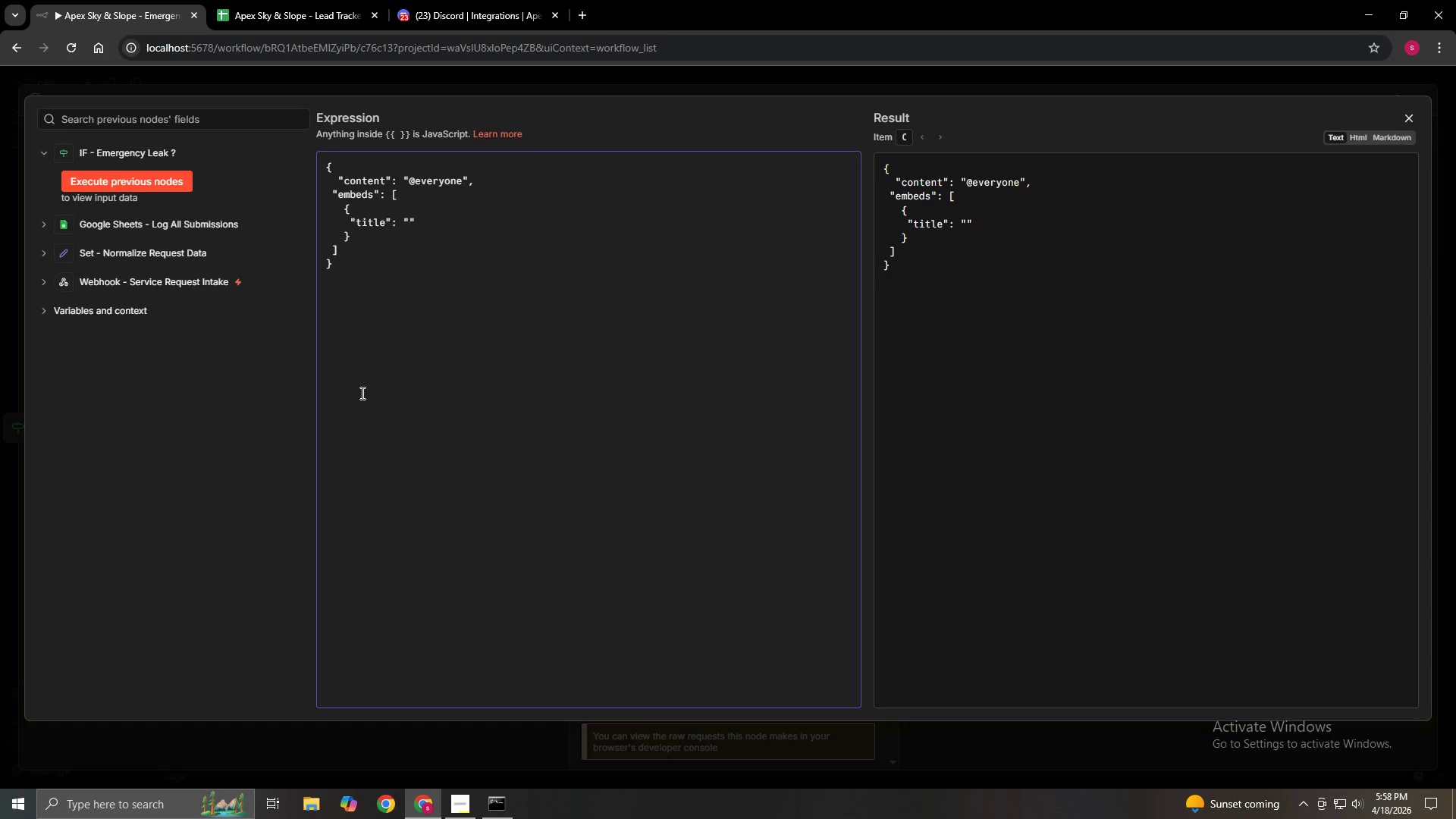 
hold_key(key=ShiftLeft, duration=0.59)
 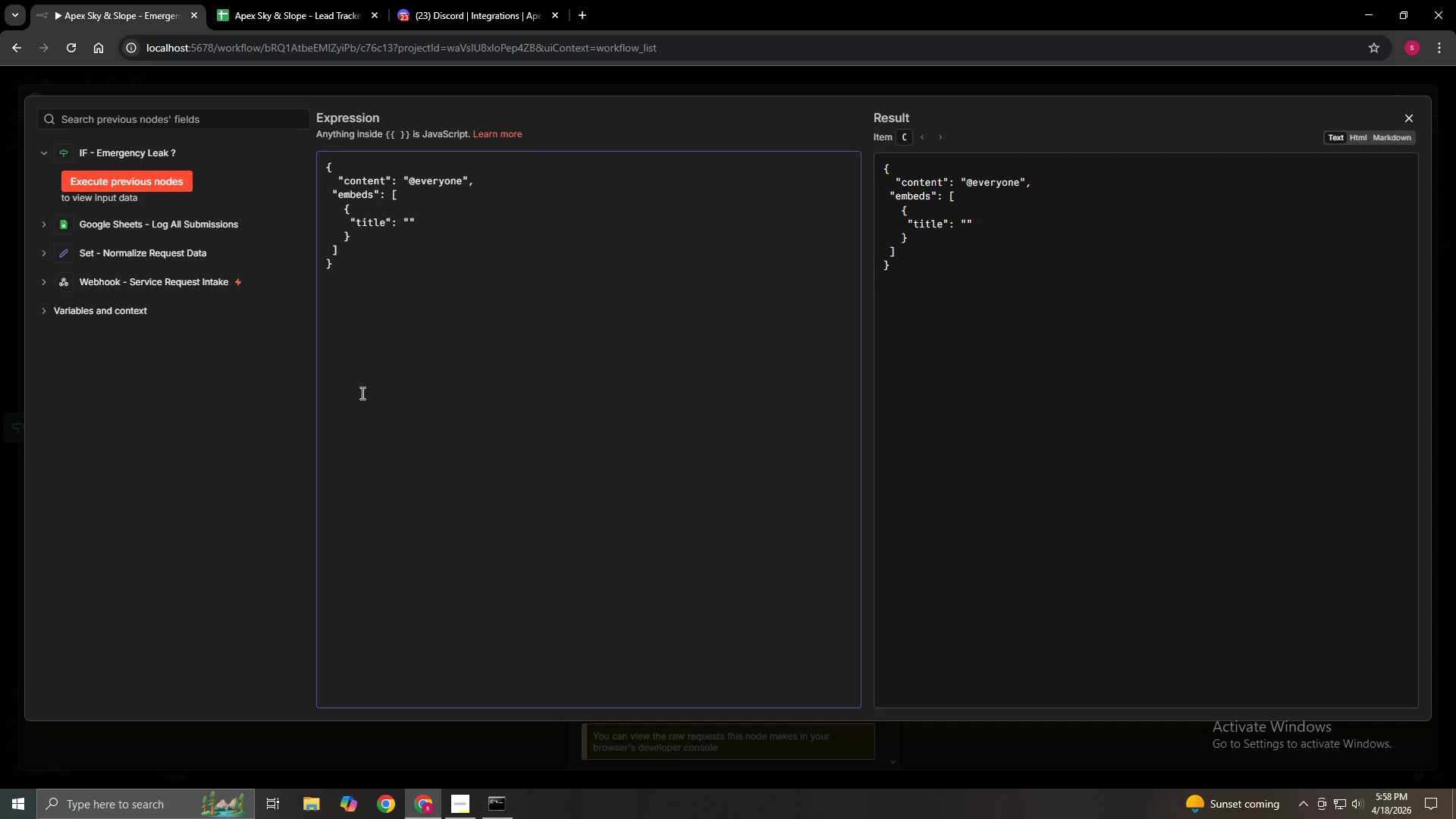 
type(EMERGENCY LEAK - Dispatch)
 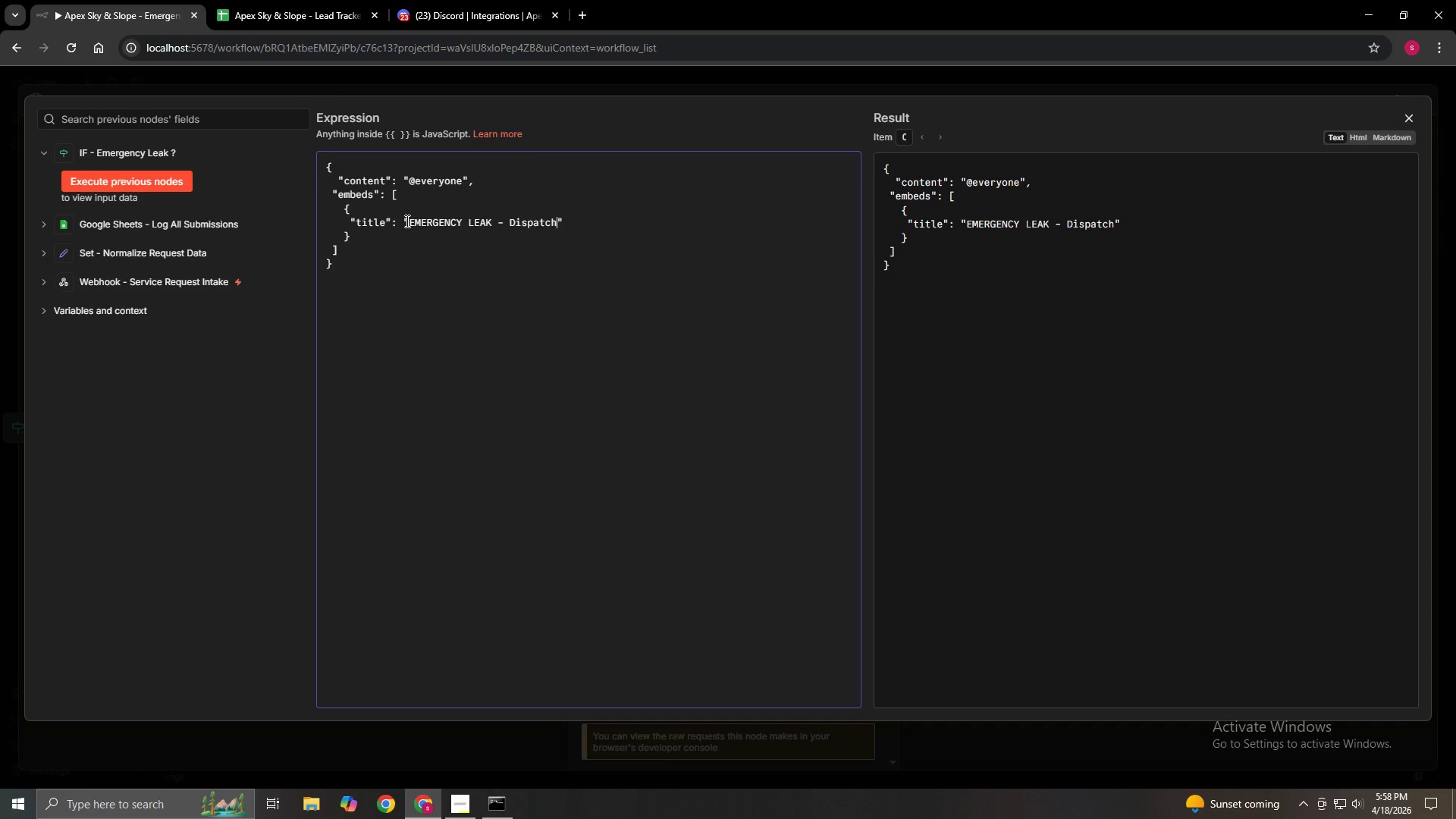 
left_click([408, 221])
 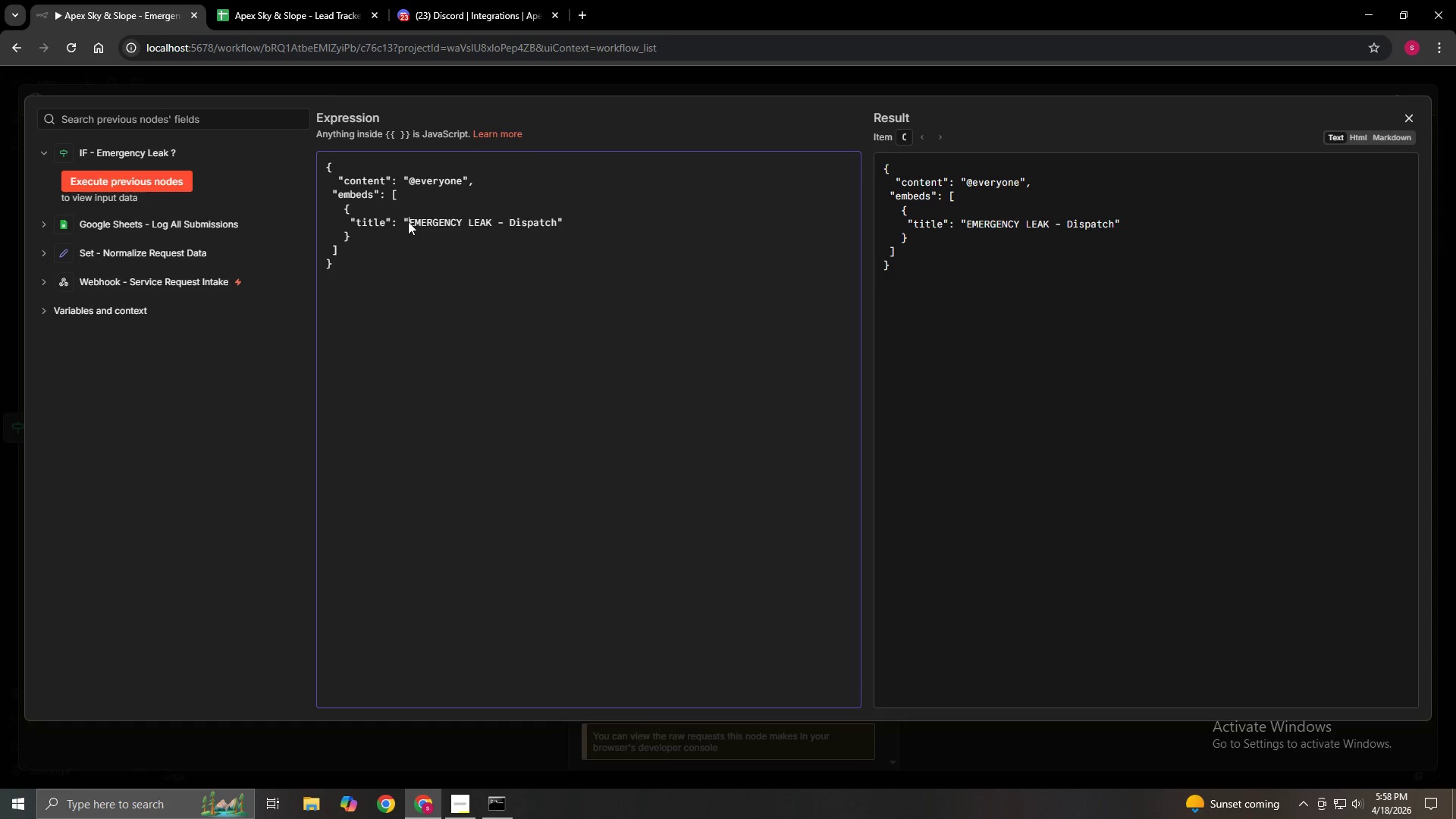 
right_click([408, 221])
 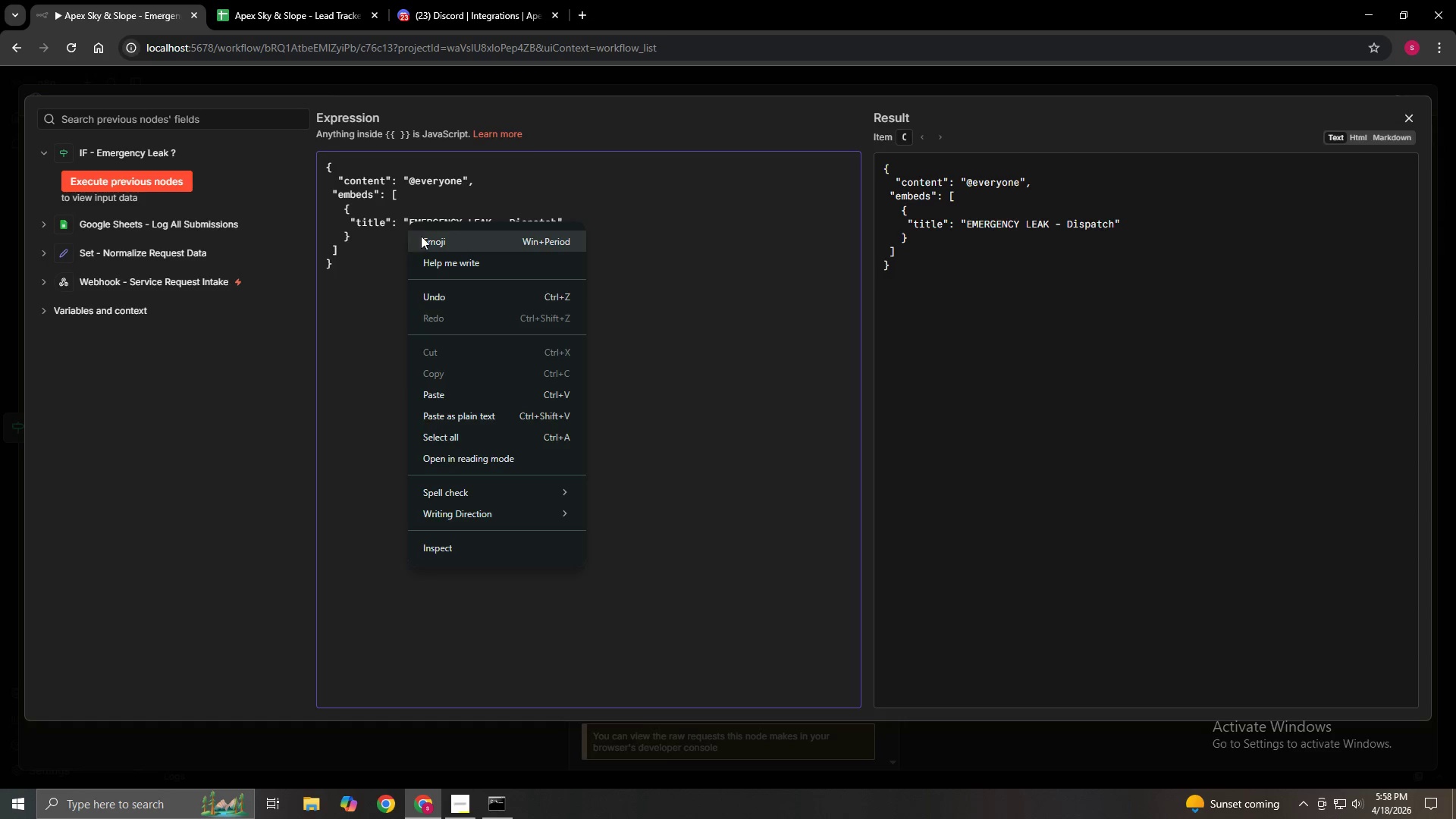 
left_click([425, 236])
 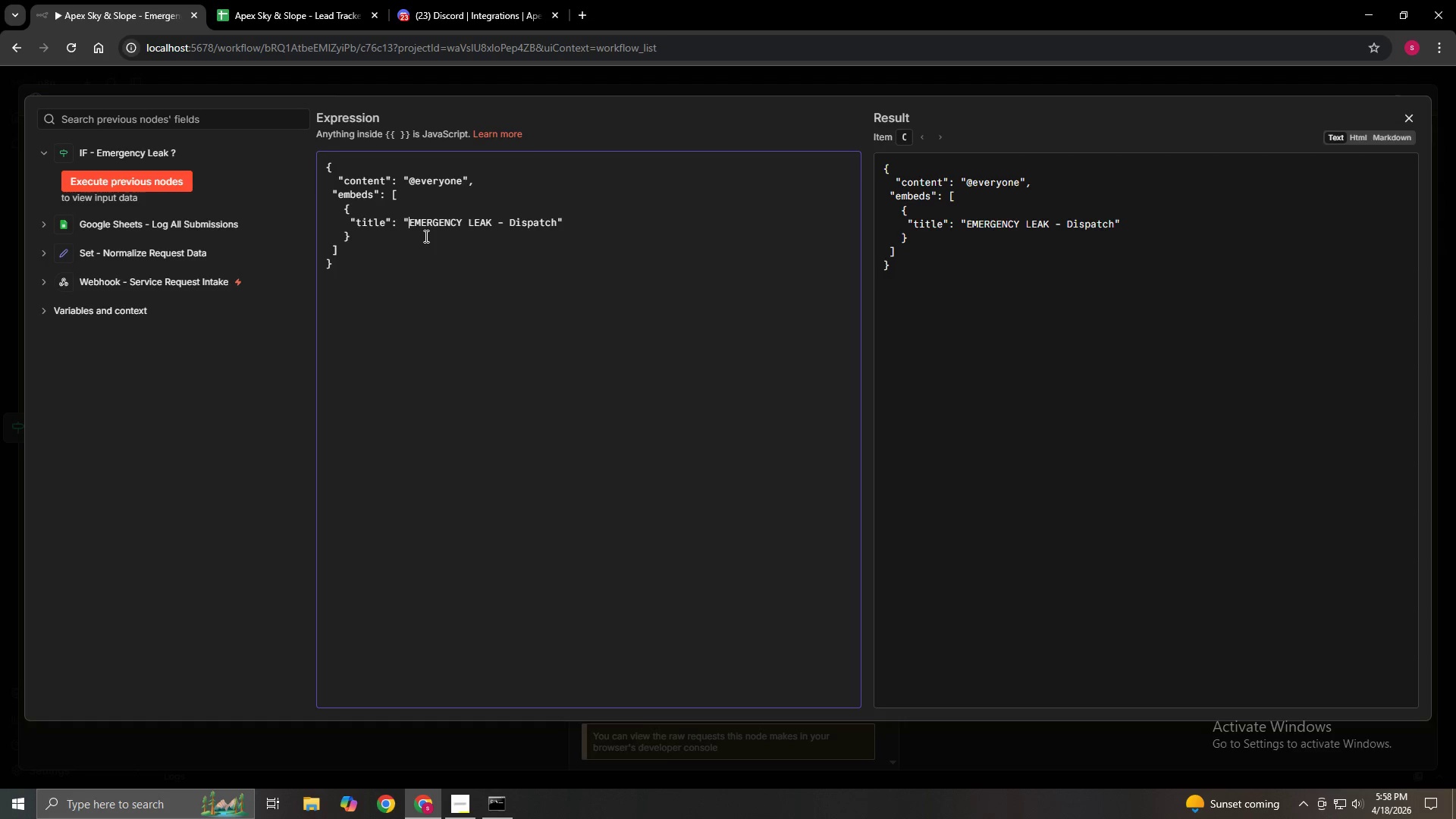 
left_click([639, 350])
 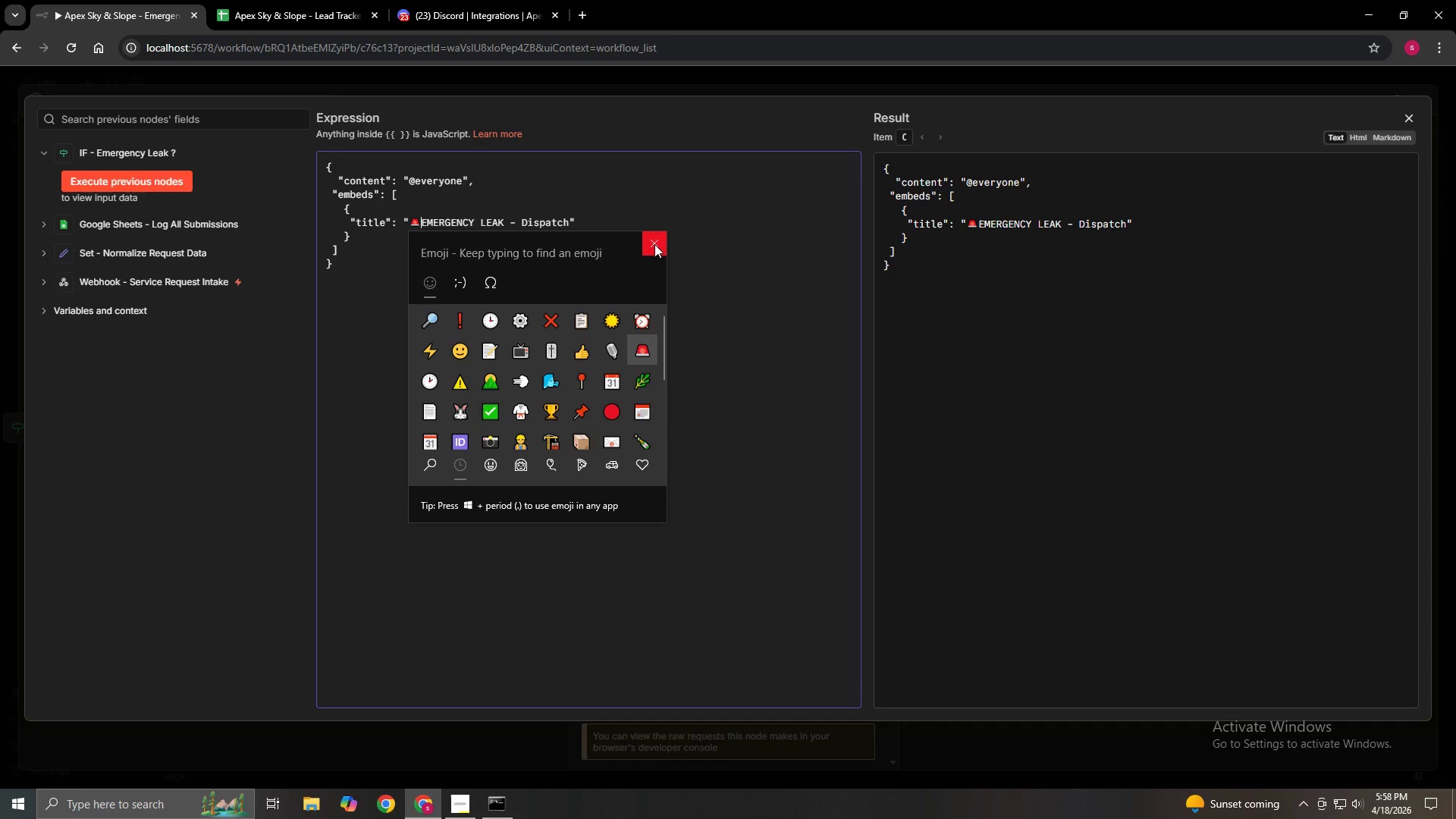 
left_click([654, 244])
 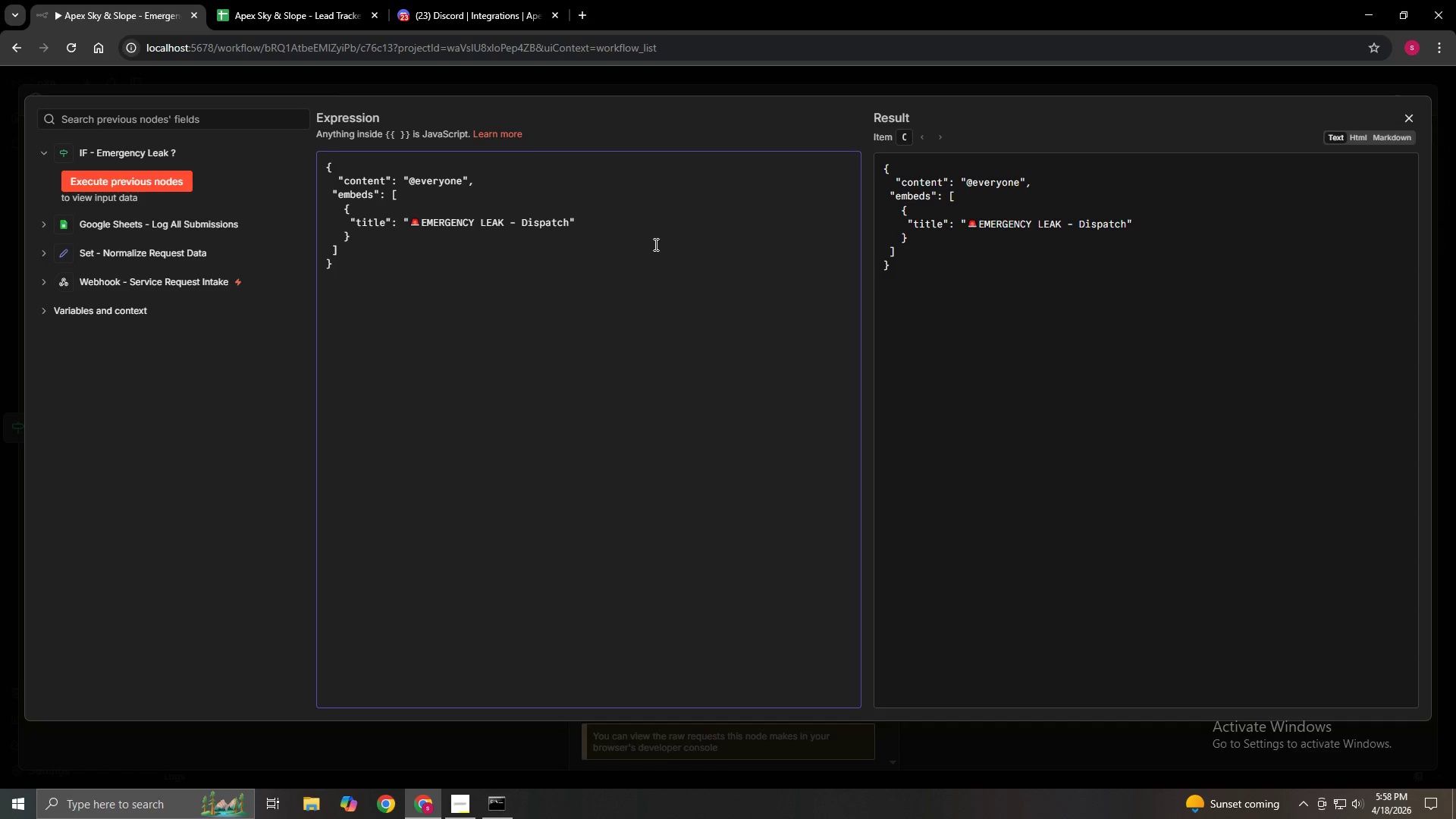 
key(Space)
 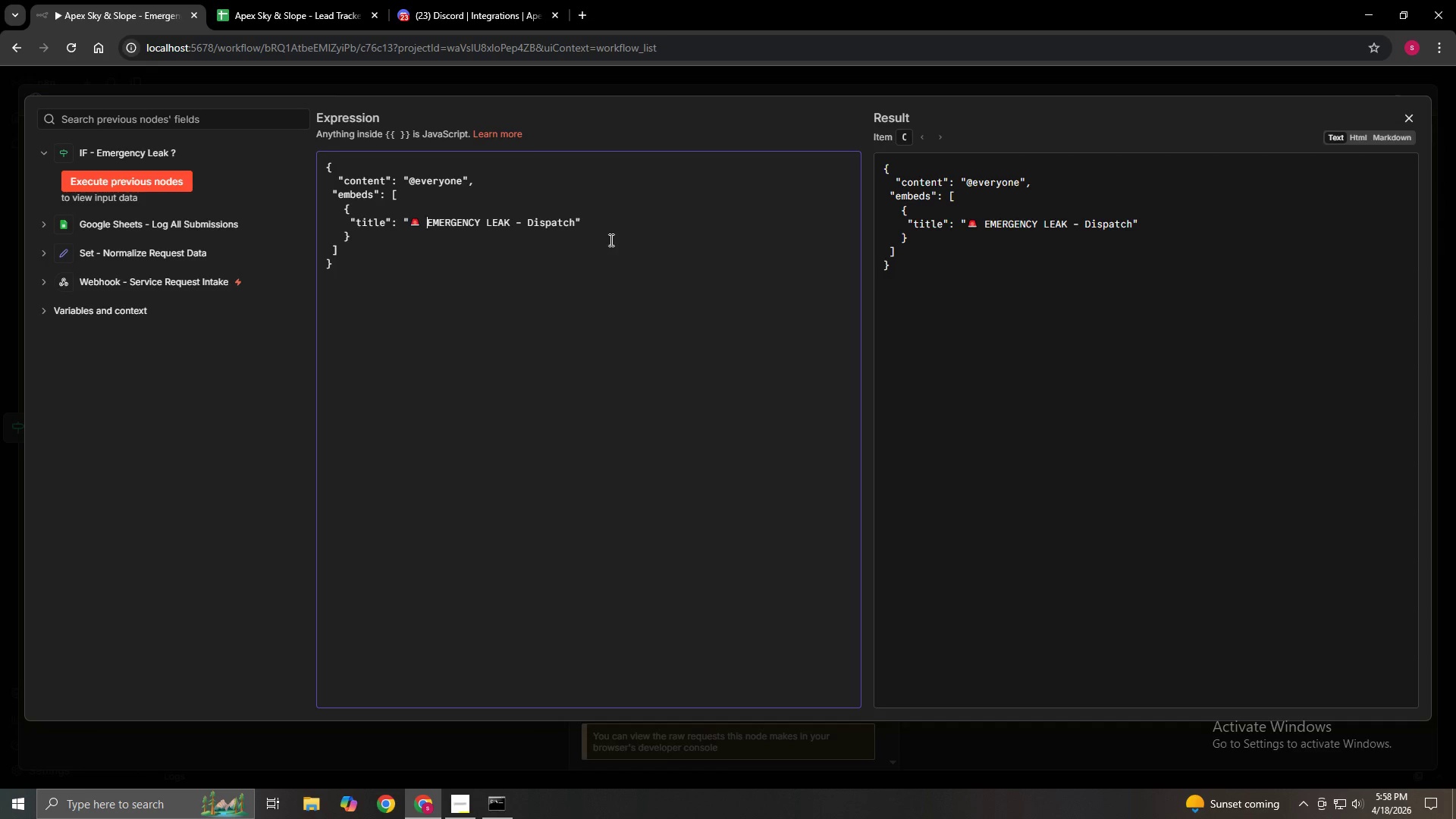 
left_click([593, 234])
 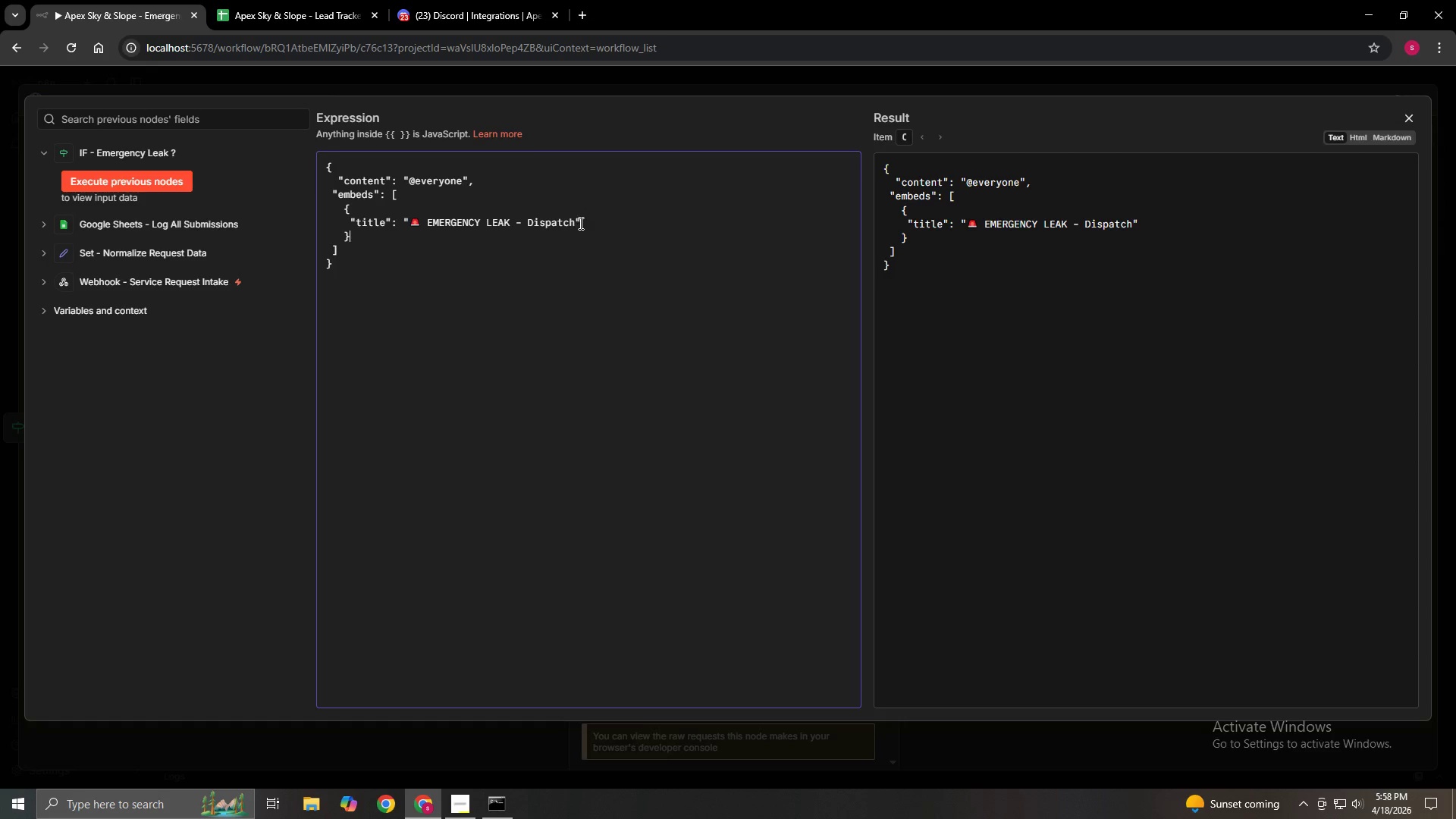 
left_click([581, 224])
 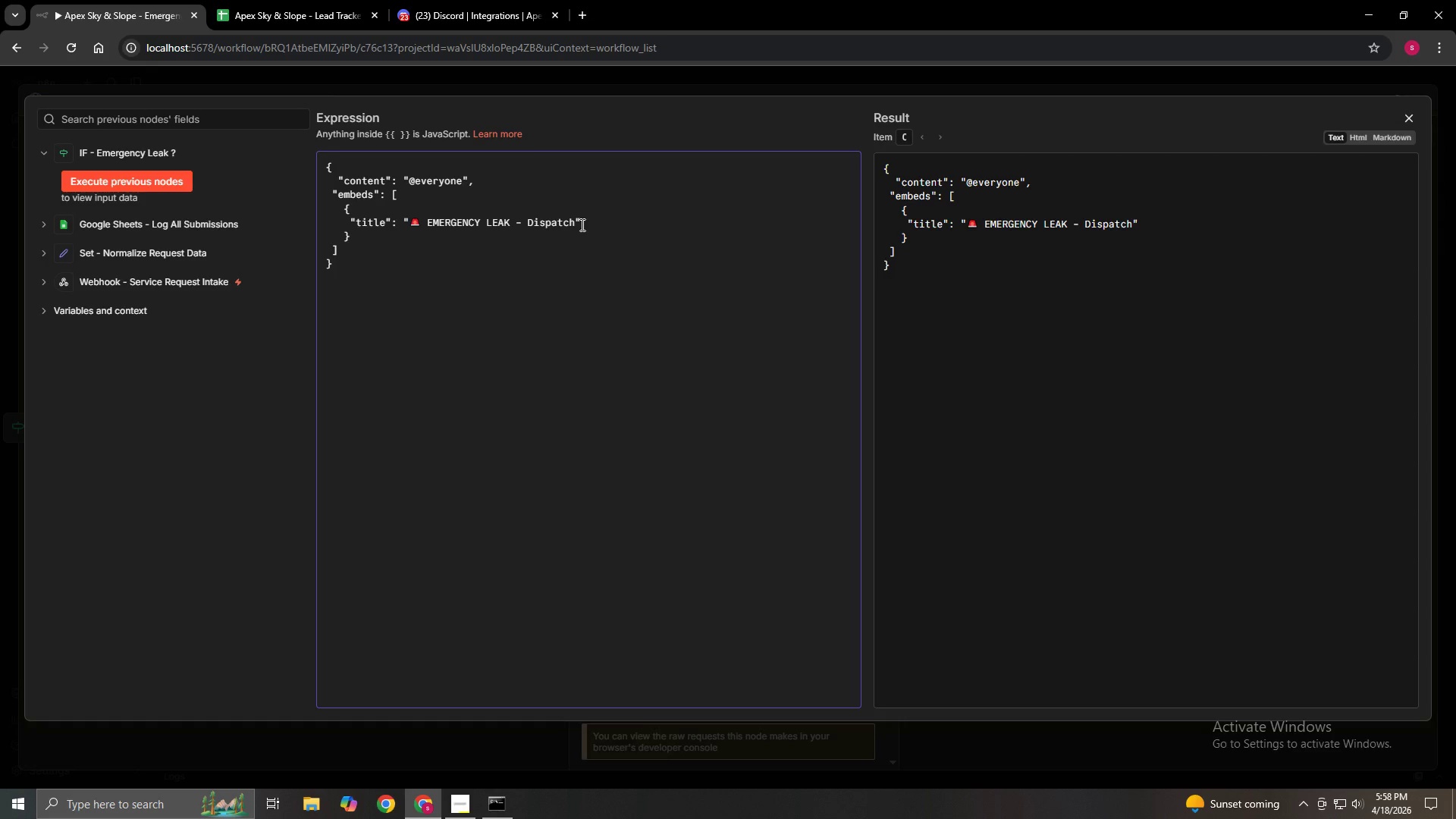 
key(Comma)
 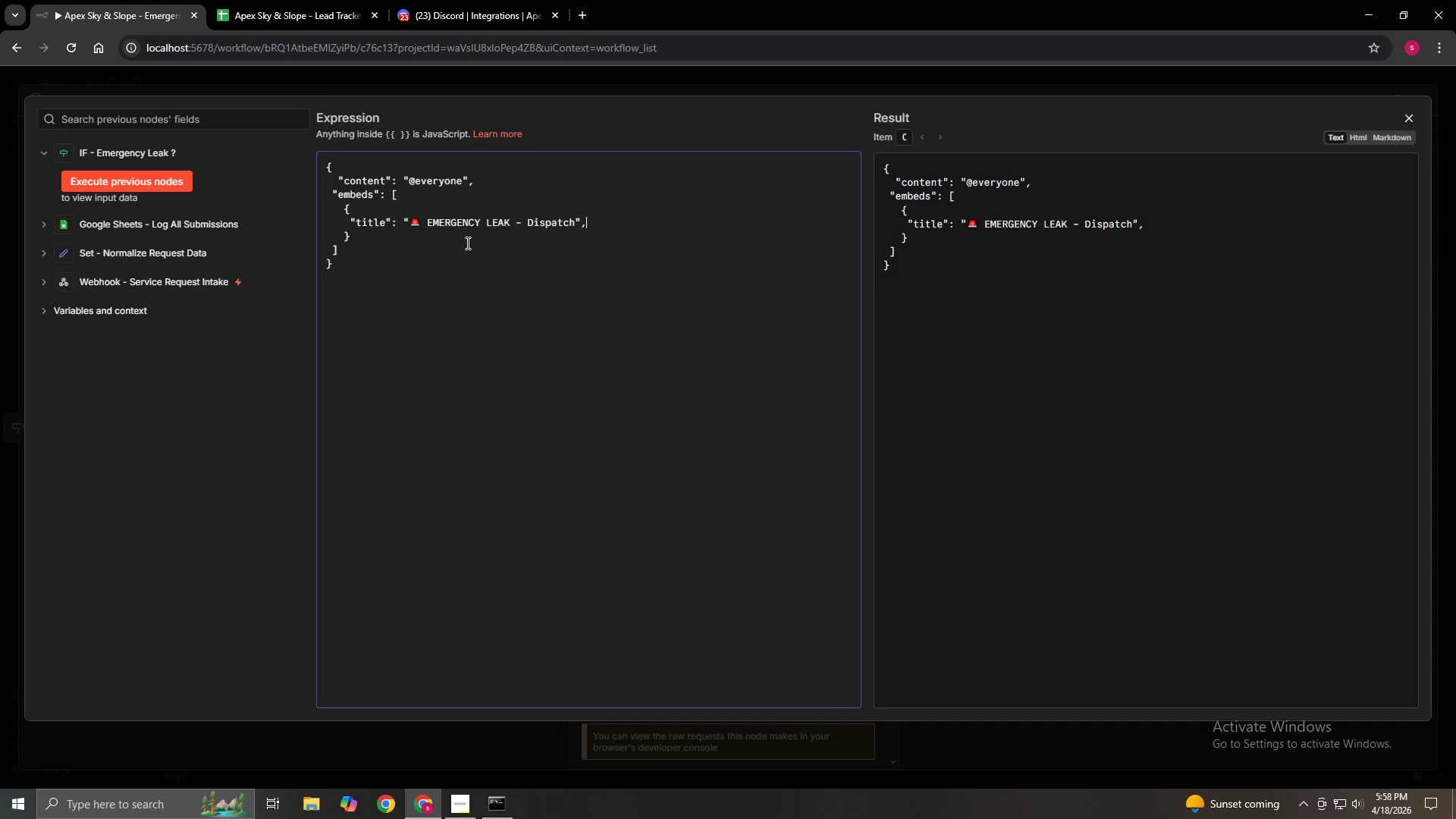 
key(Enter)
 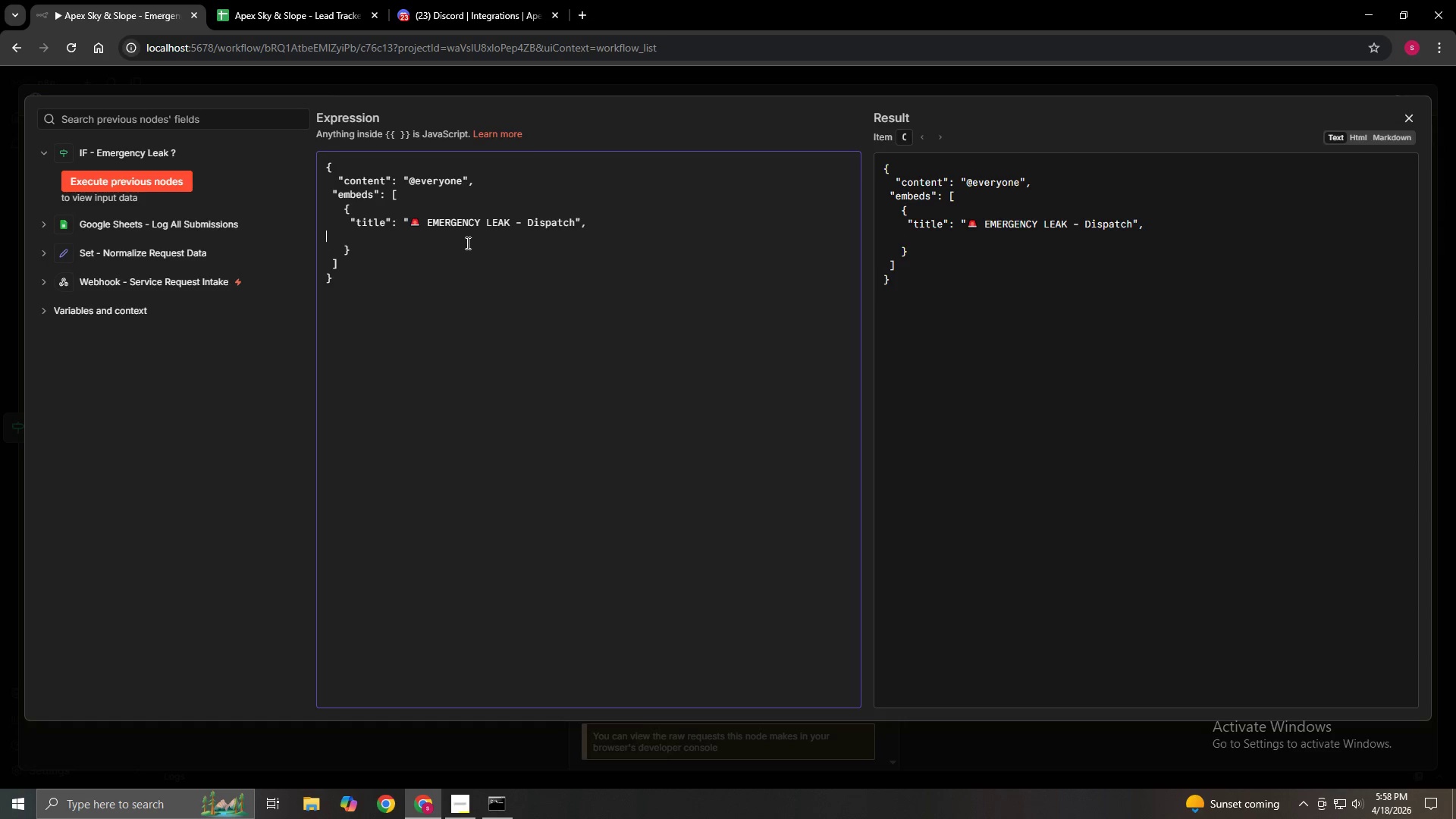 
key(Space)
 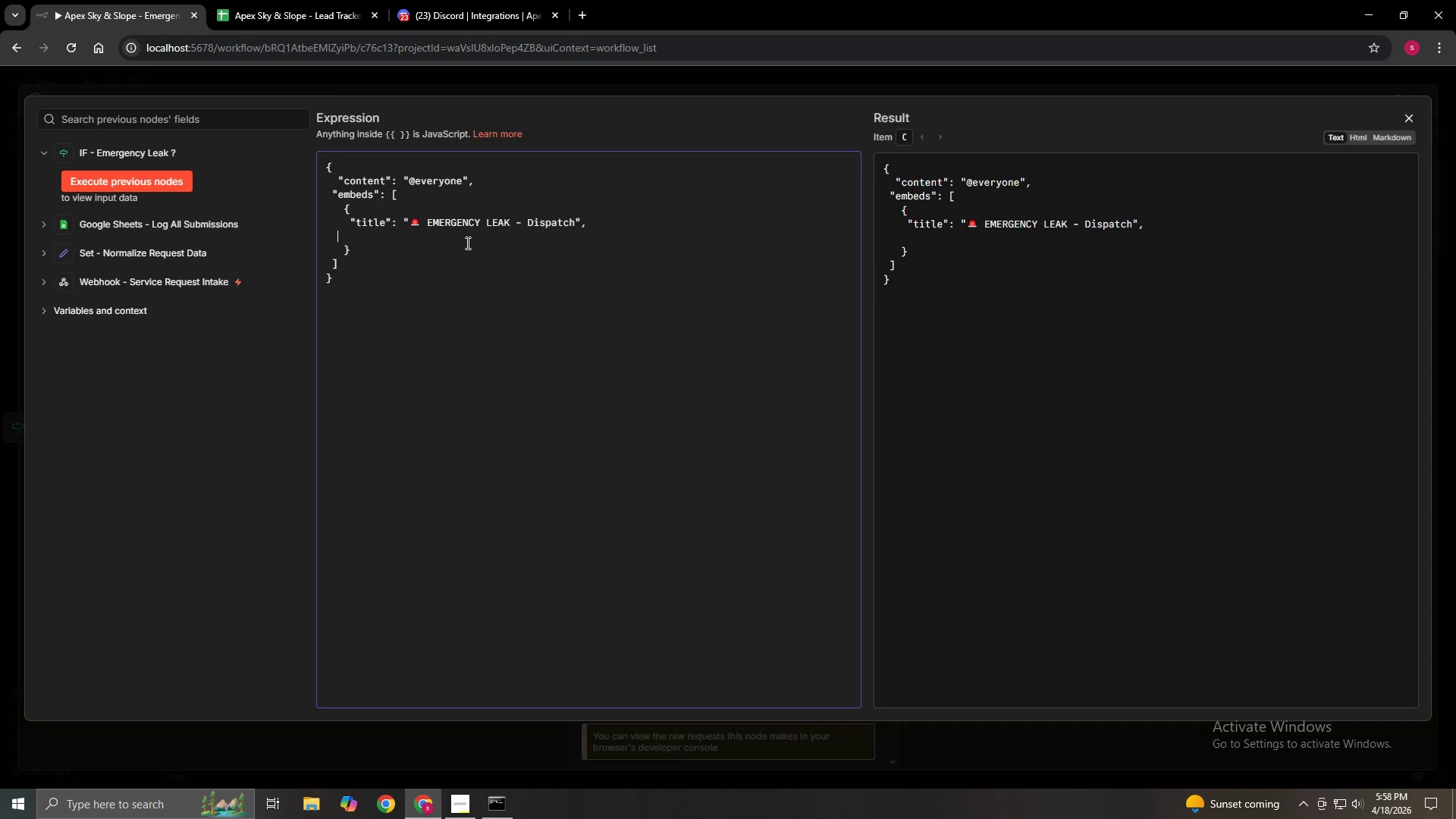 
key(Space)
 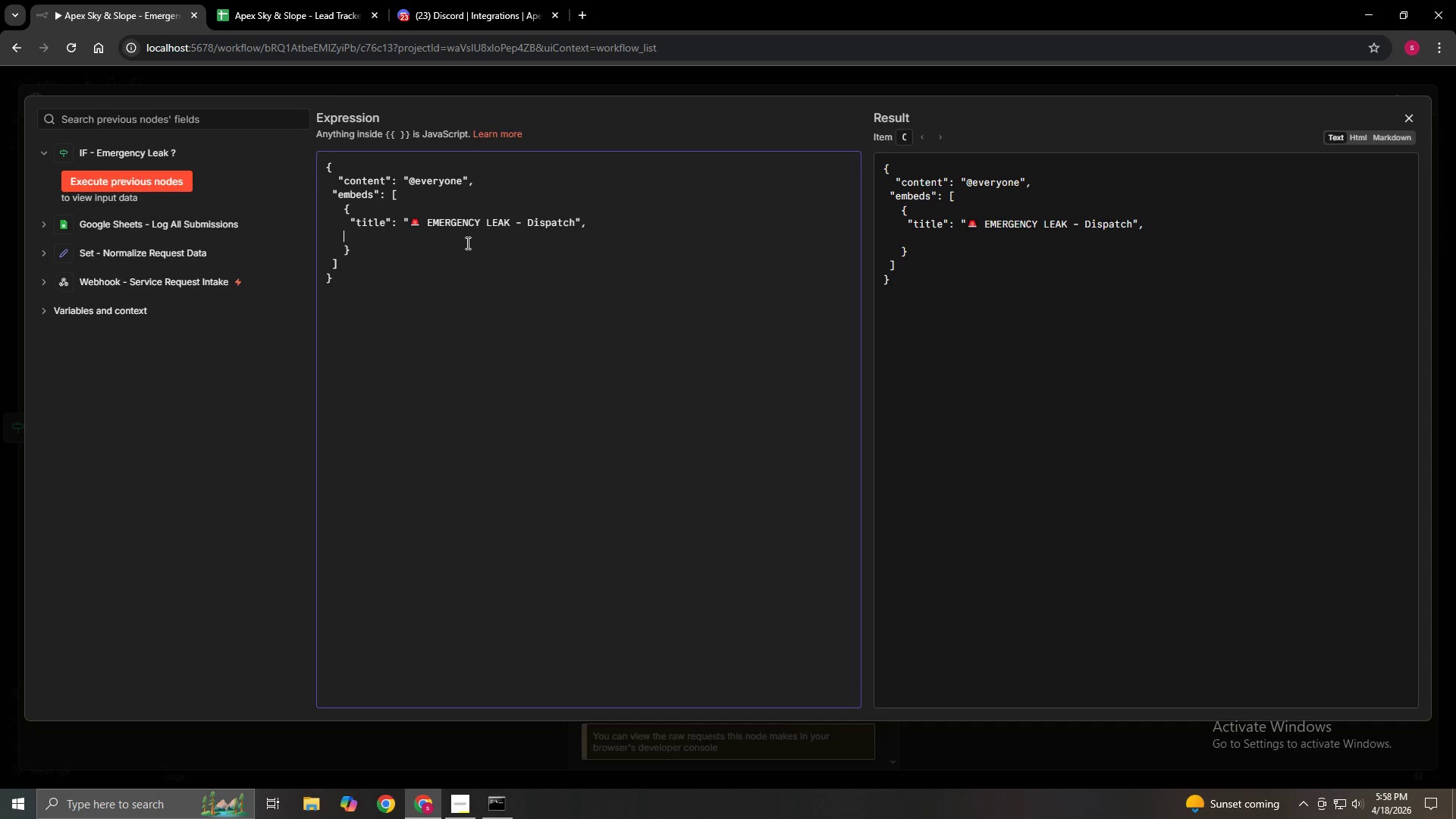 
key(Space)
 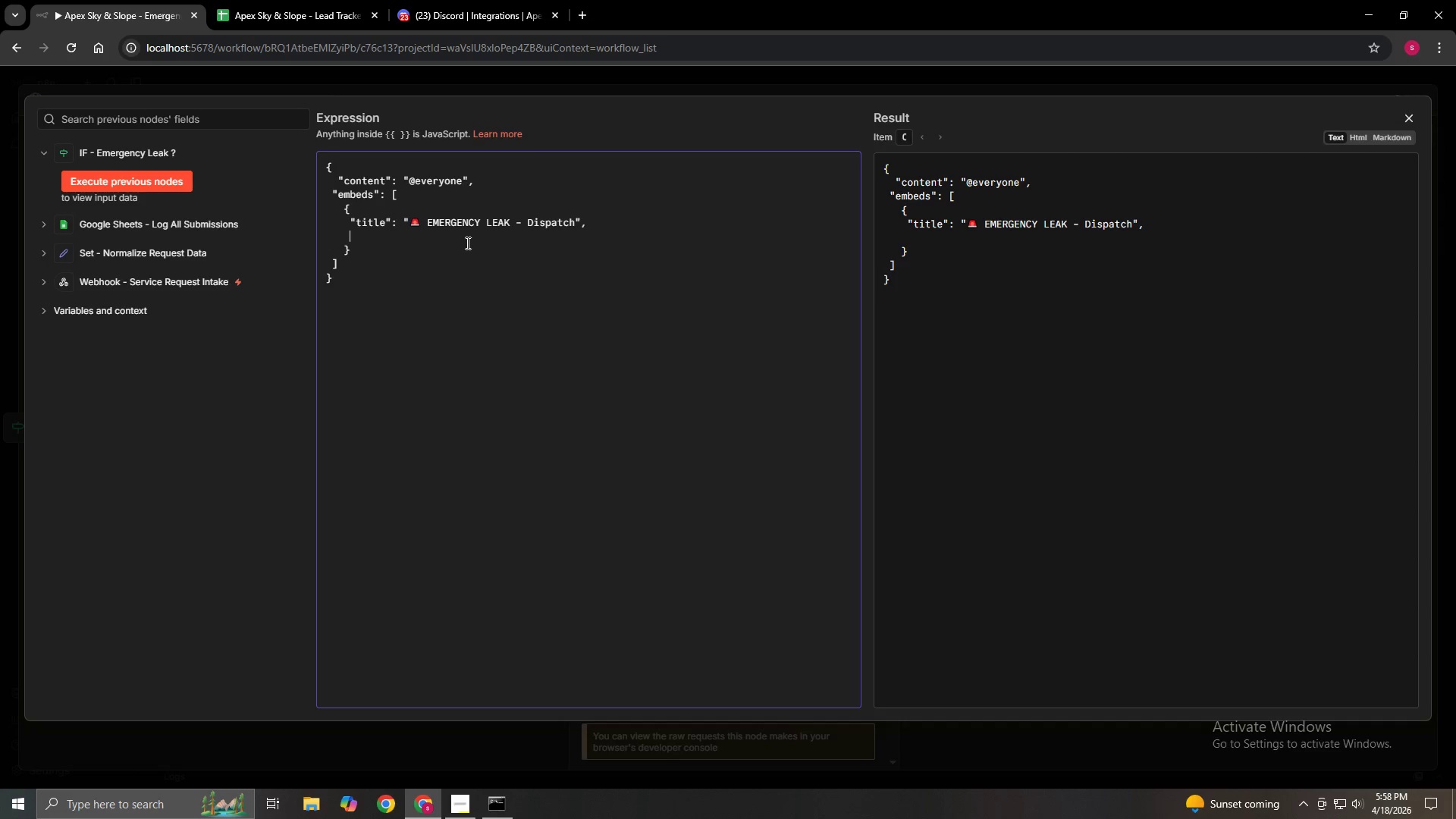 
key(Space)
 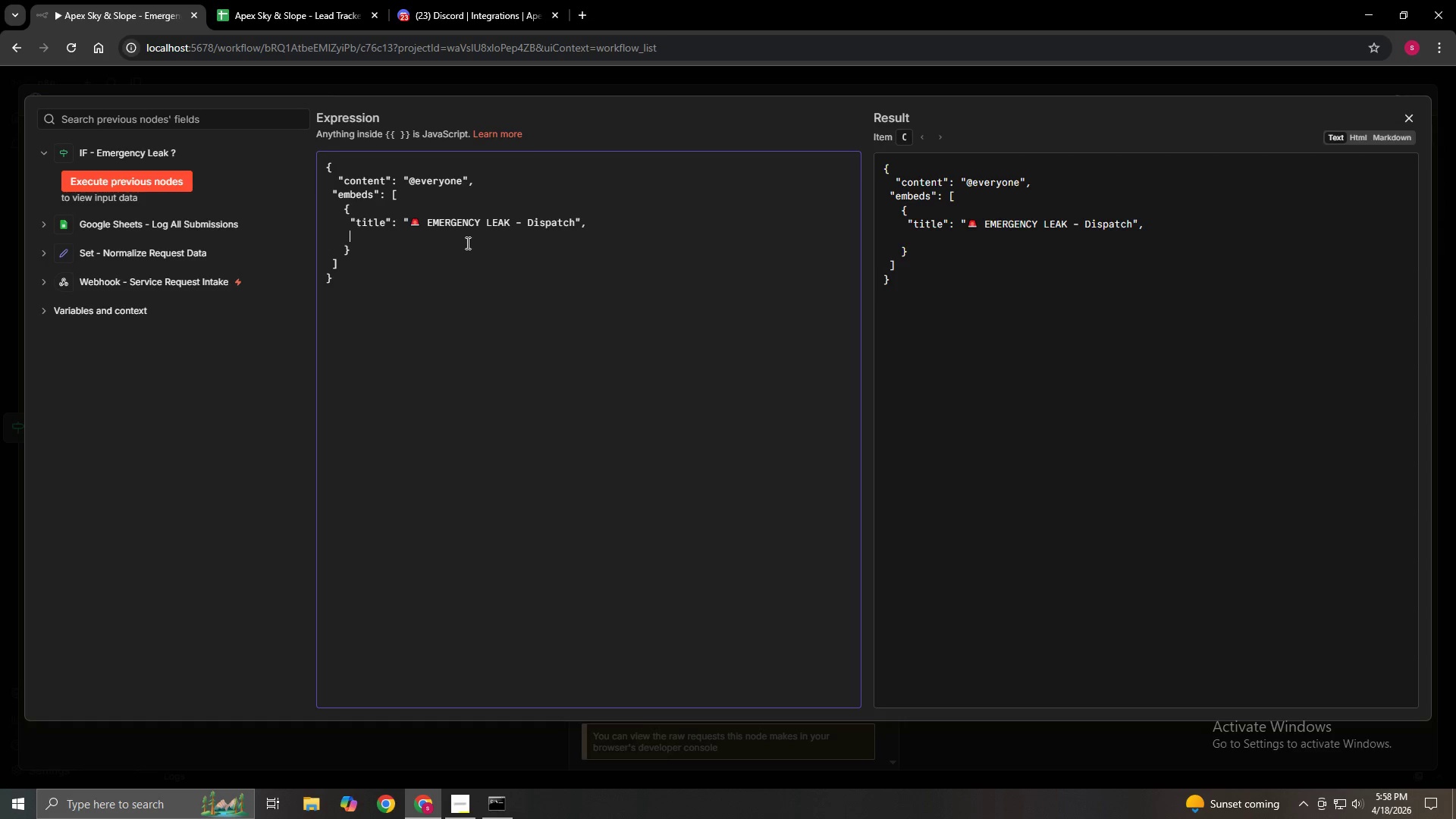 
key(Space)
 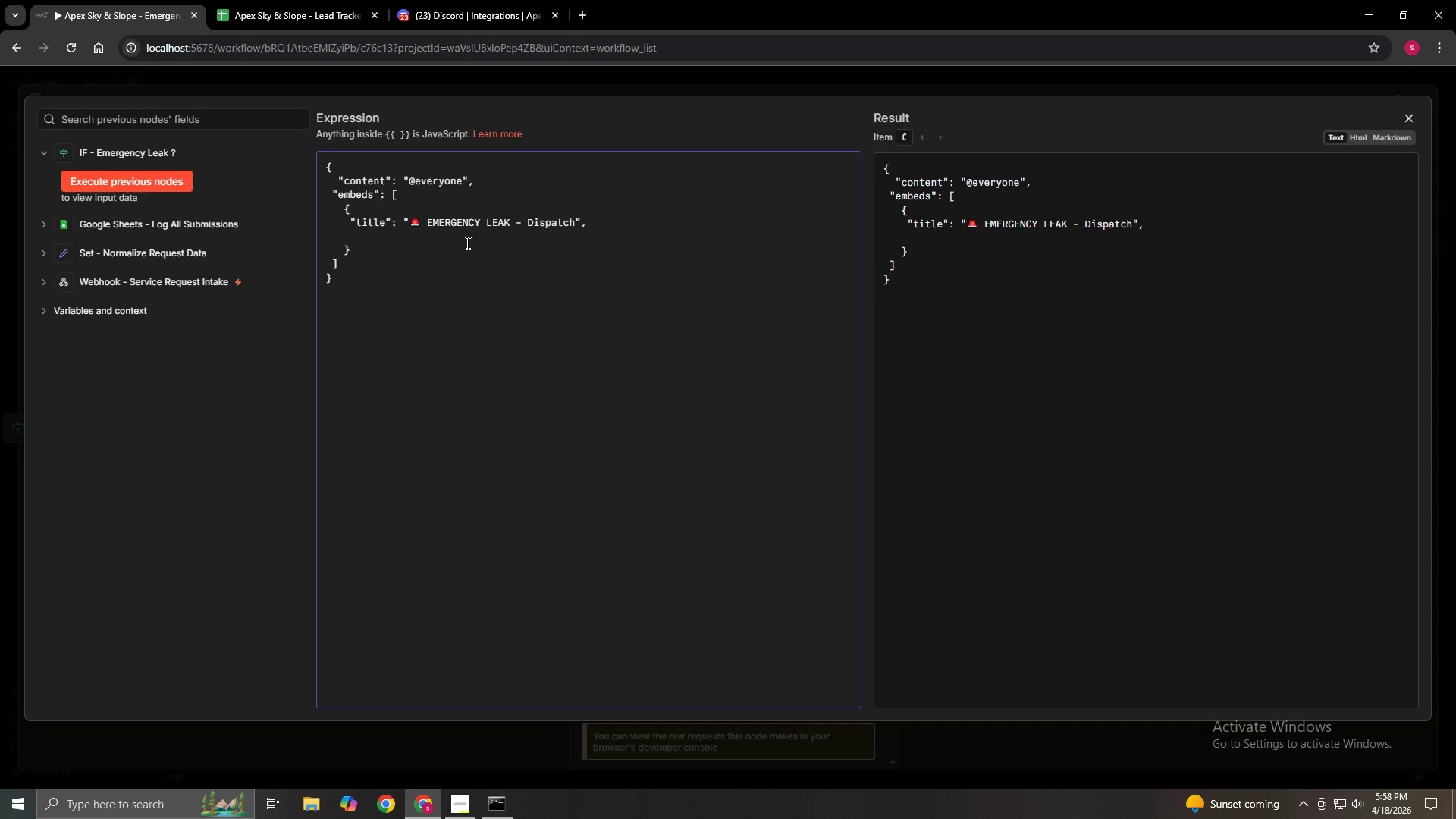 
key(ArrowUp)
 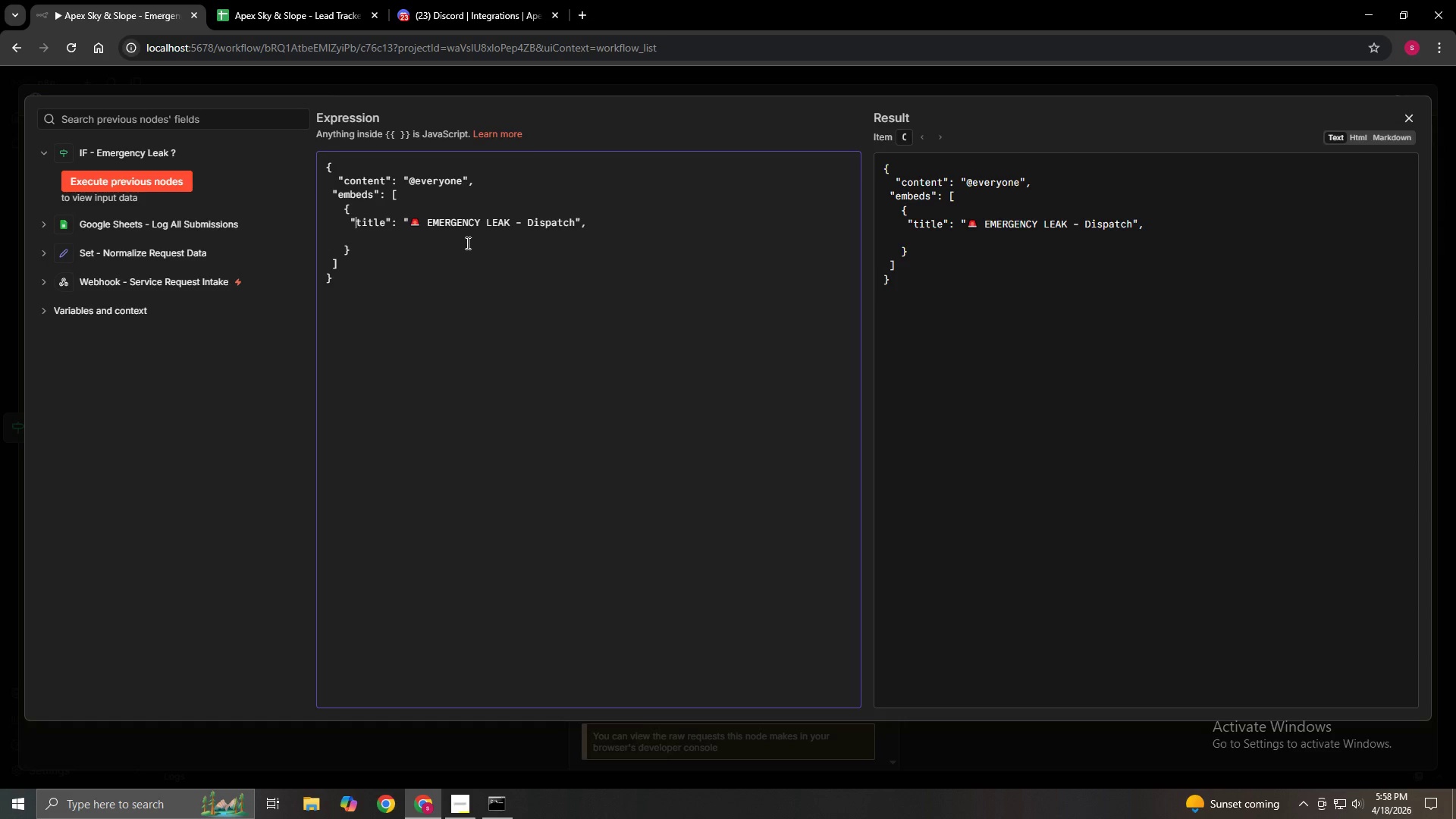 
key(ArrowDown)
 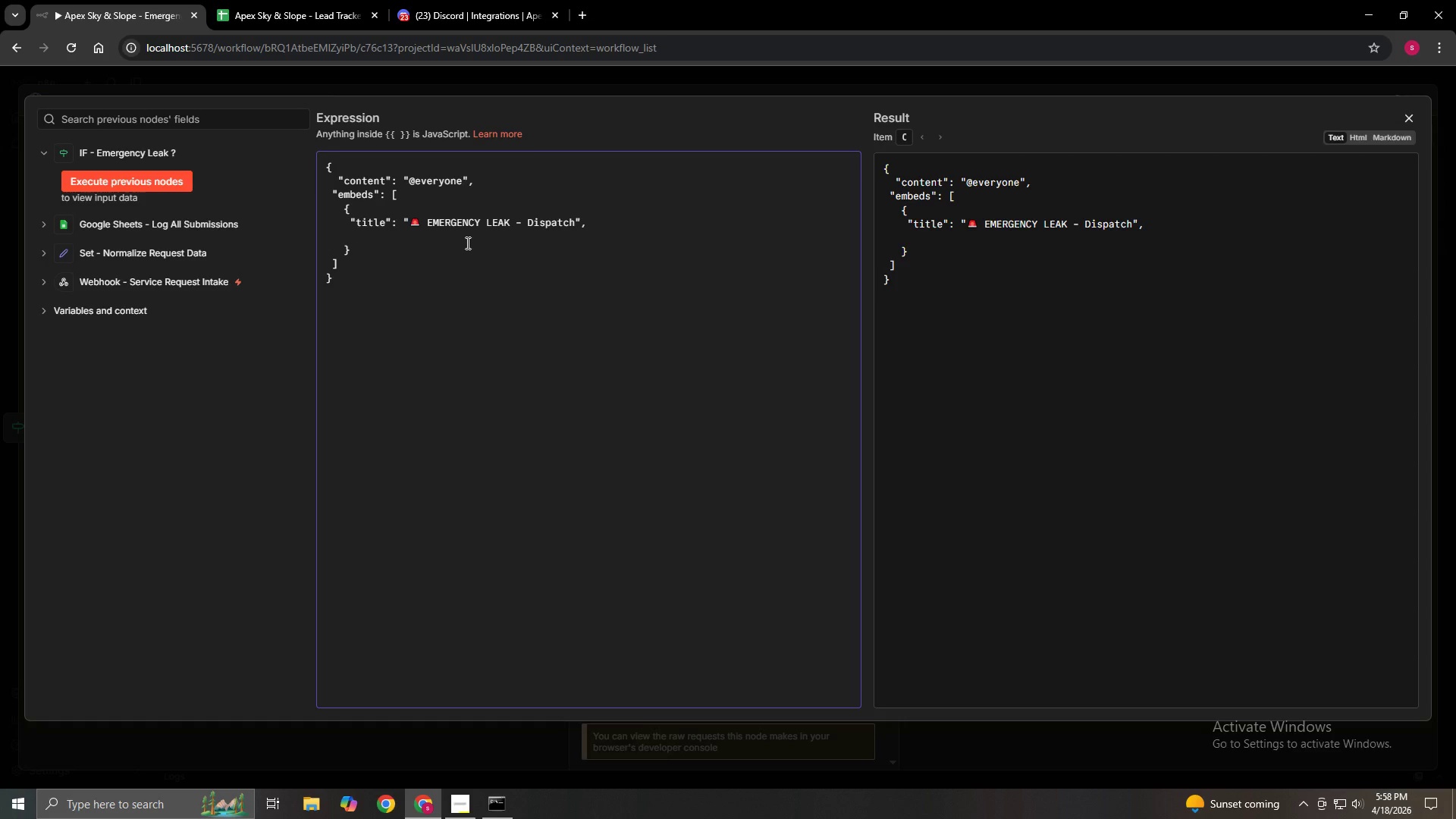 
key(Backspace)
type("color)
 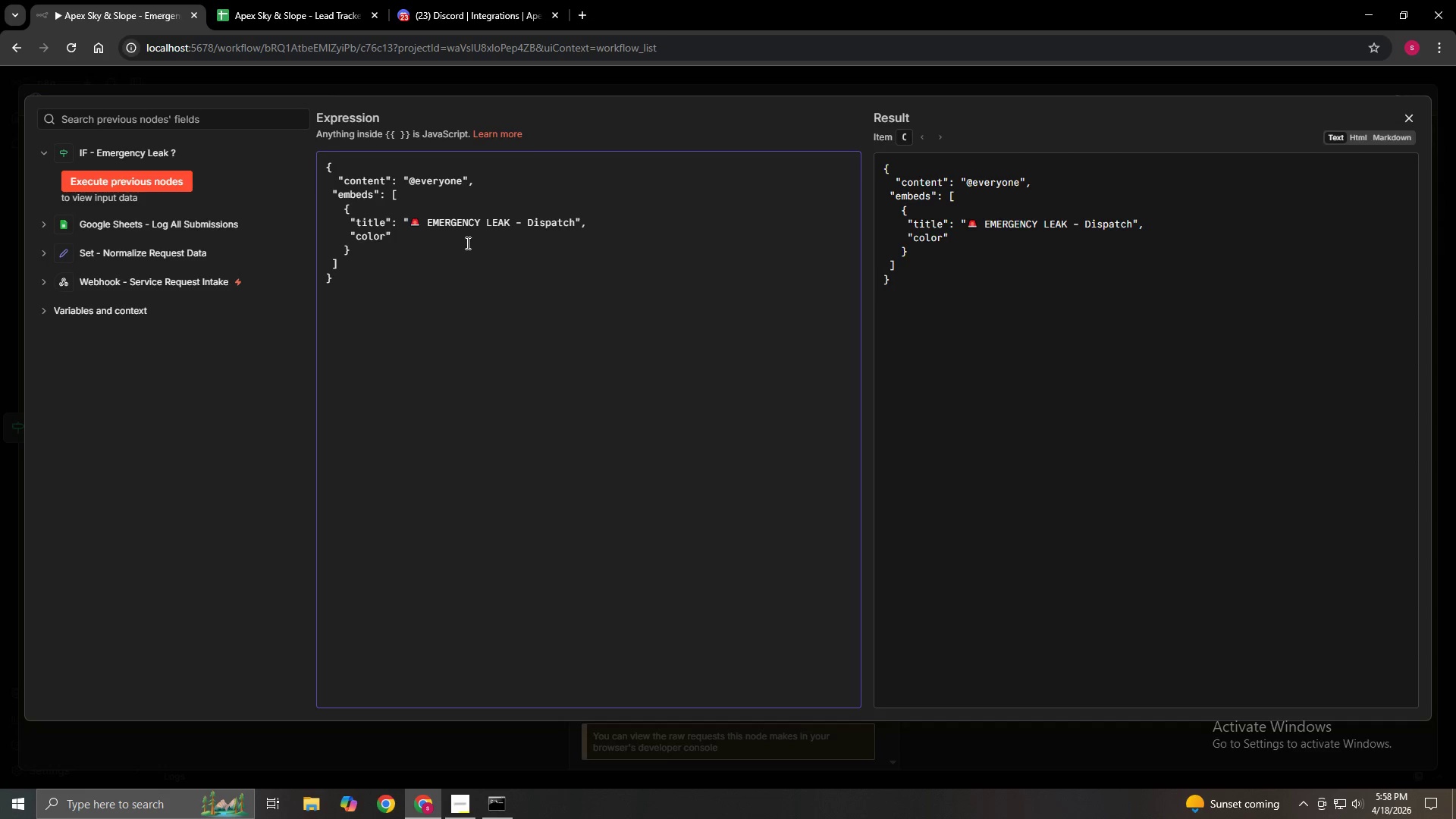 
key(ArrowRight)
 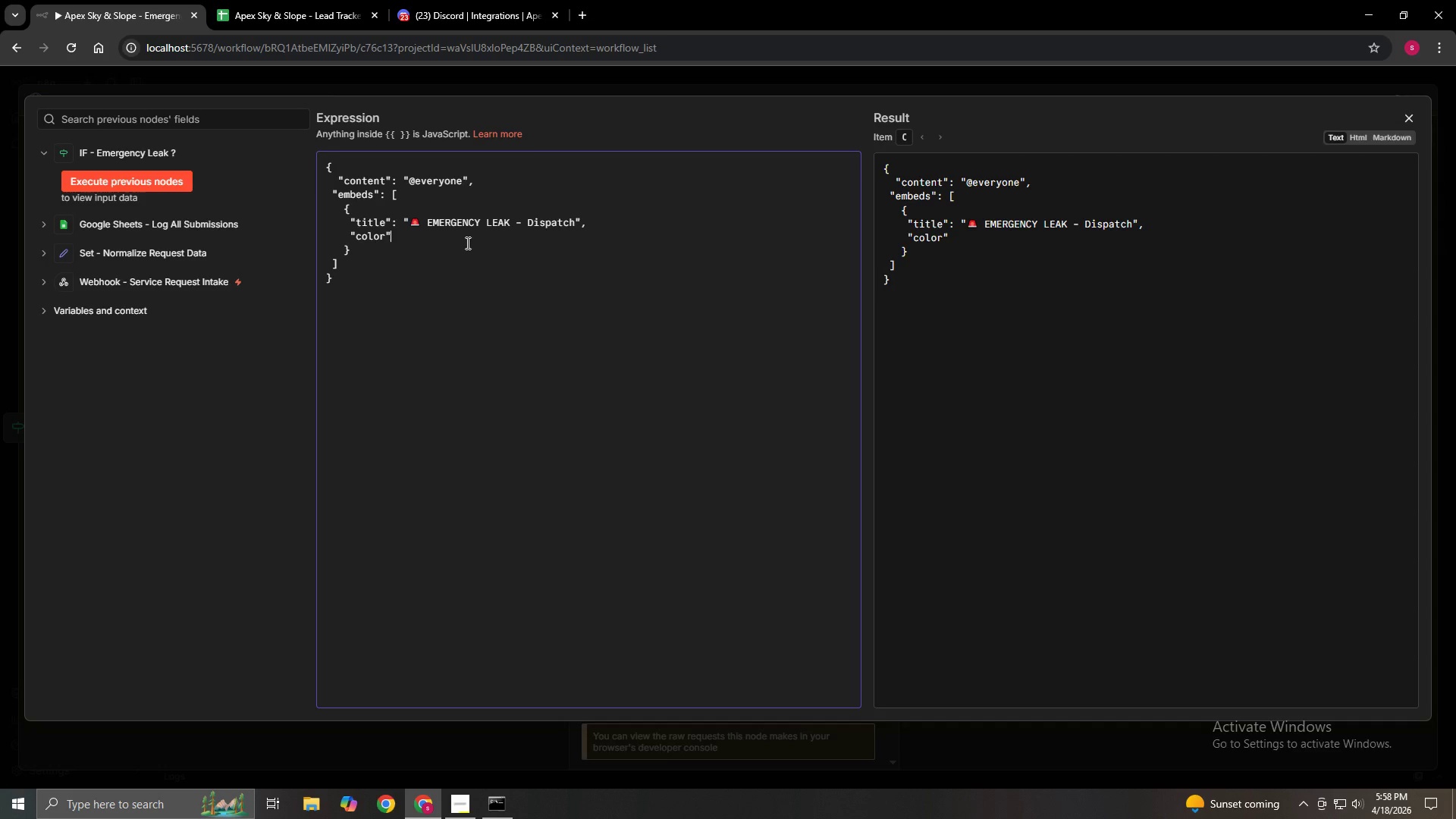 
key(Semicolon)
 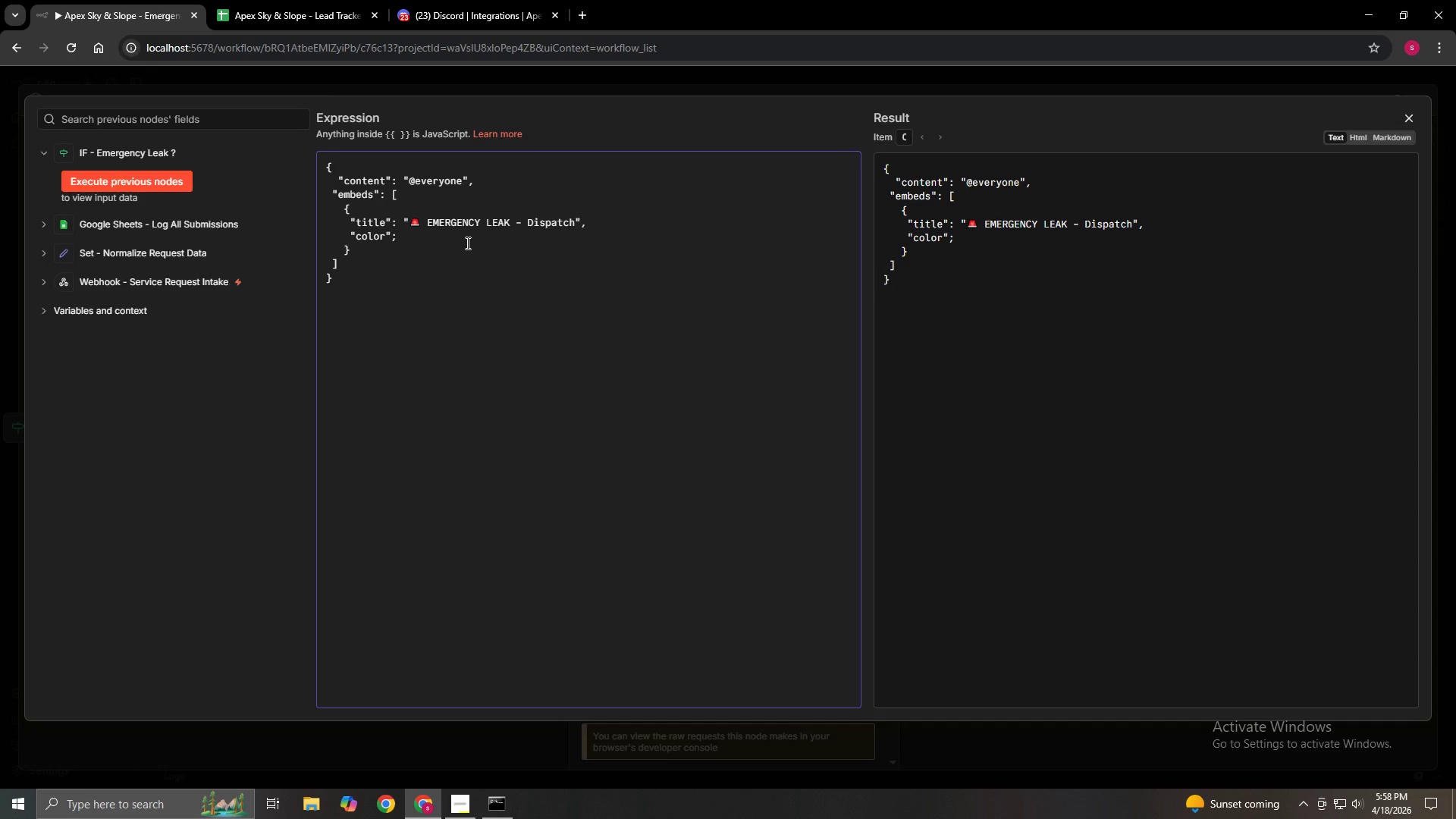 
key(Backspace)
 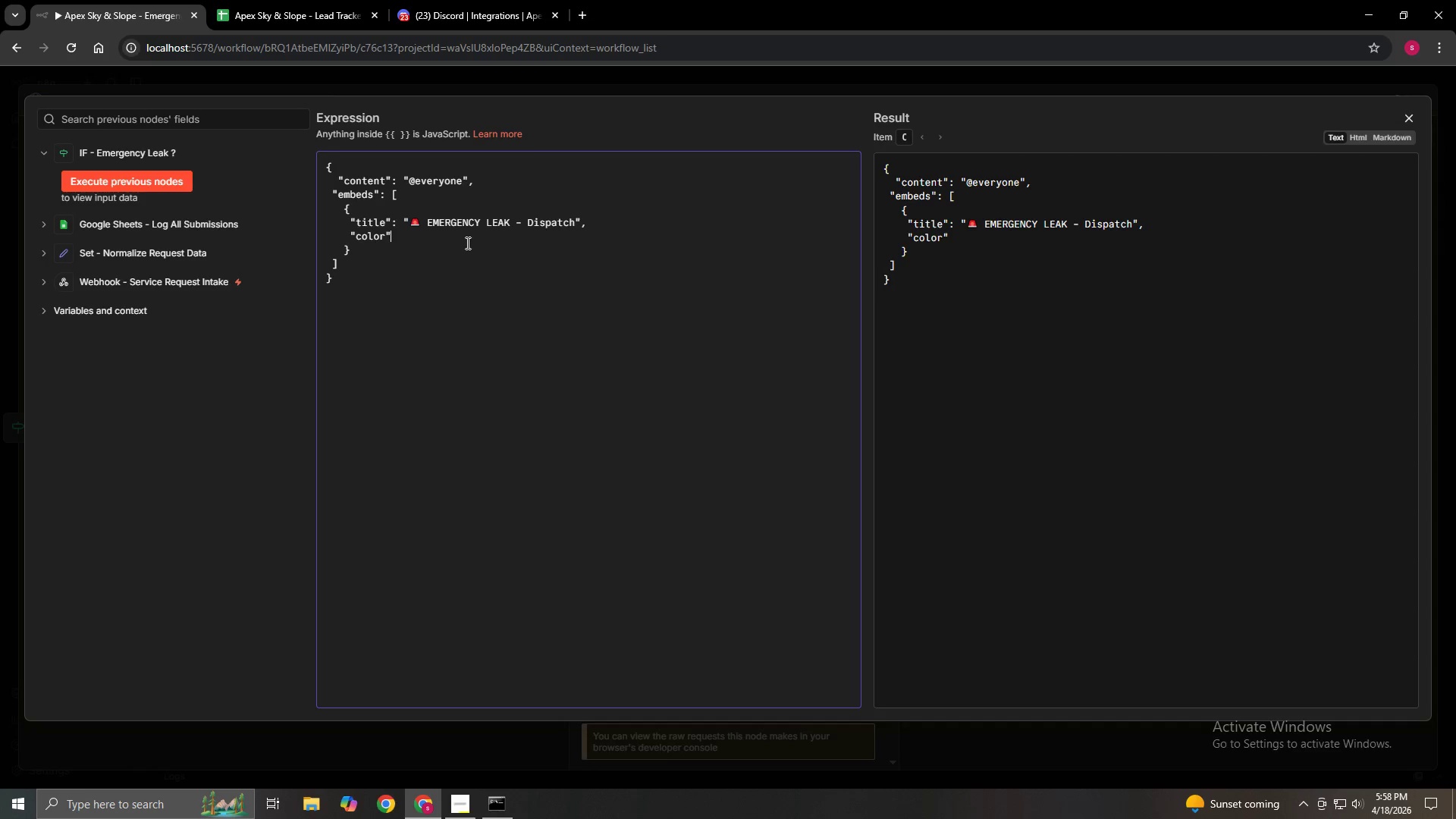 
key(Shift+Semicolon)
 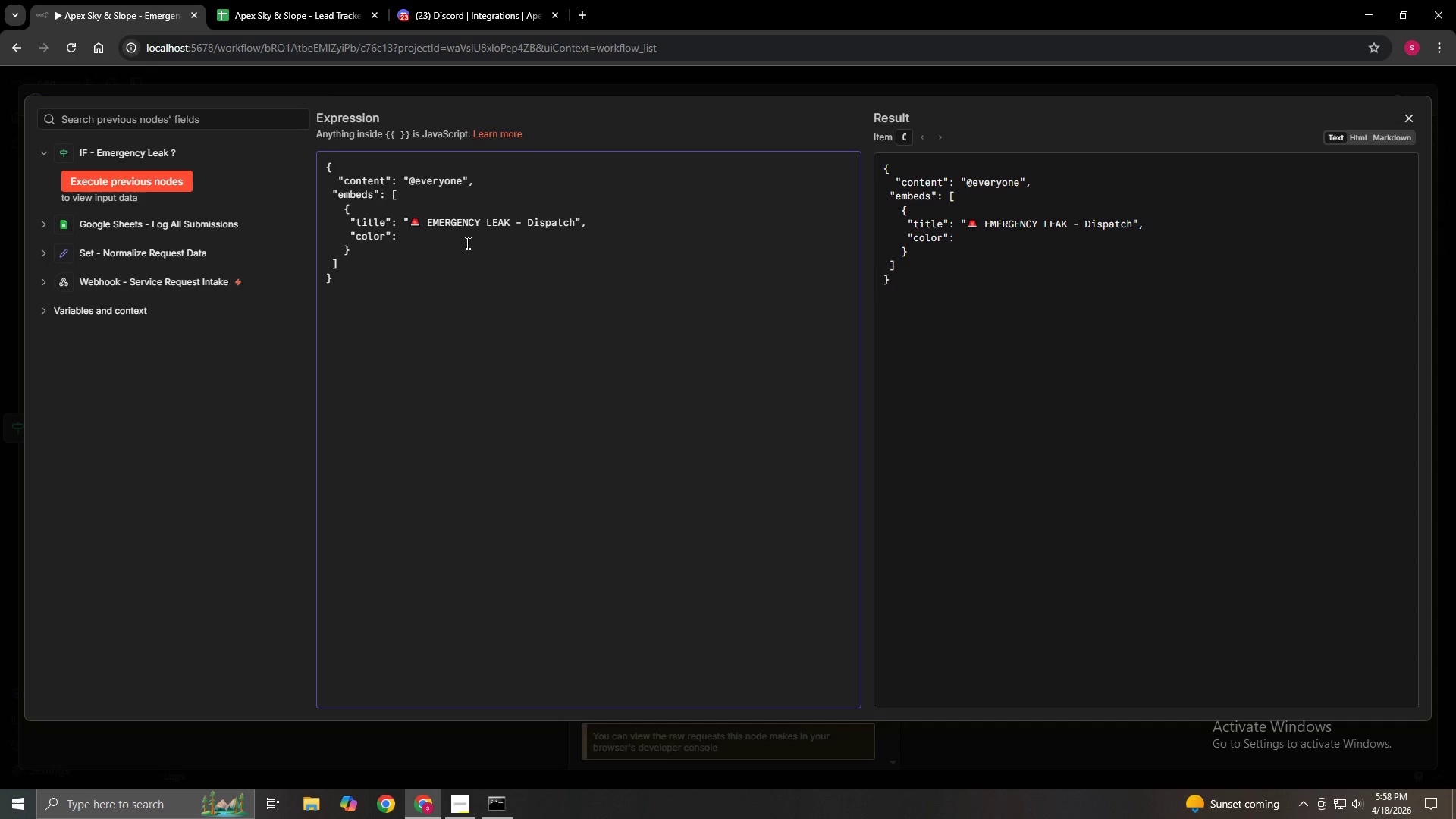 
key(Space)
 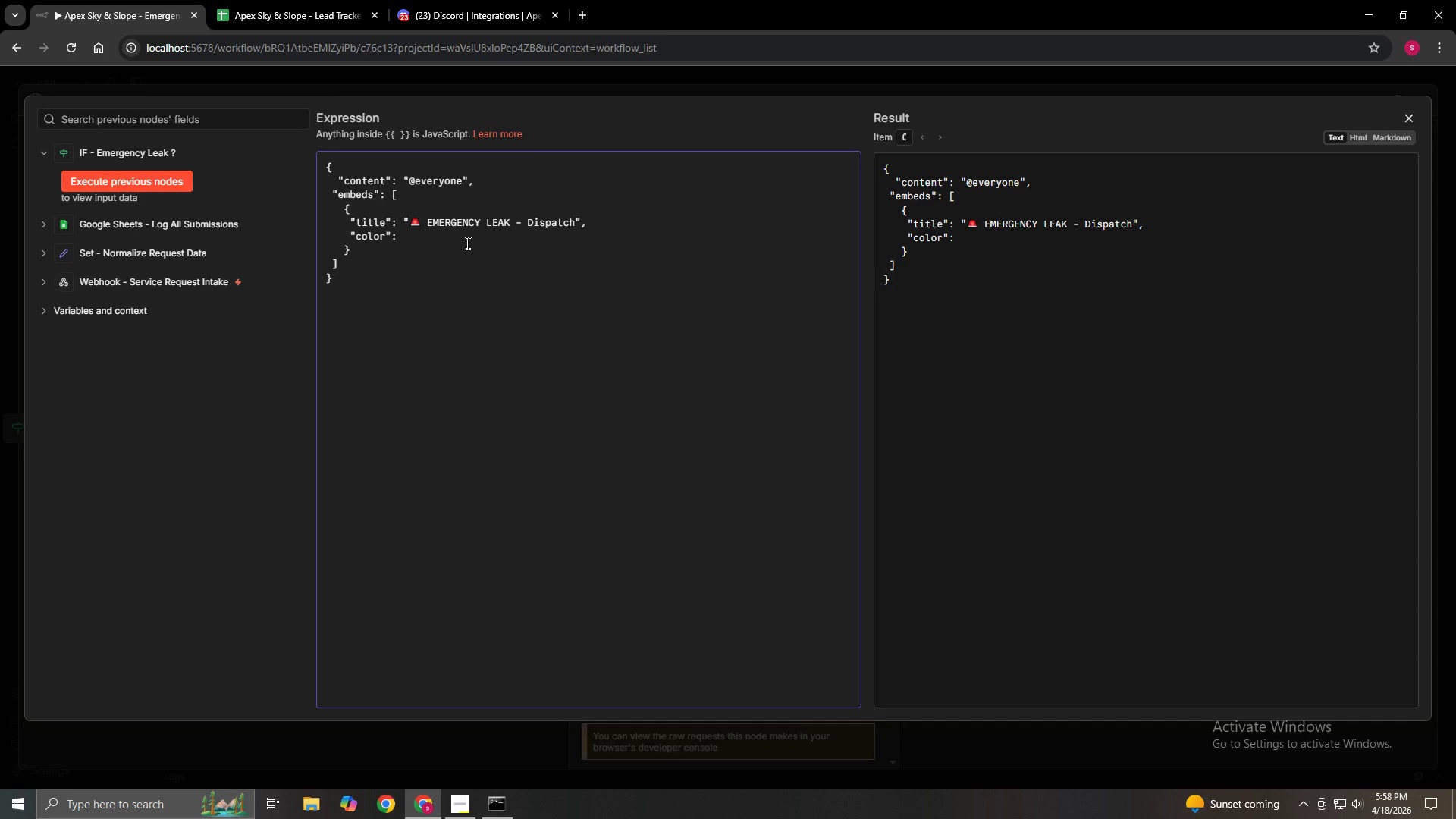 
key(Numpad1)
 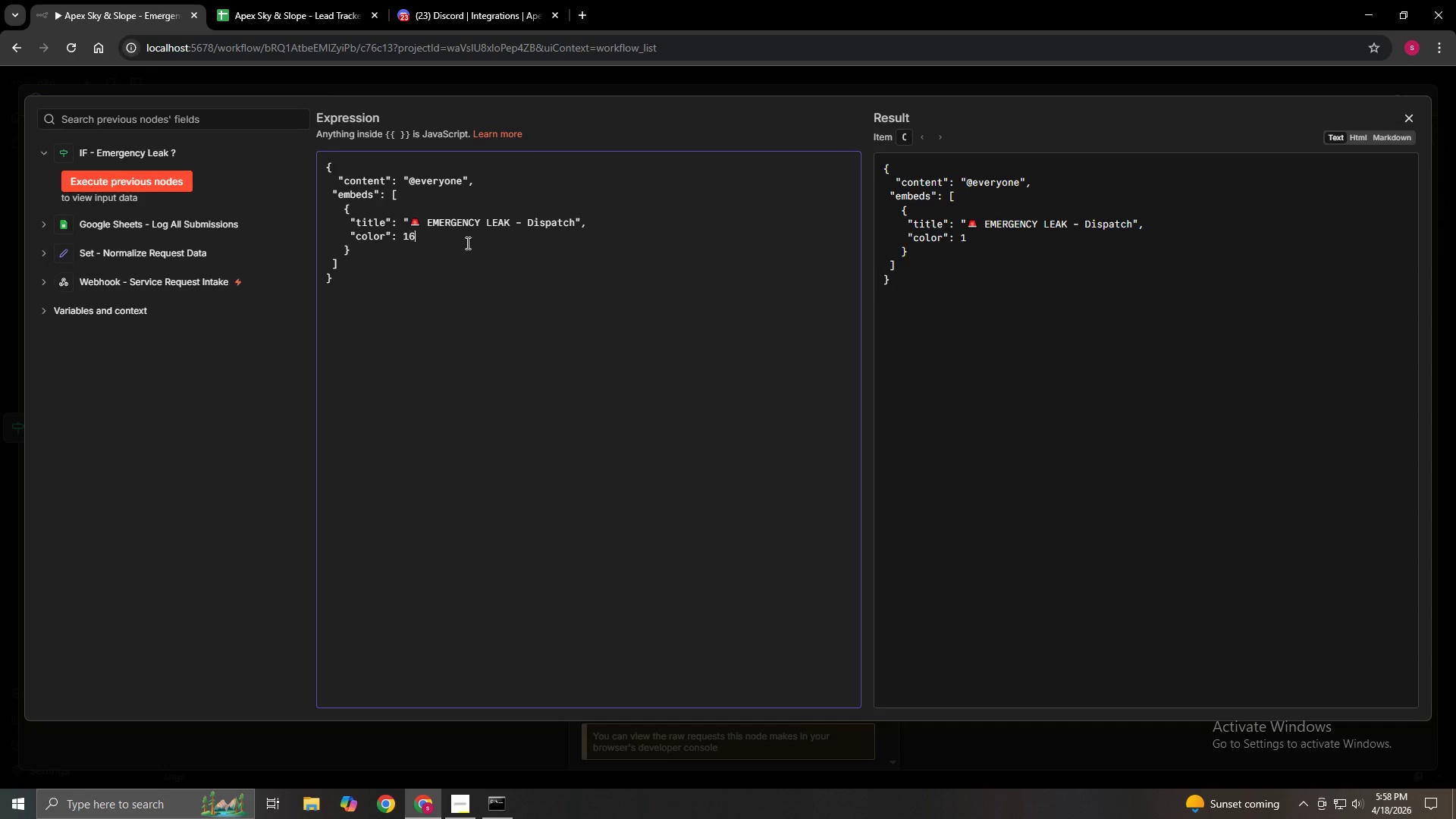 
key(Numpad6)
 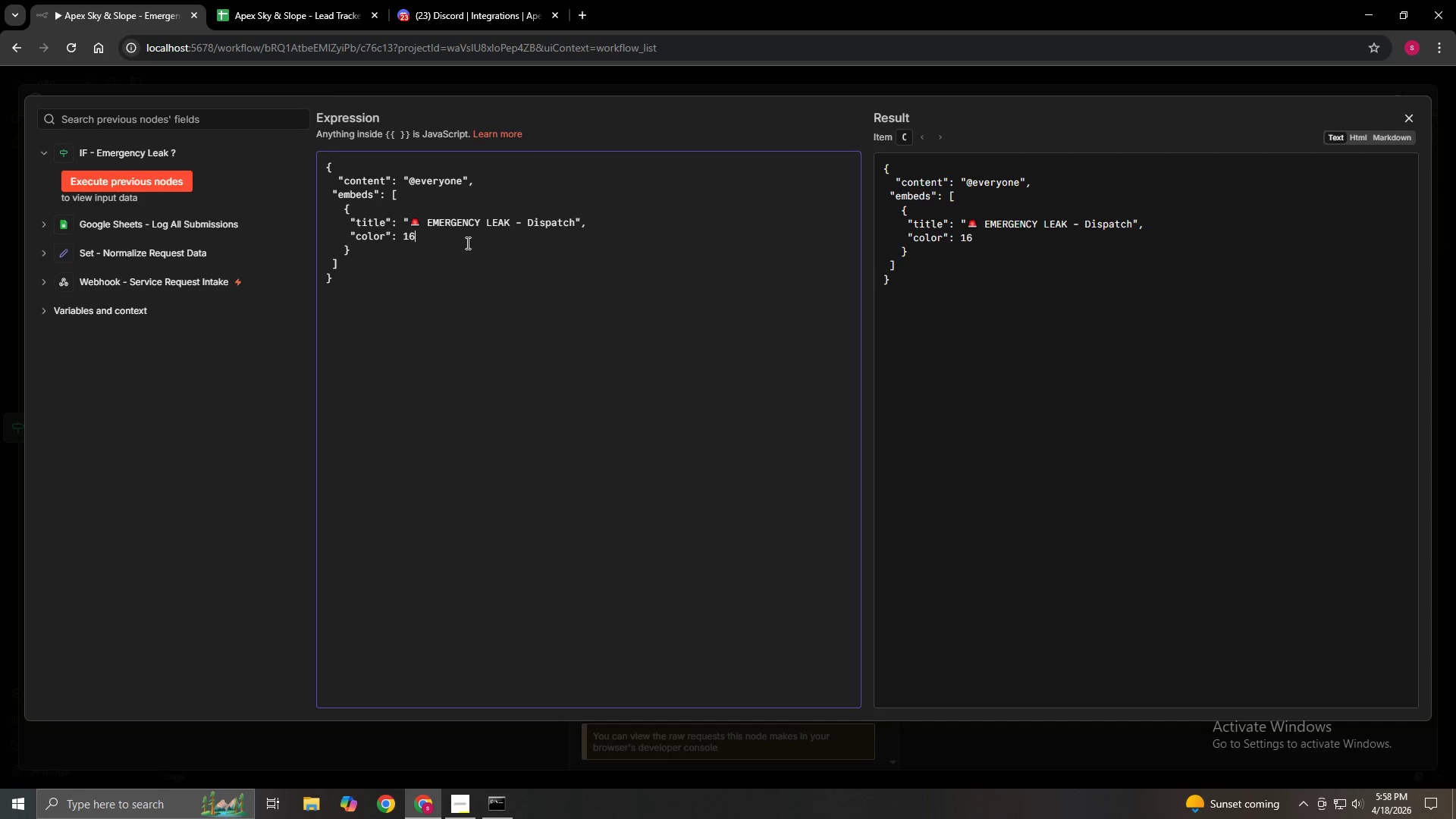 
key(Numpad7)
 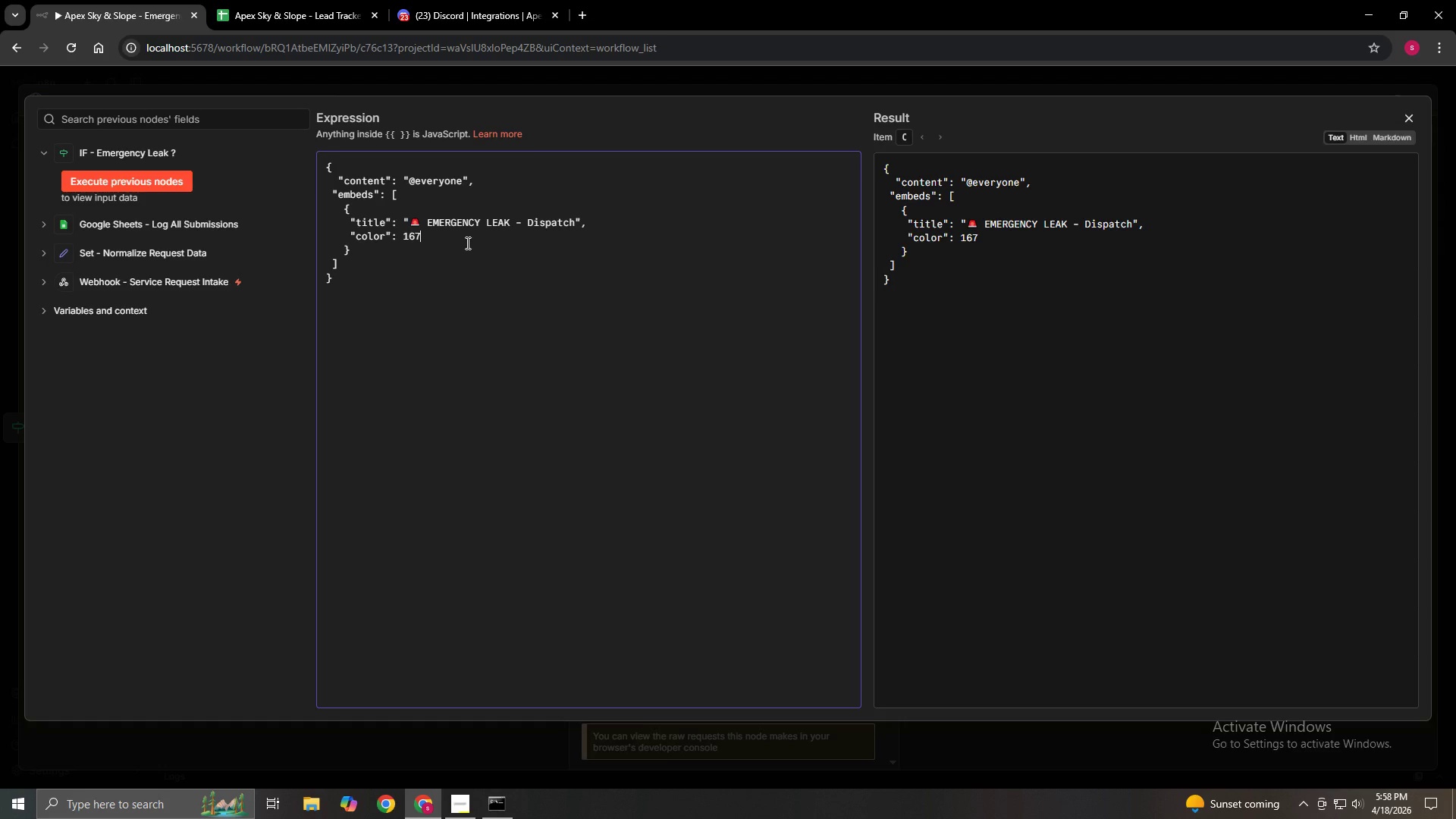 
key(Numpad1)
 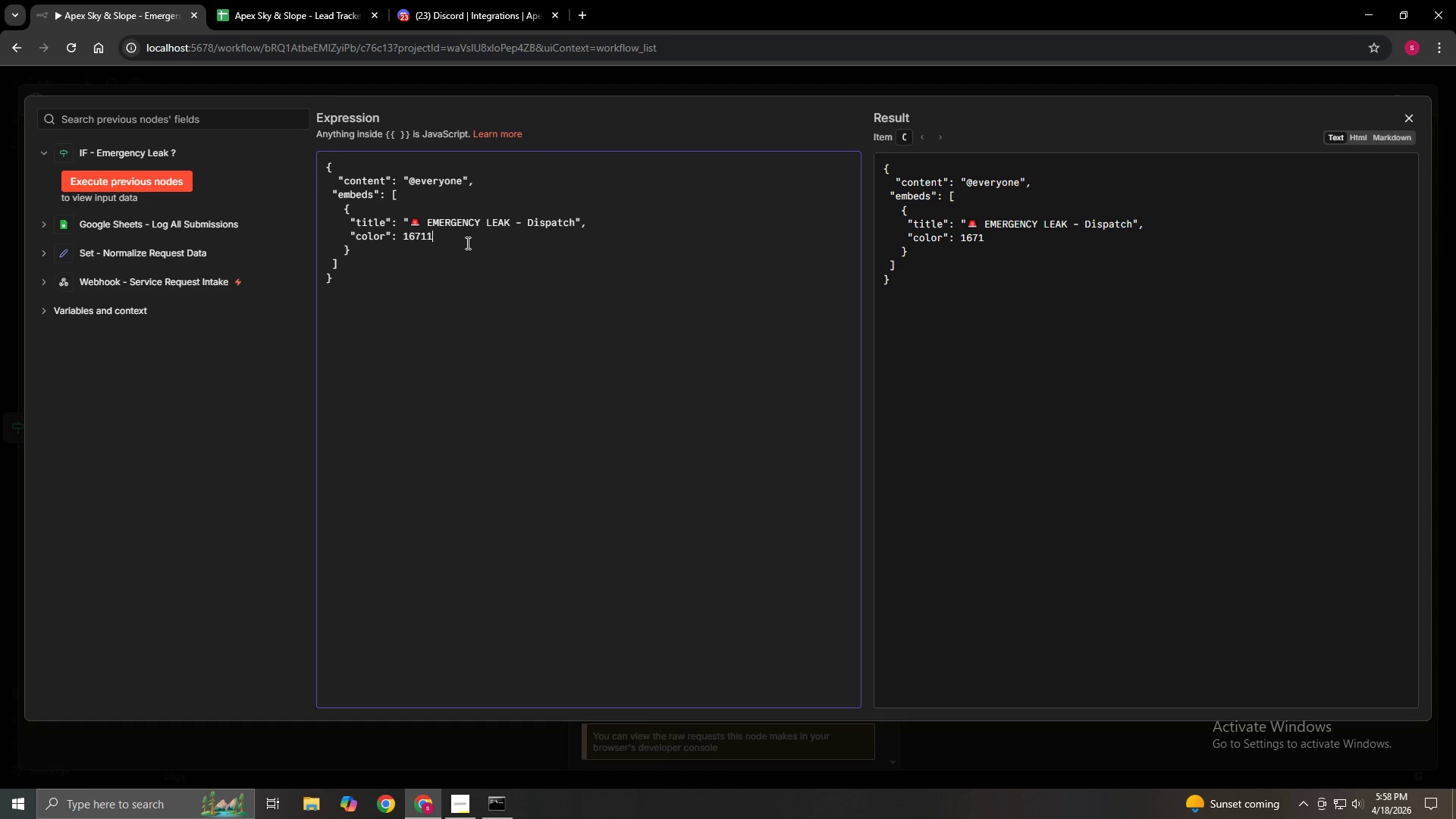 
key(Numpad1)
 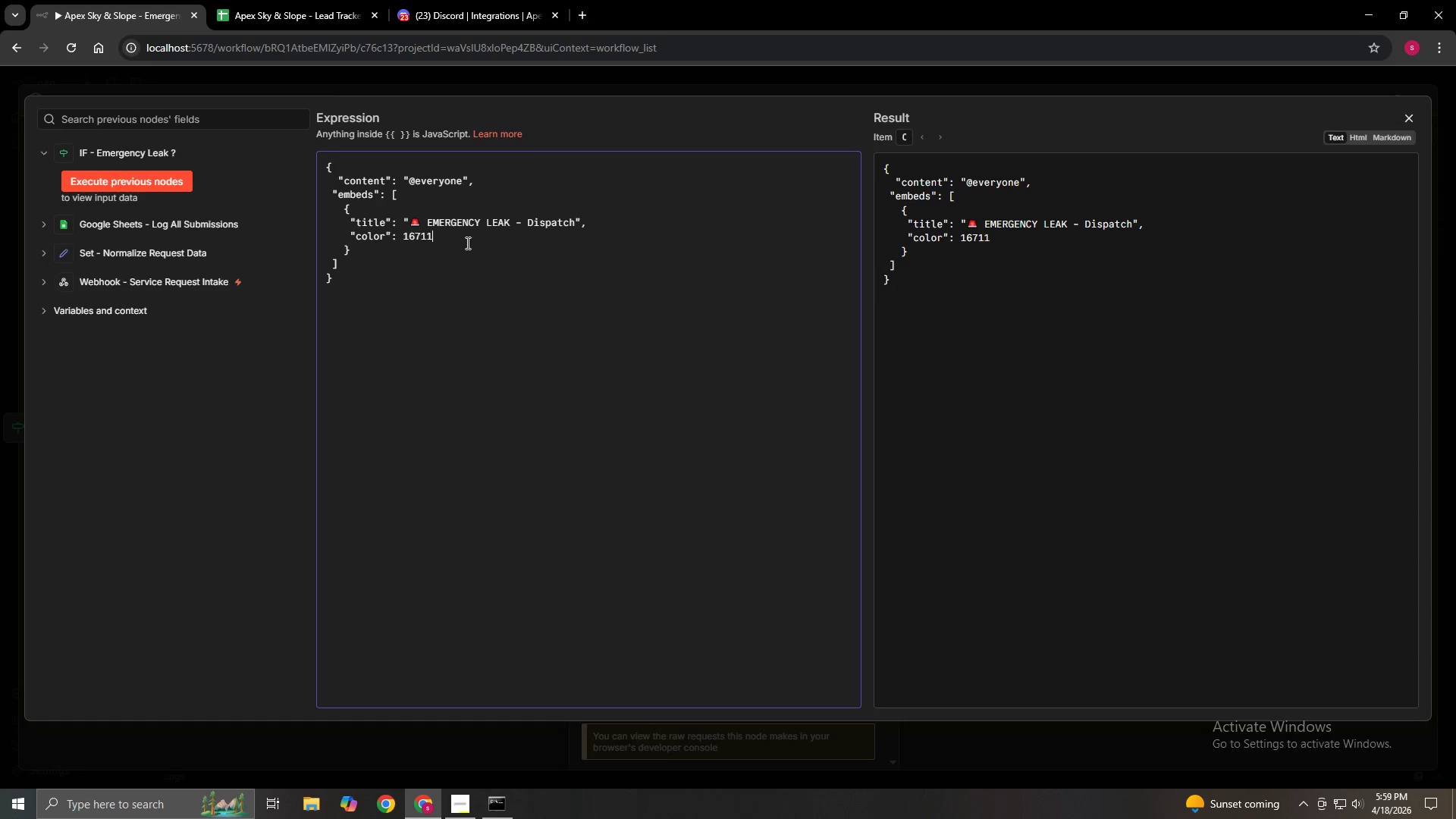 
key(Numpad6)
 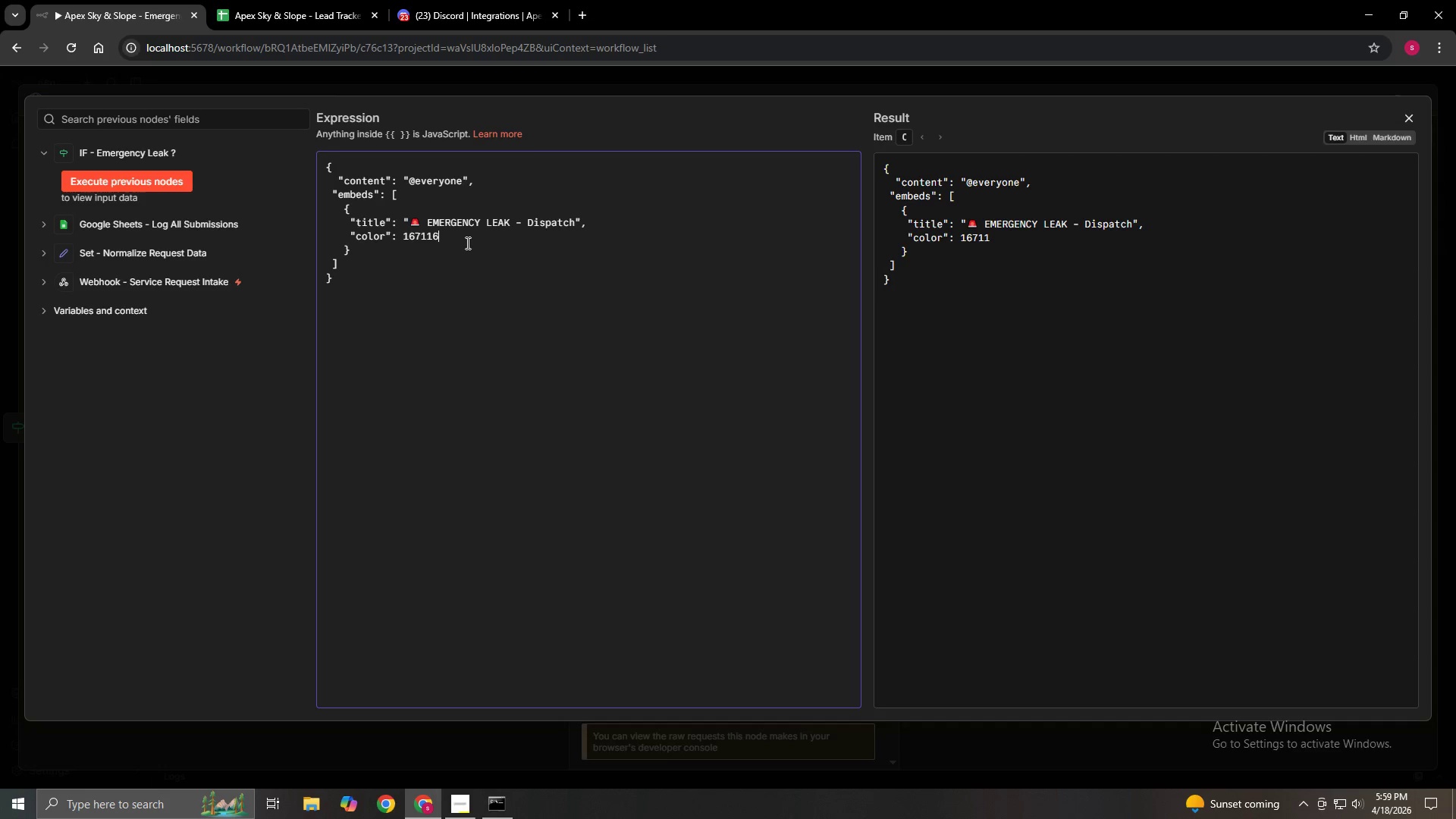 
key(Numpad8)
 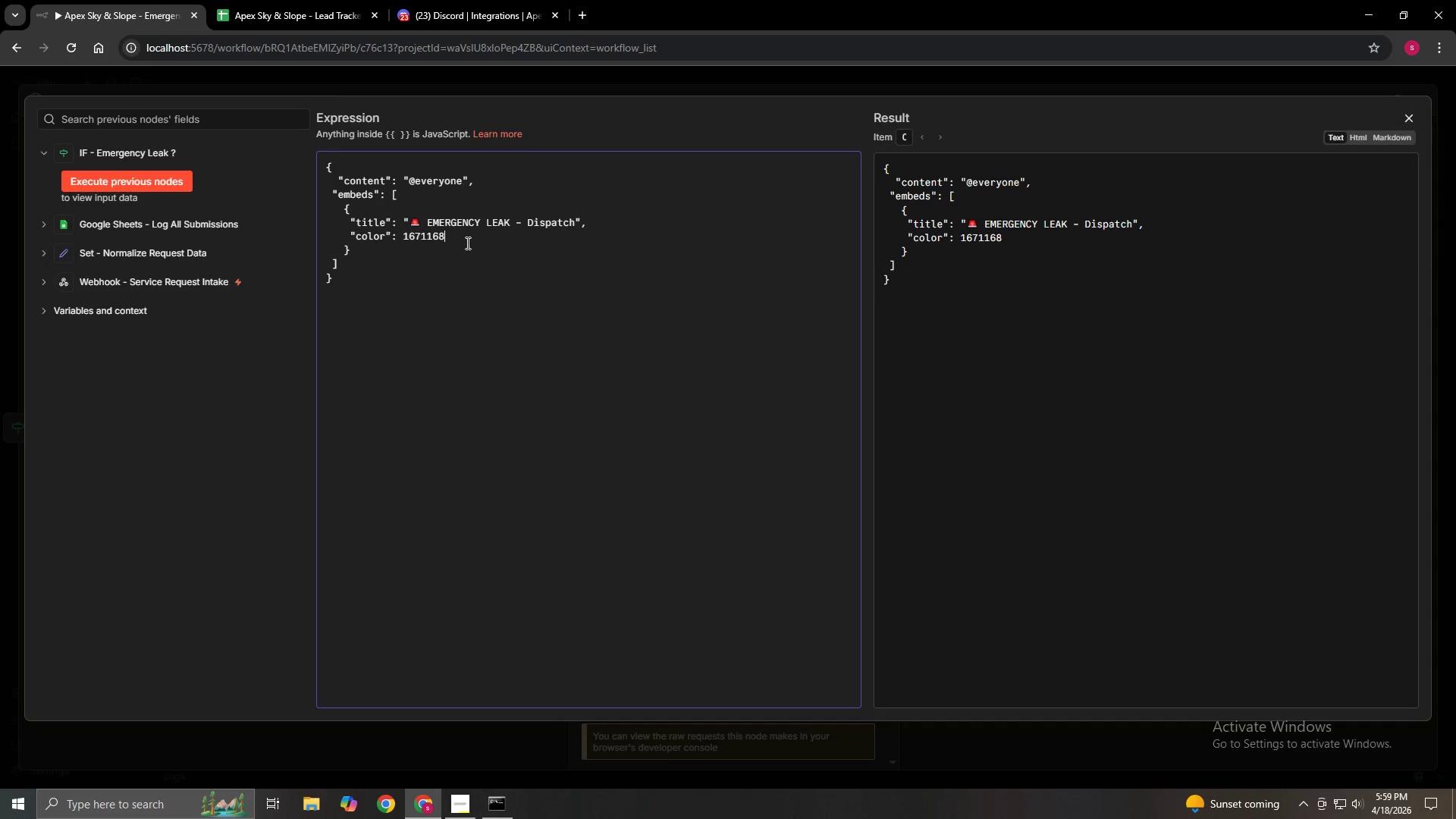 
key(Numpad0)
 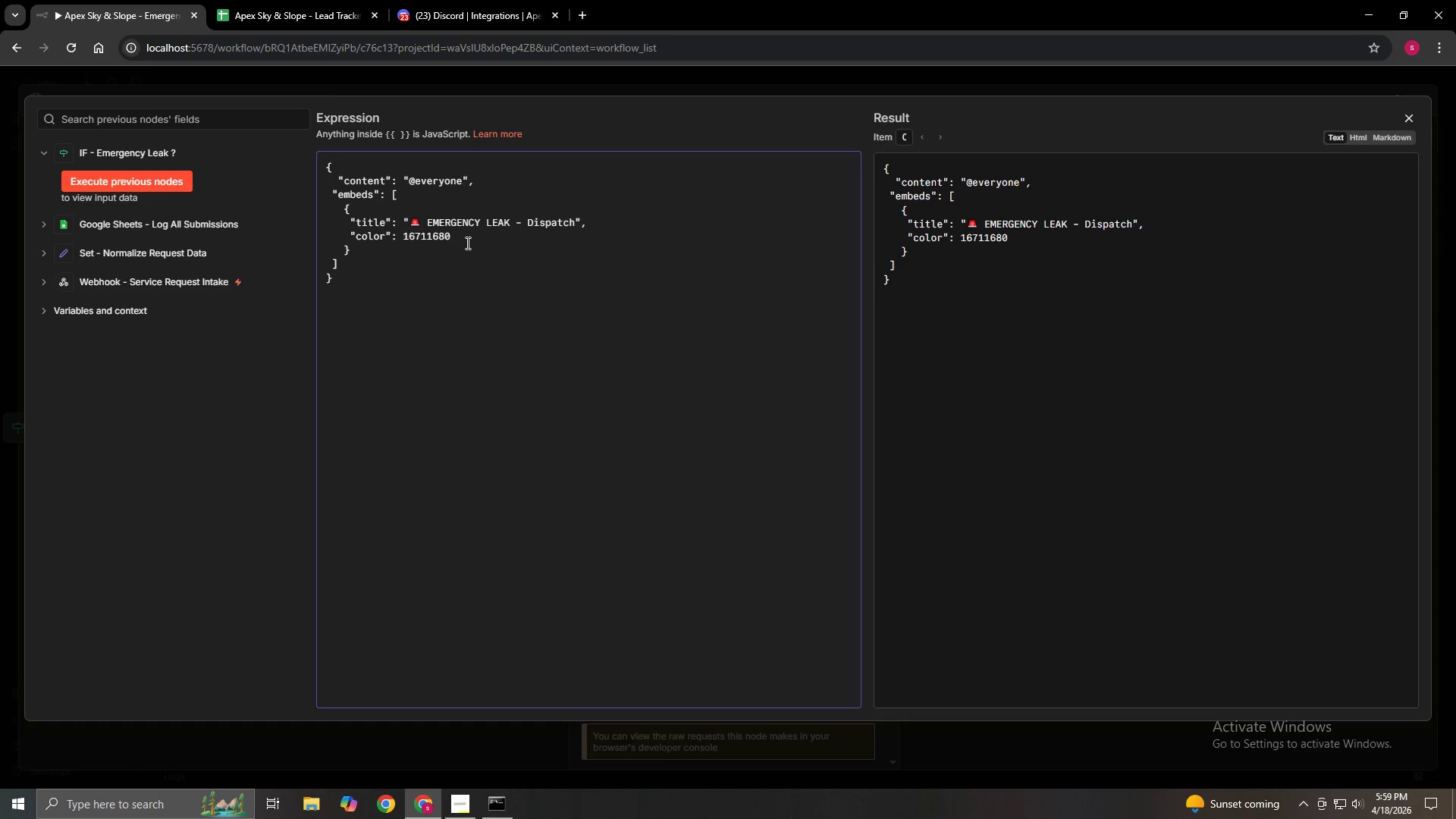 
key(Comma)
 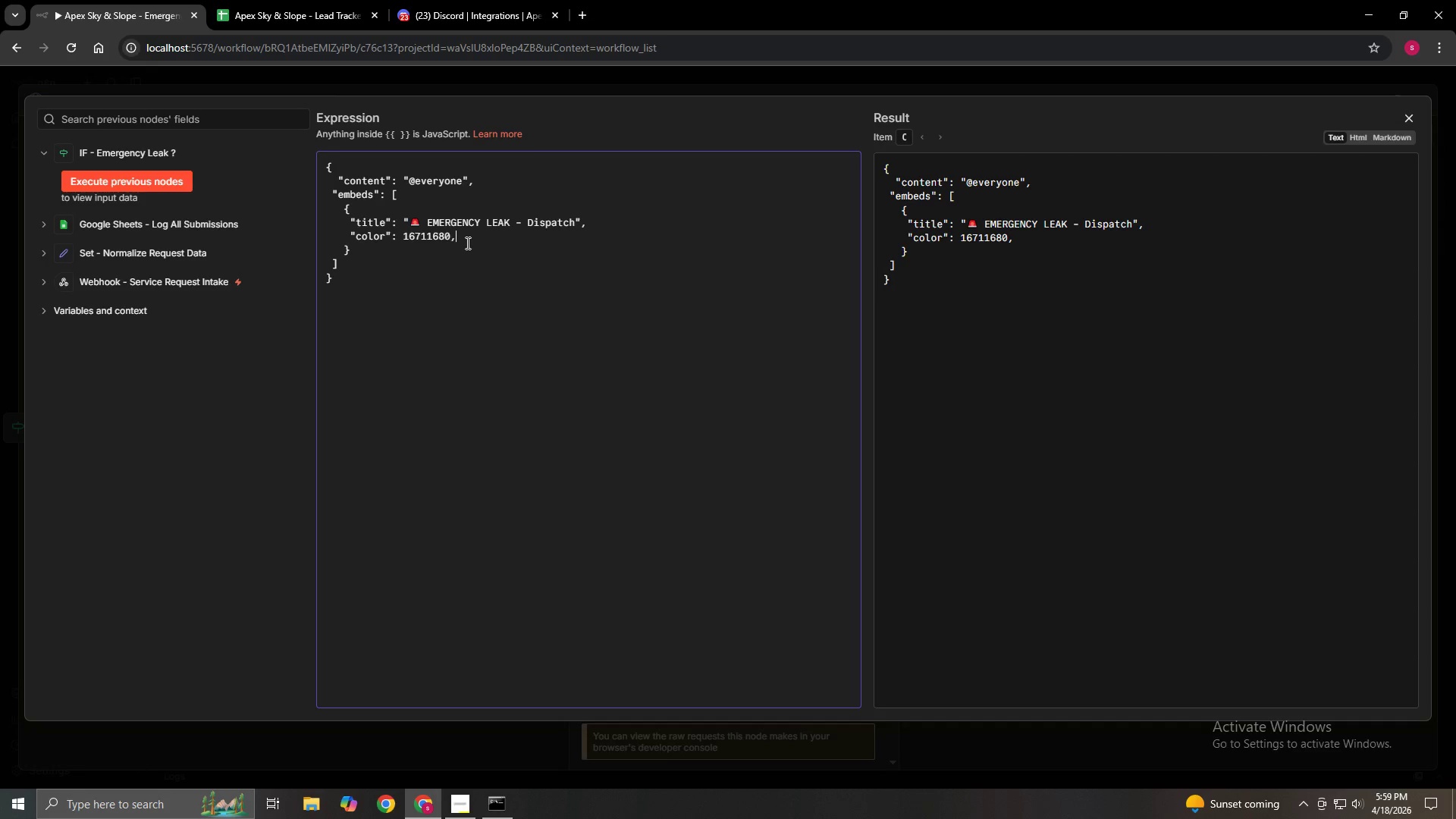 
key(Enter)
 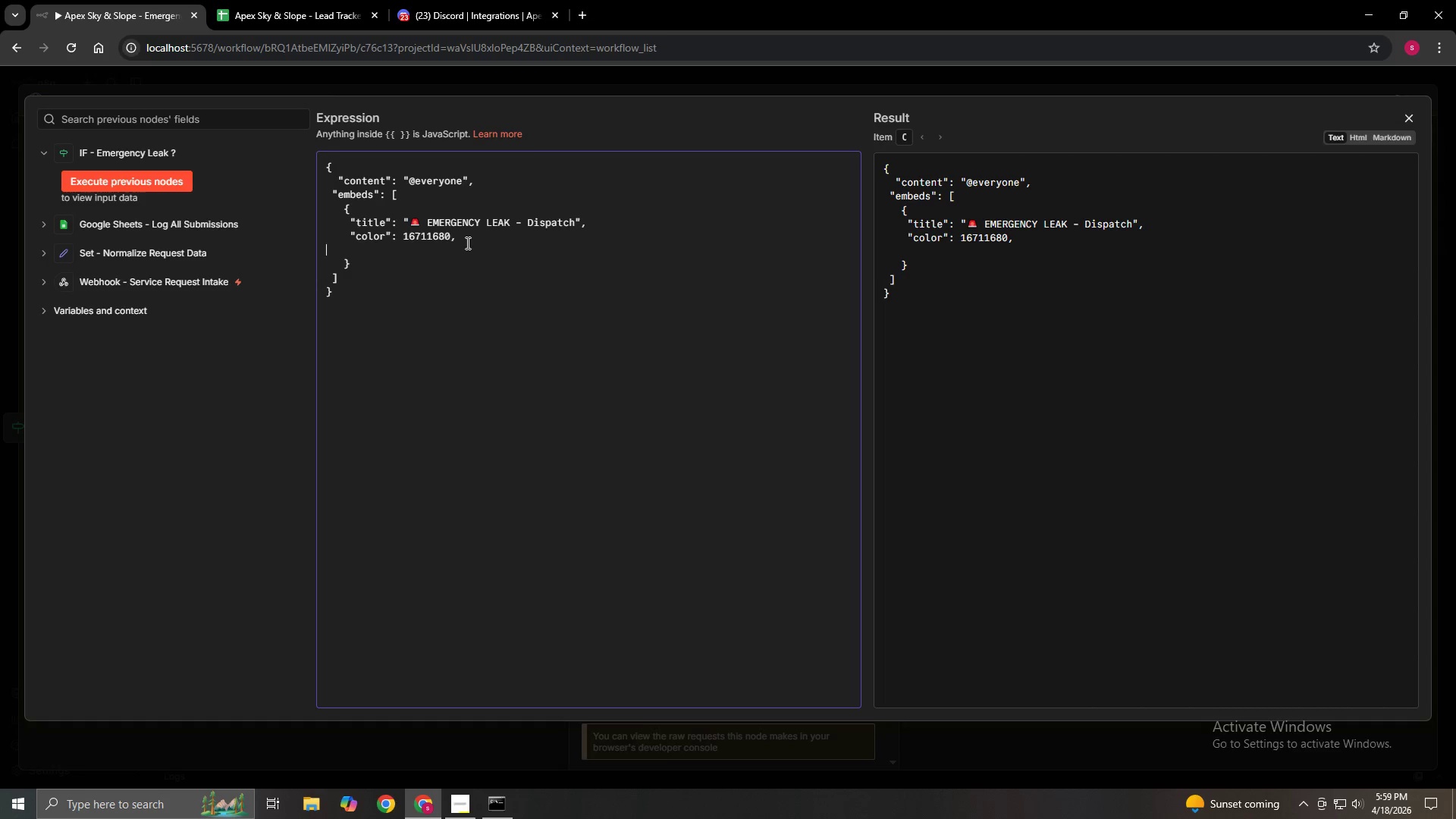 
key(Space)
 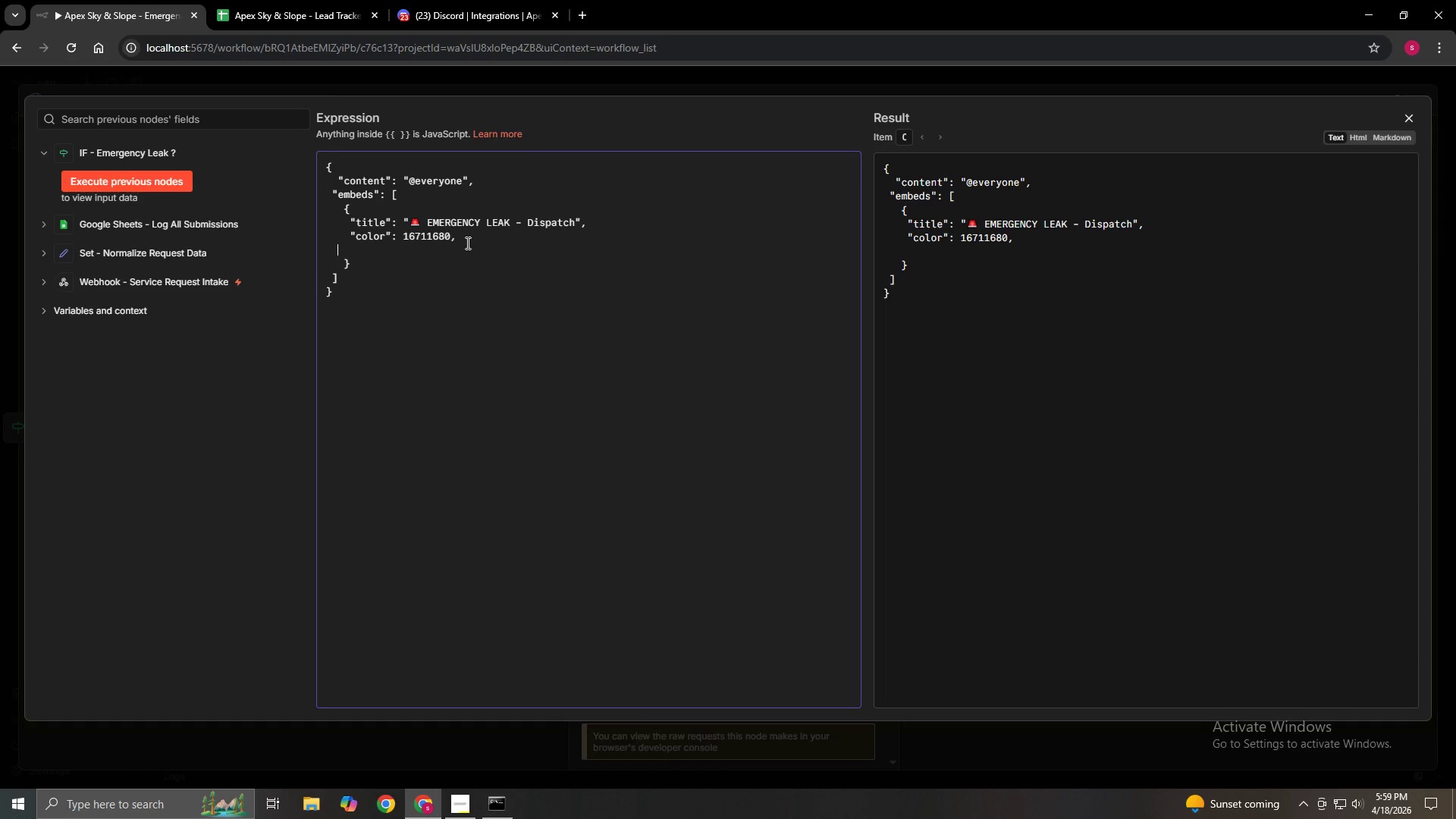 
key(Space)
 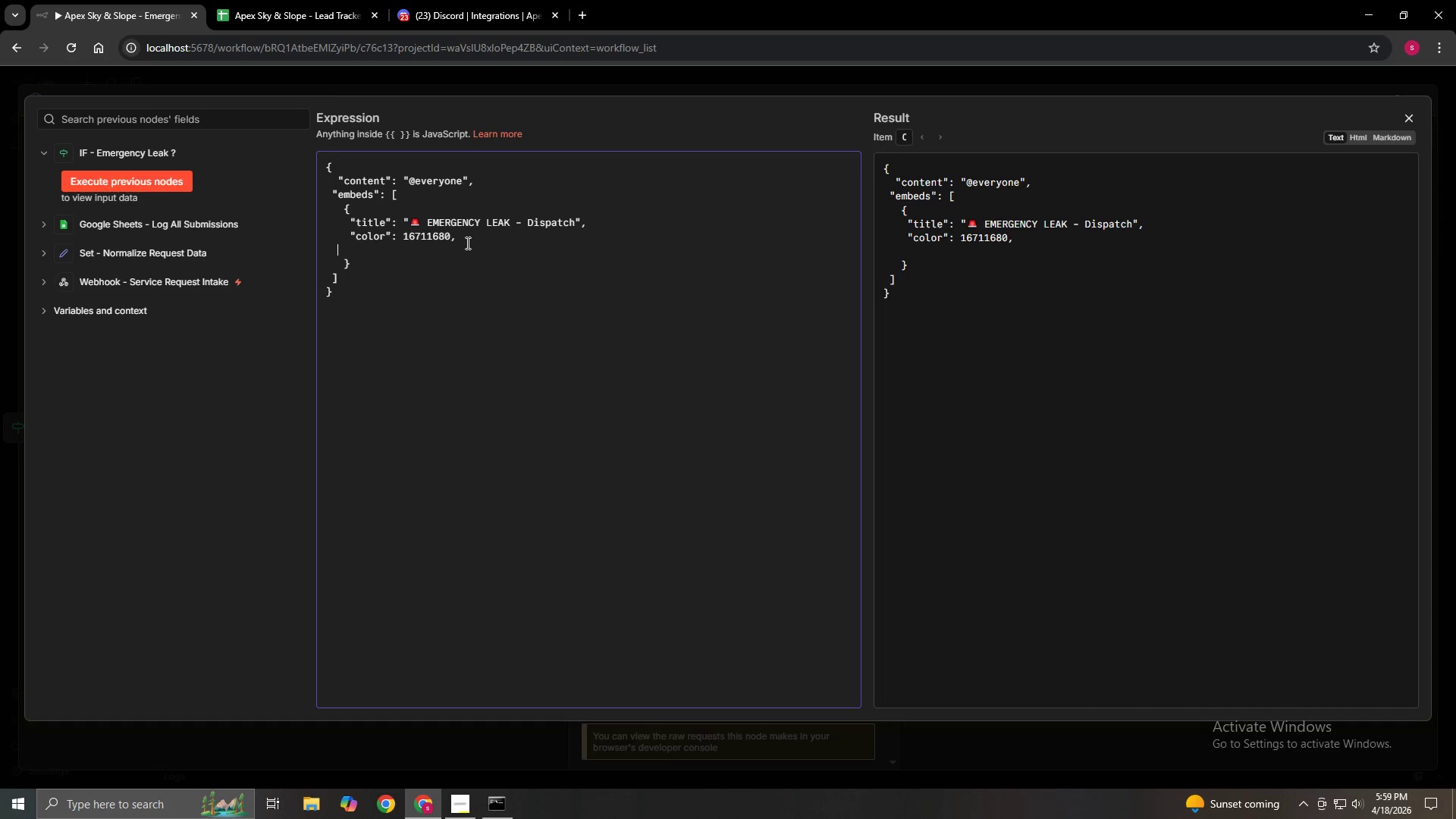 
key(Space)
 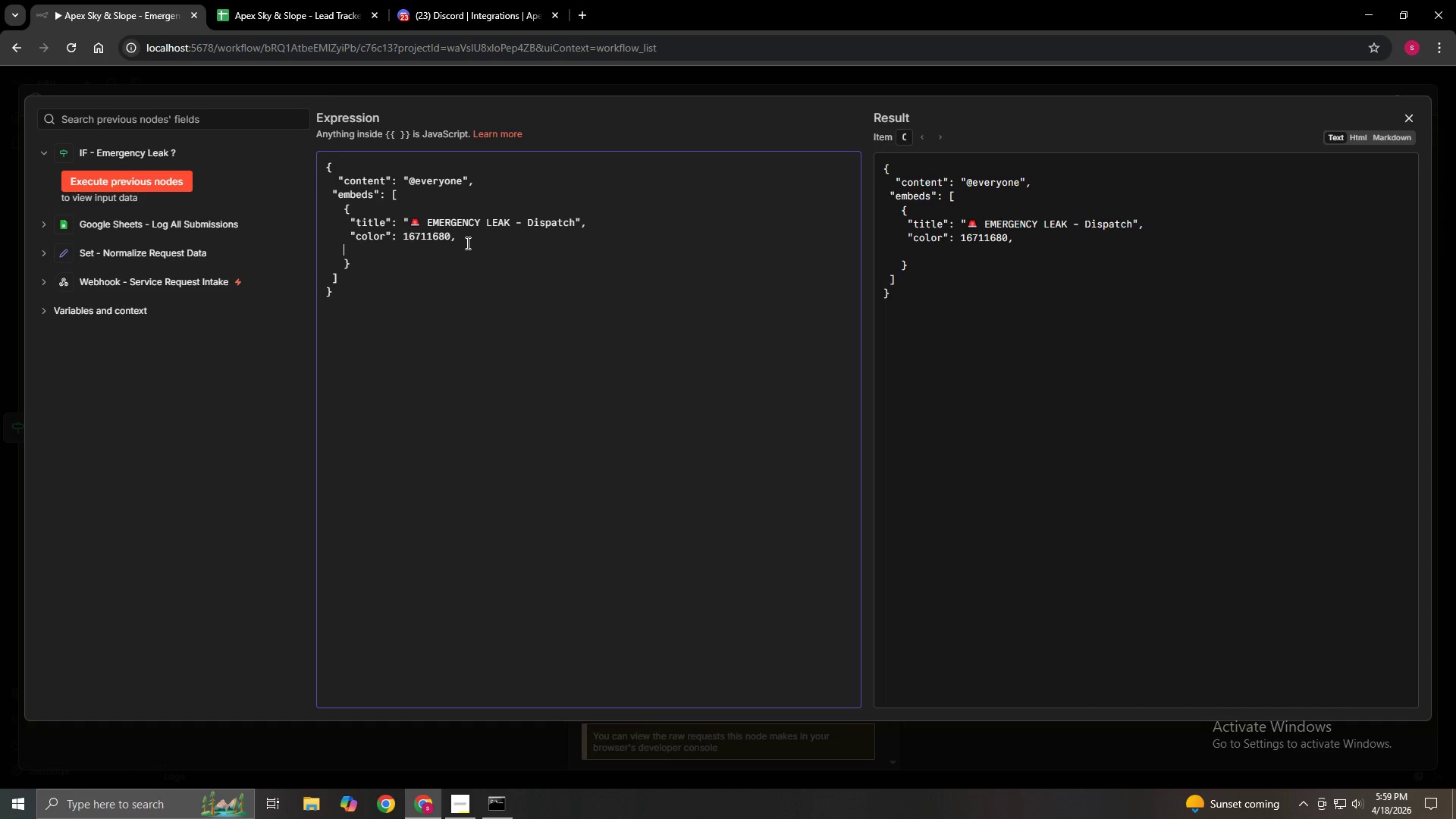 
key(Space)
 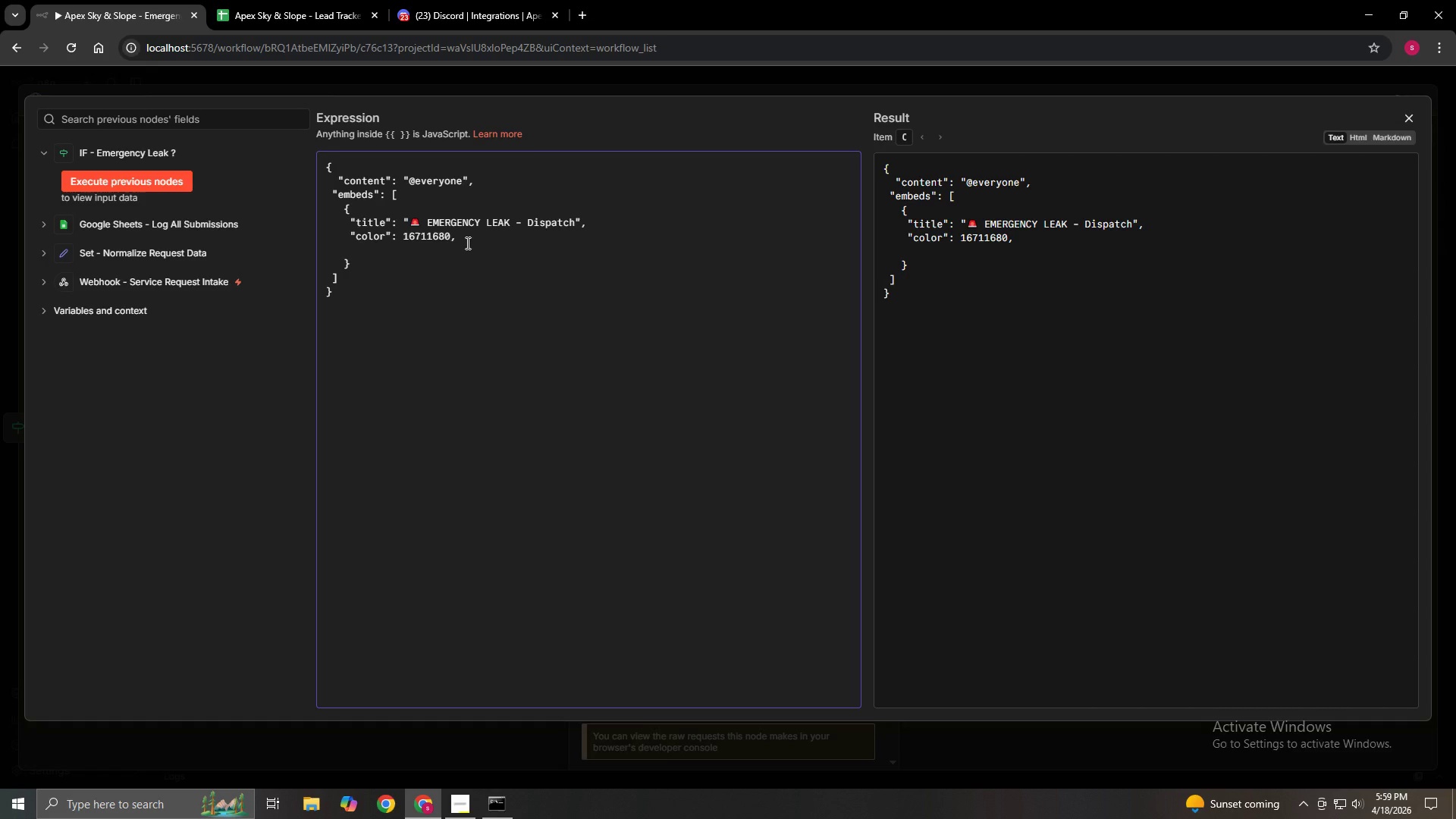 
key(ArrowUp)
 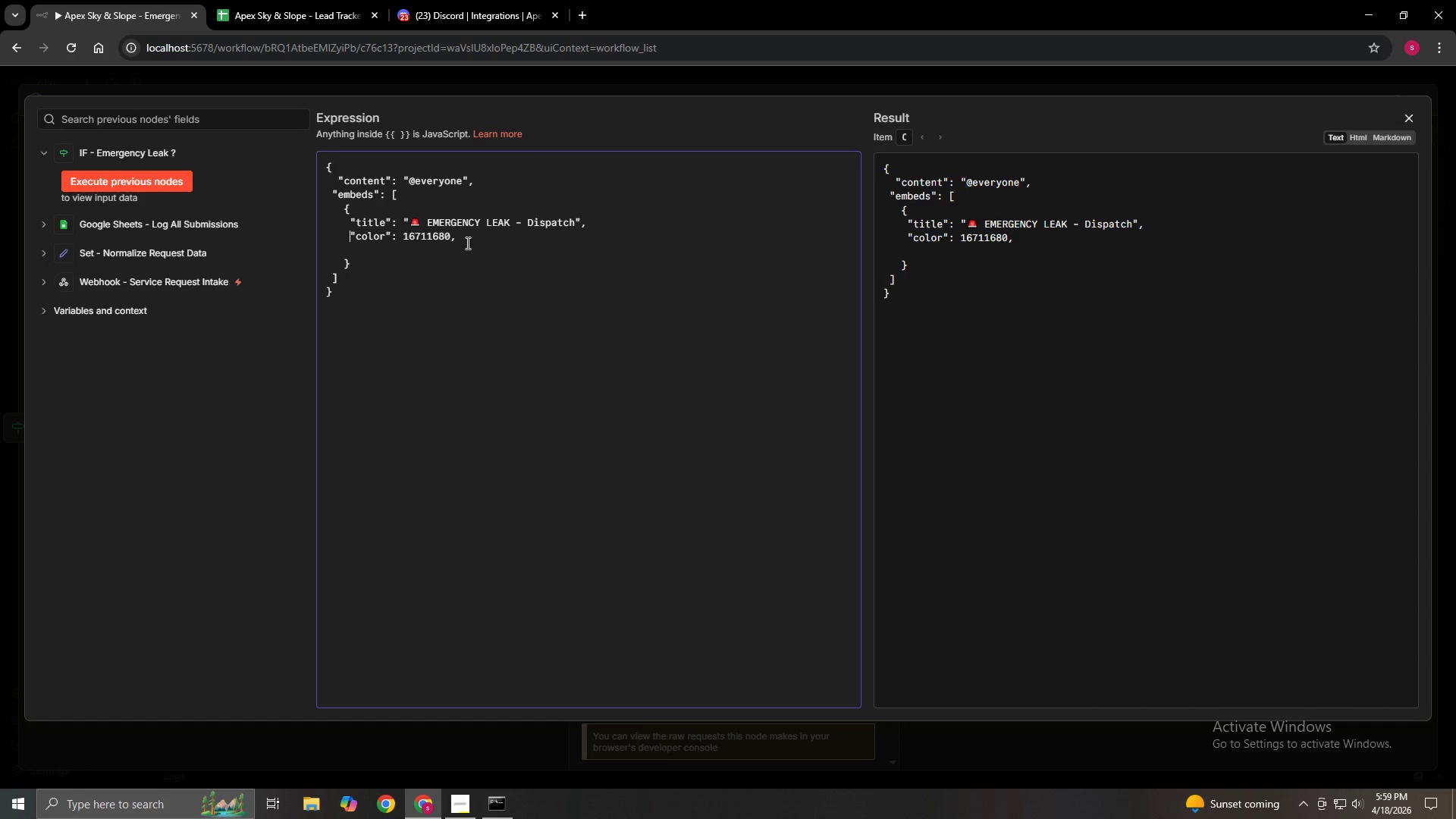 
key(ArrowDown)
 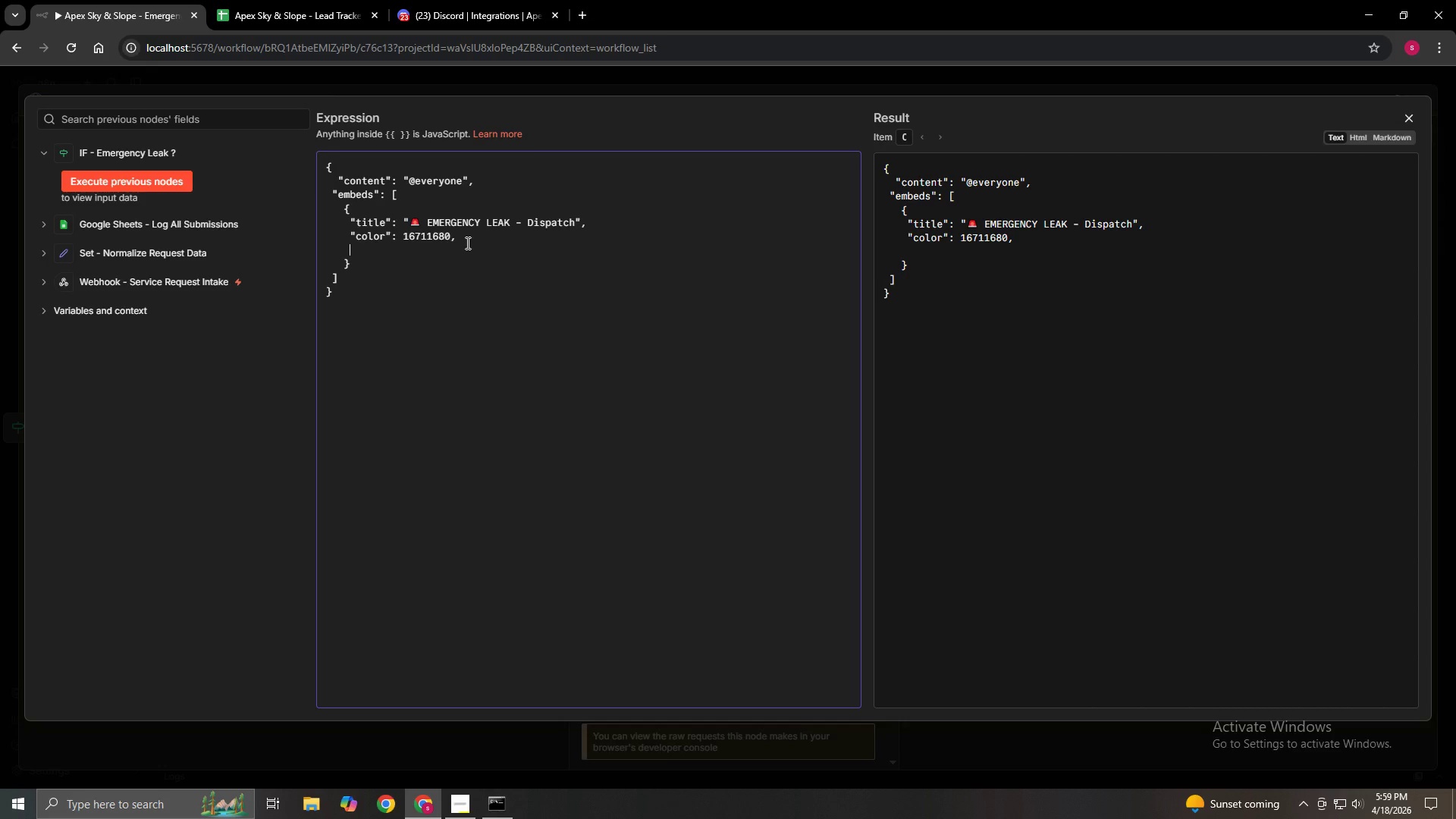 
type("fields)
 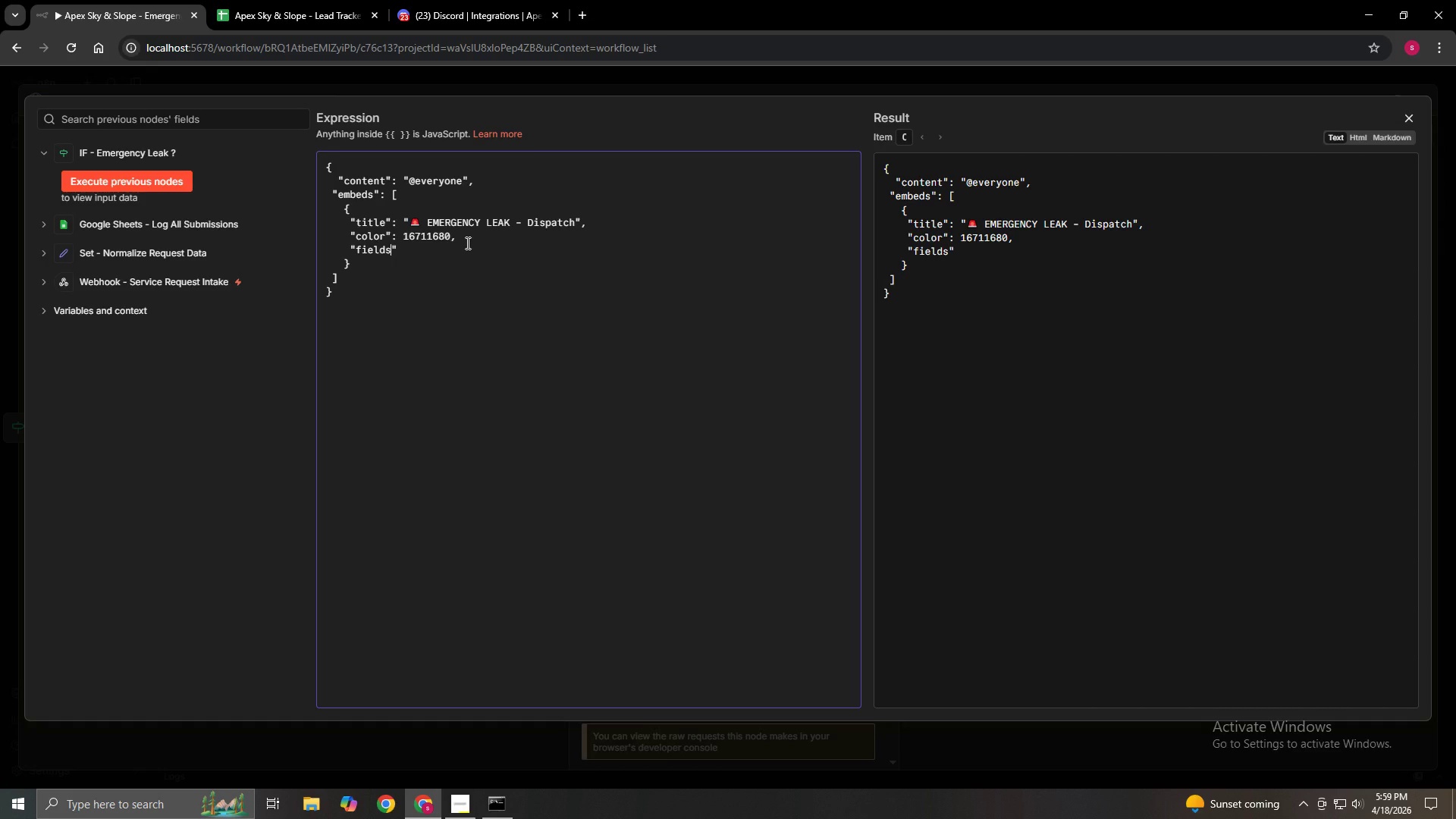 
key(ArrowRight)
 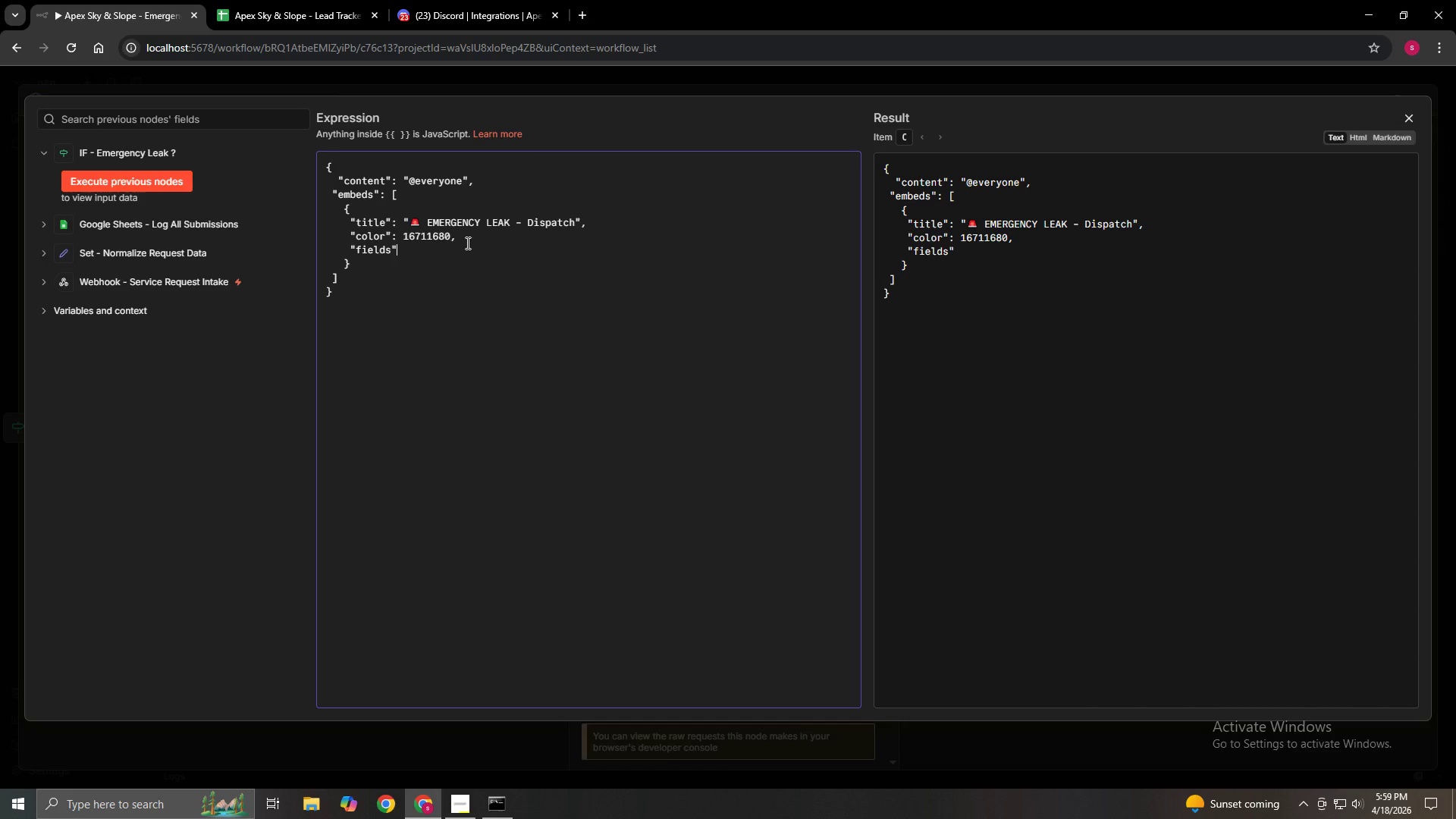 
key(Shift+Semicolon)
 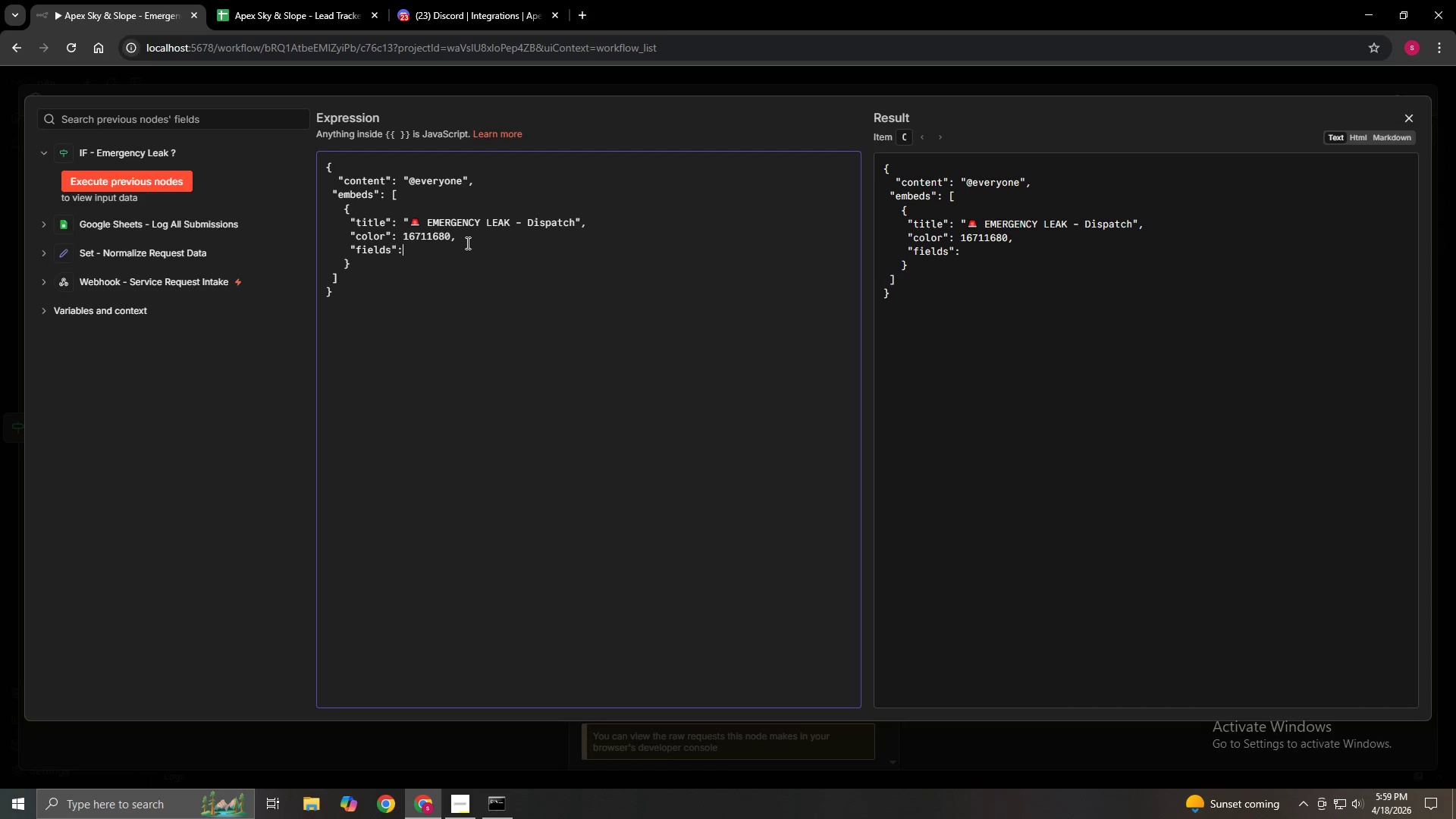 
key(Space)
 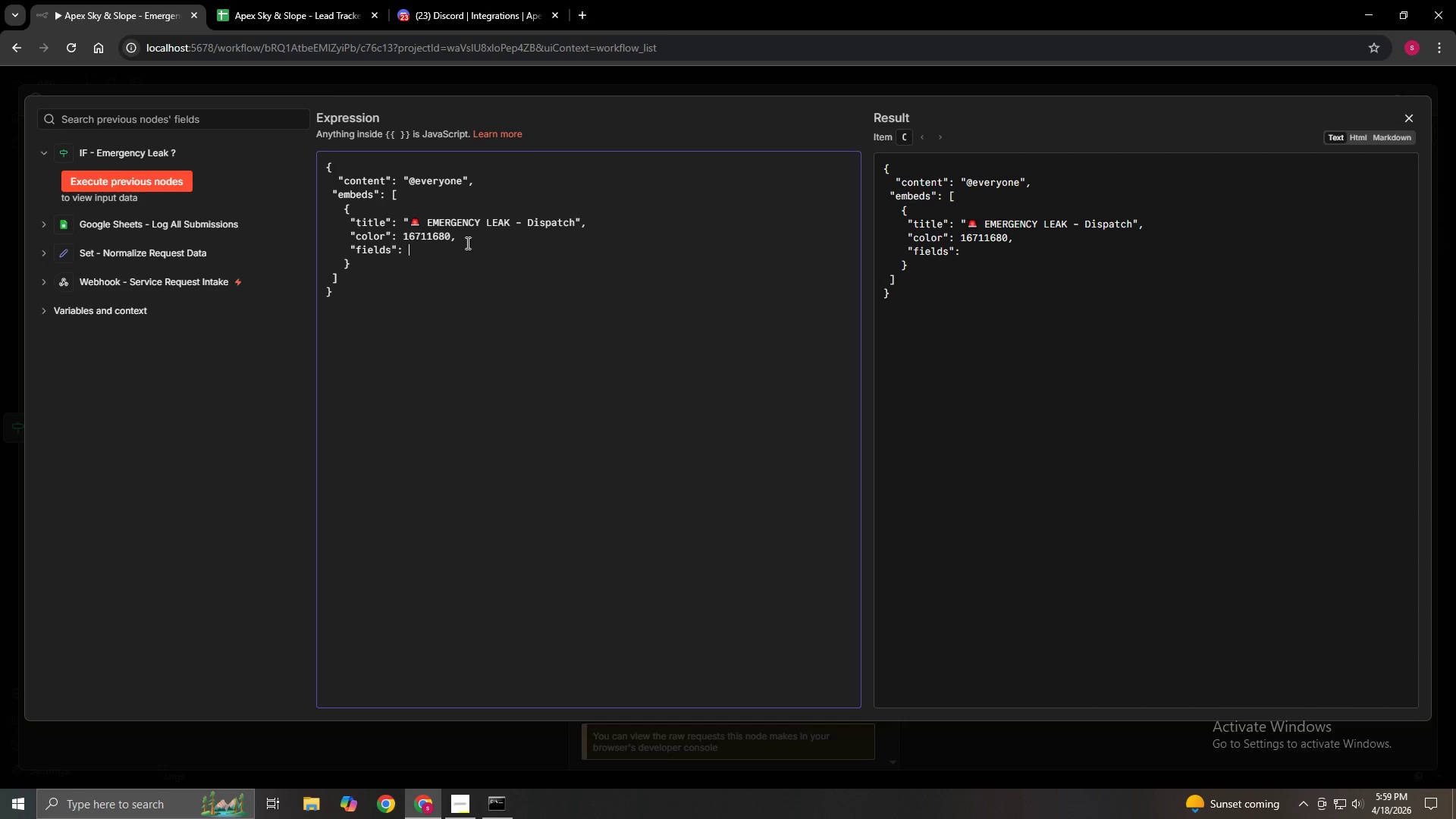 
key(BracketLeft)
 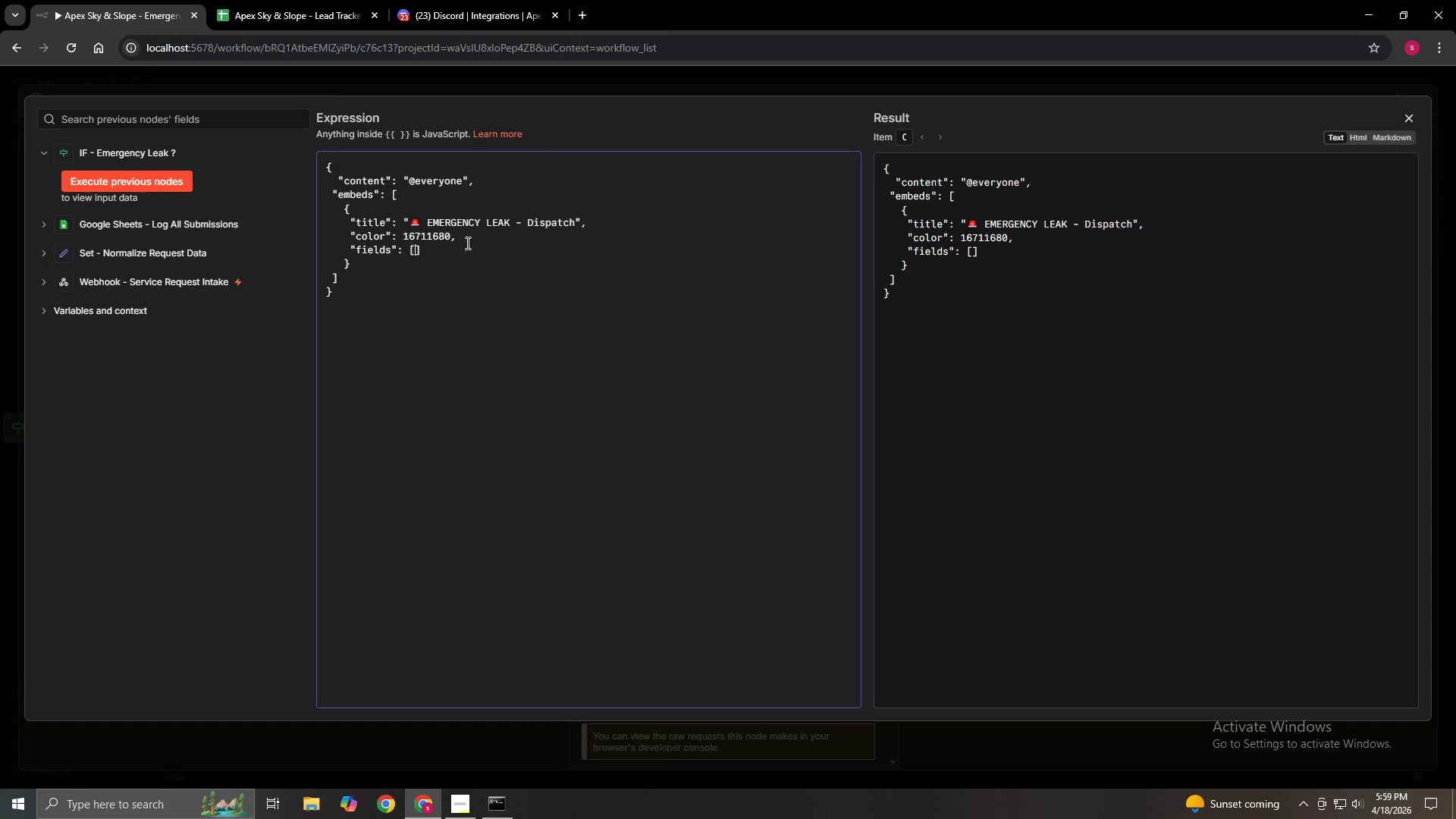 
key(Enter)
 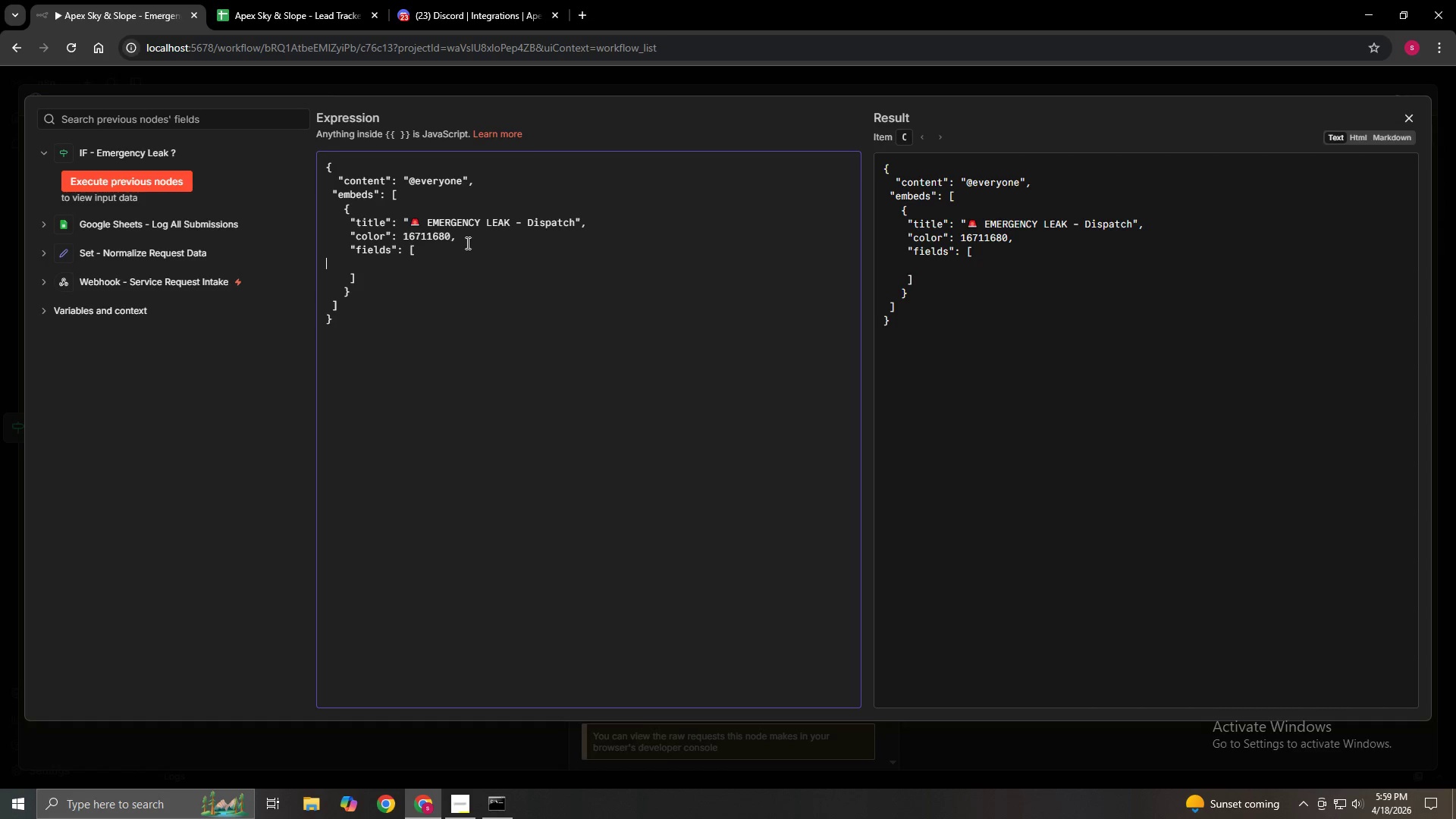 
key(Space)
 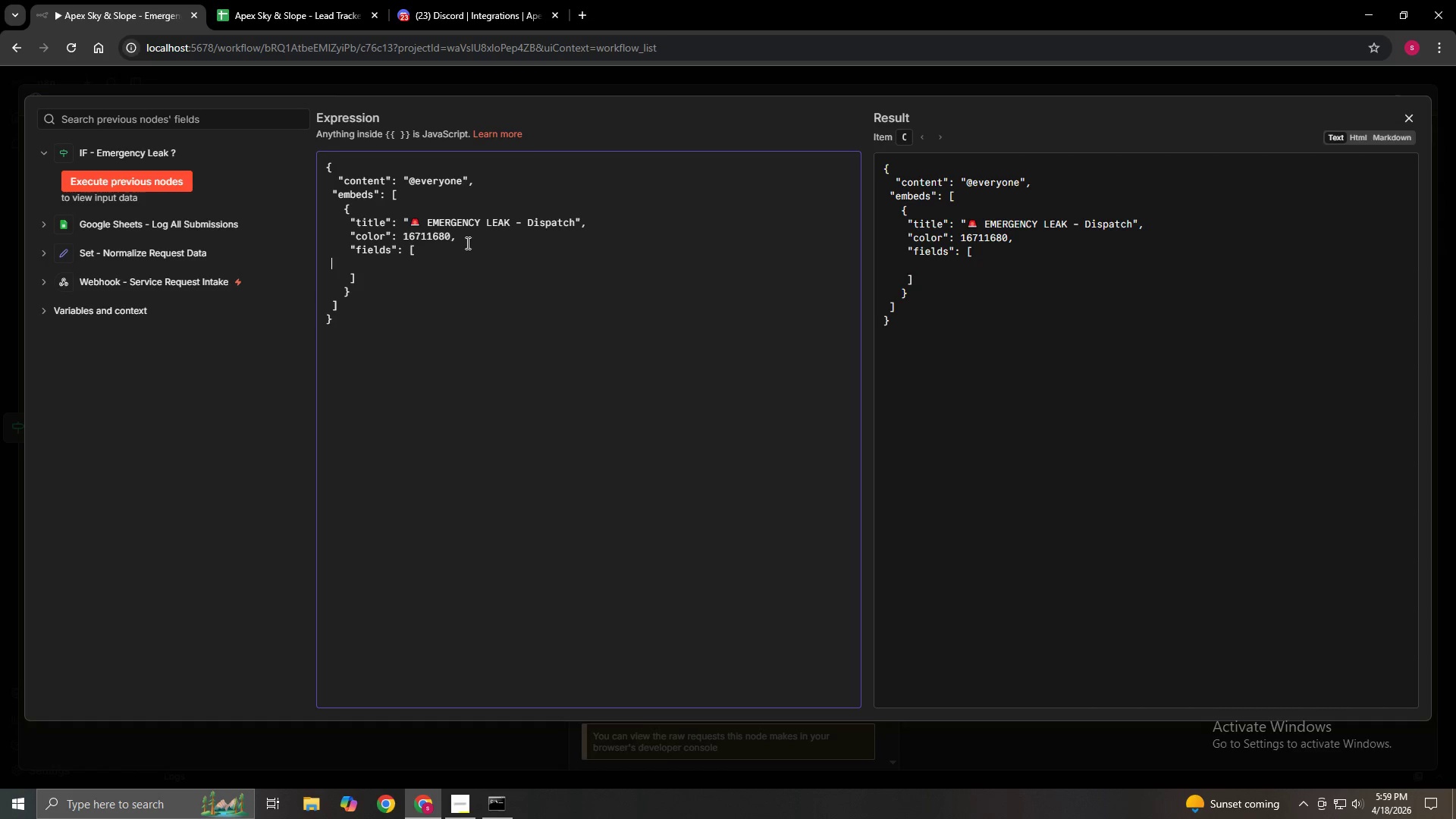 
key(Space)
 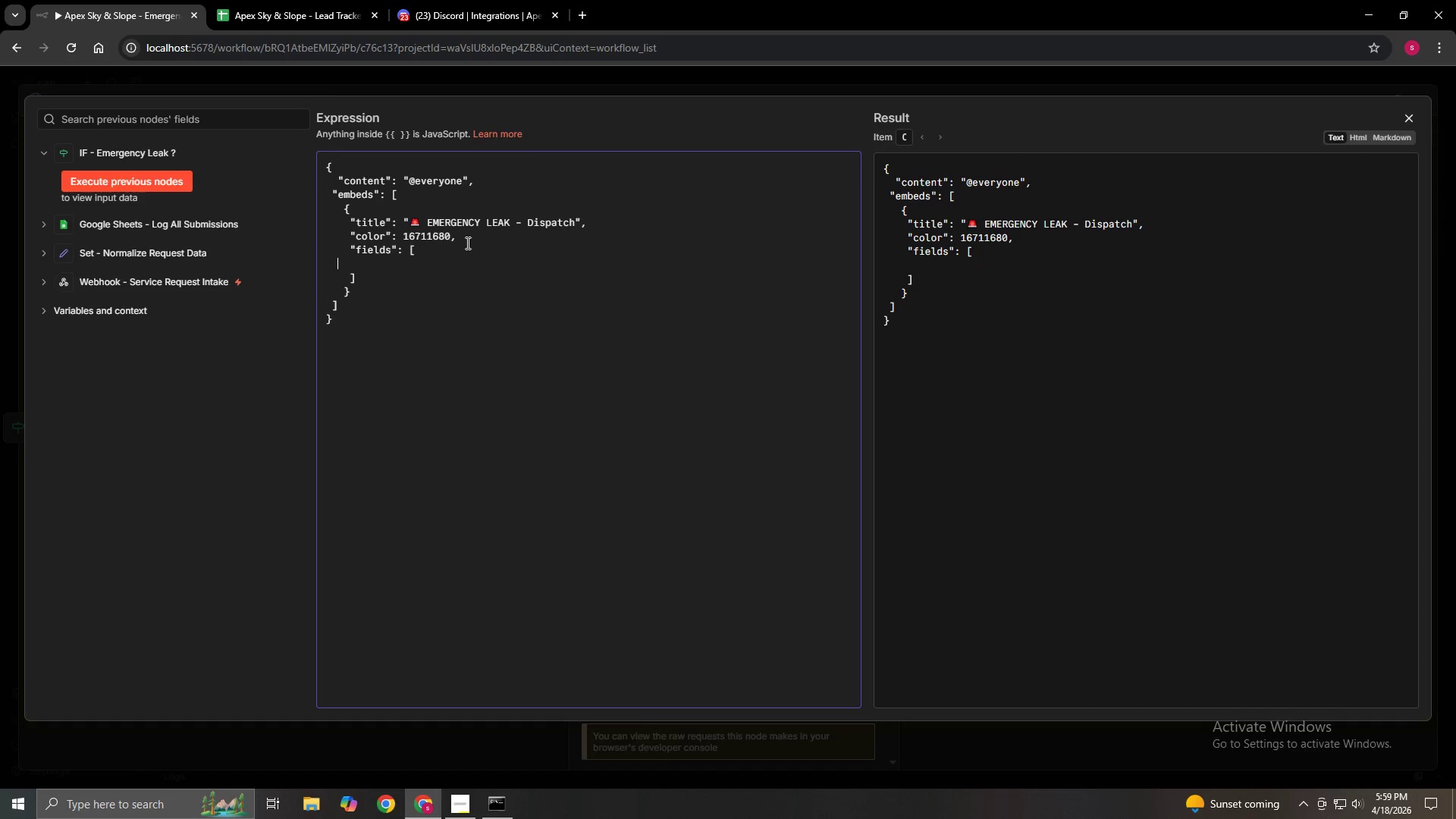 
key(Space)
 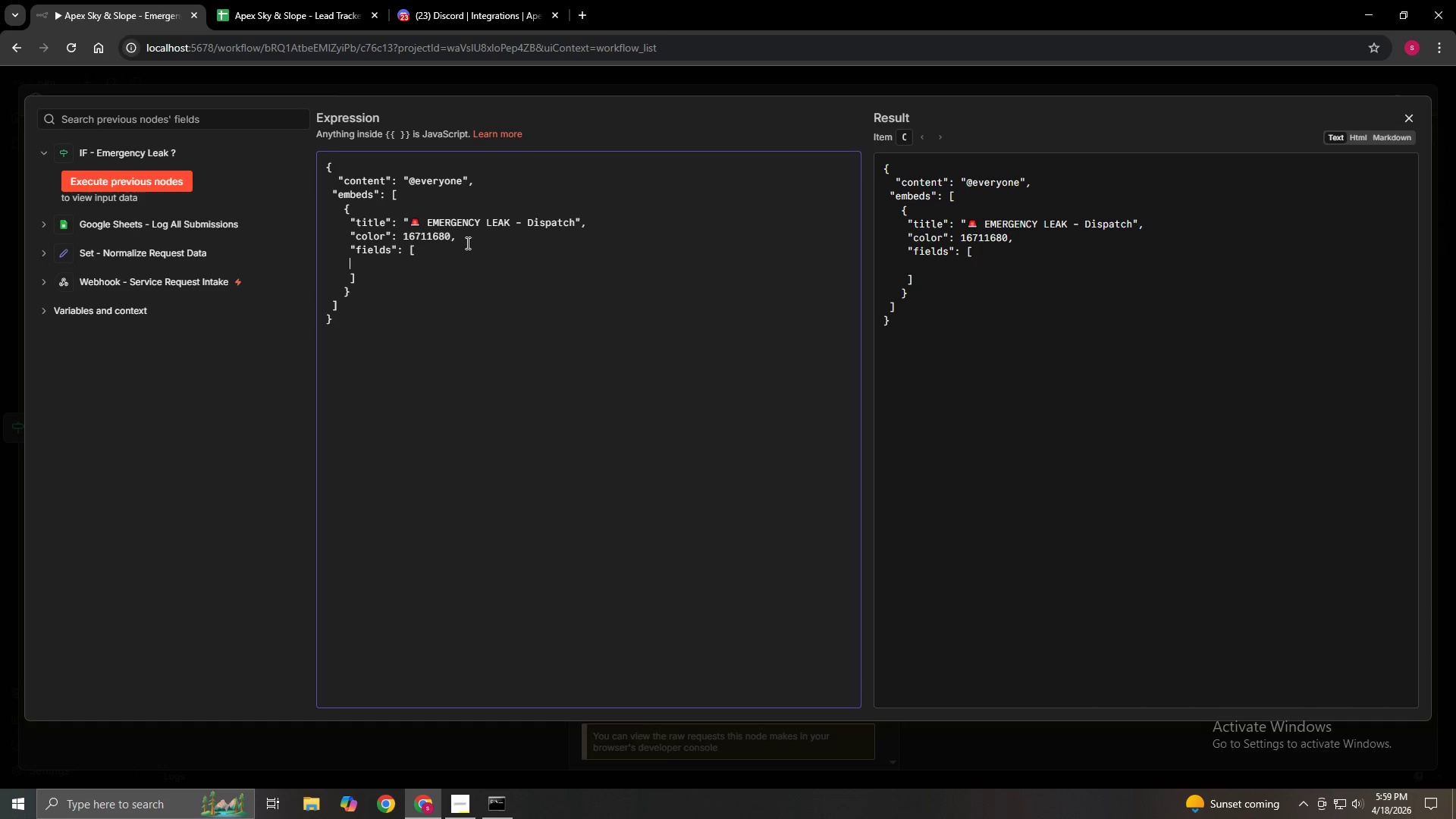 
key(Space)
 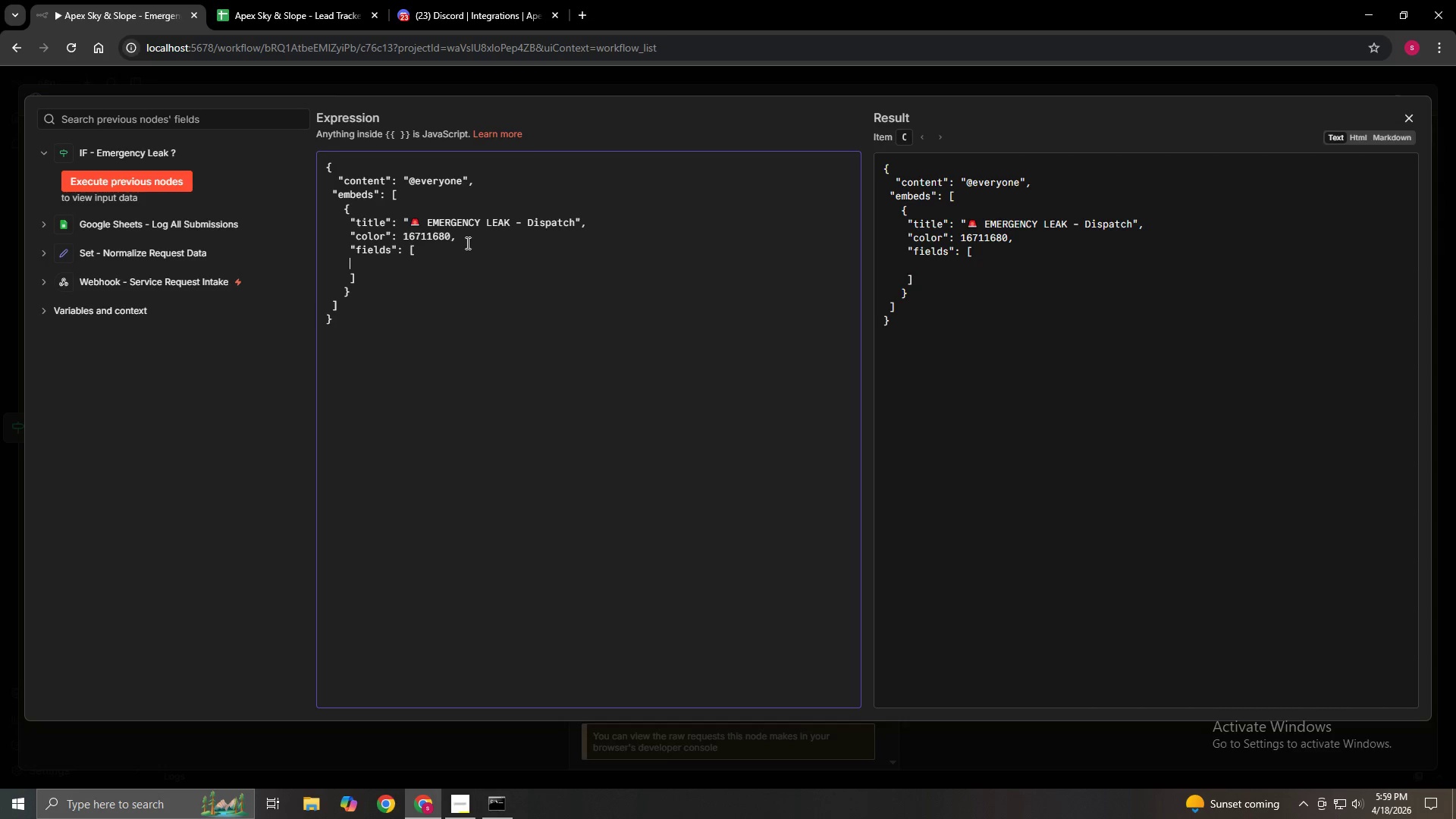 
key(Space)
 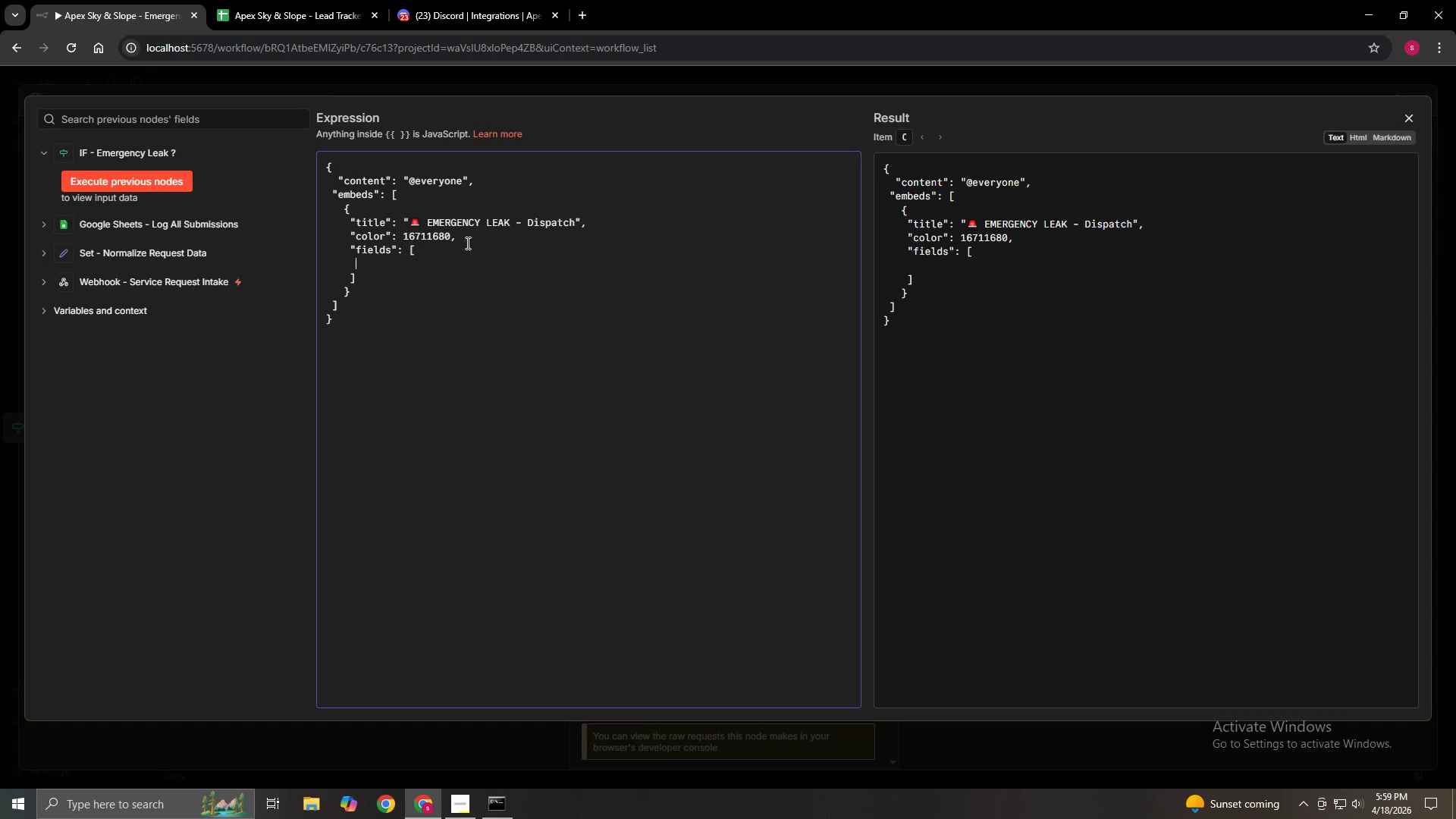 
key(Space)
 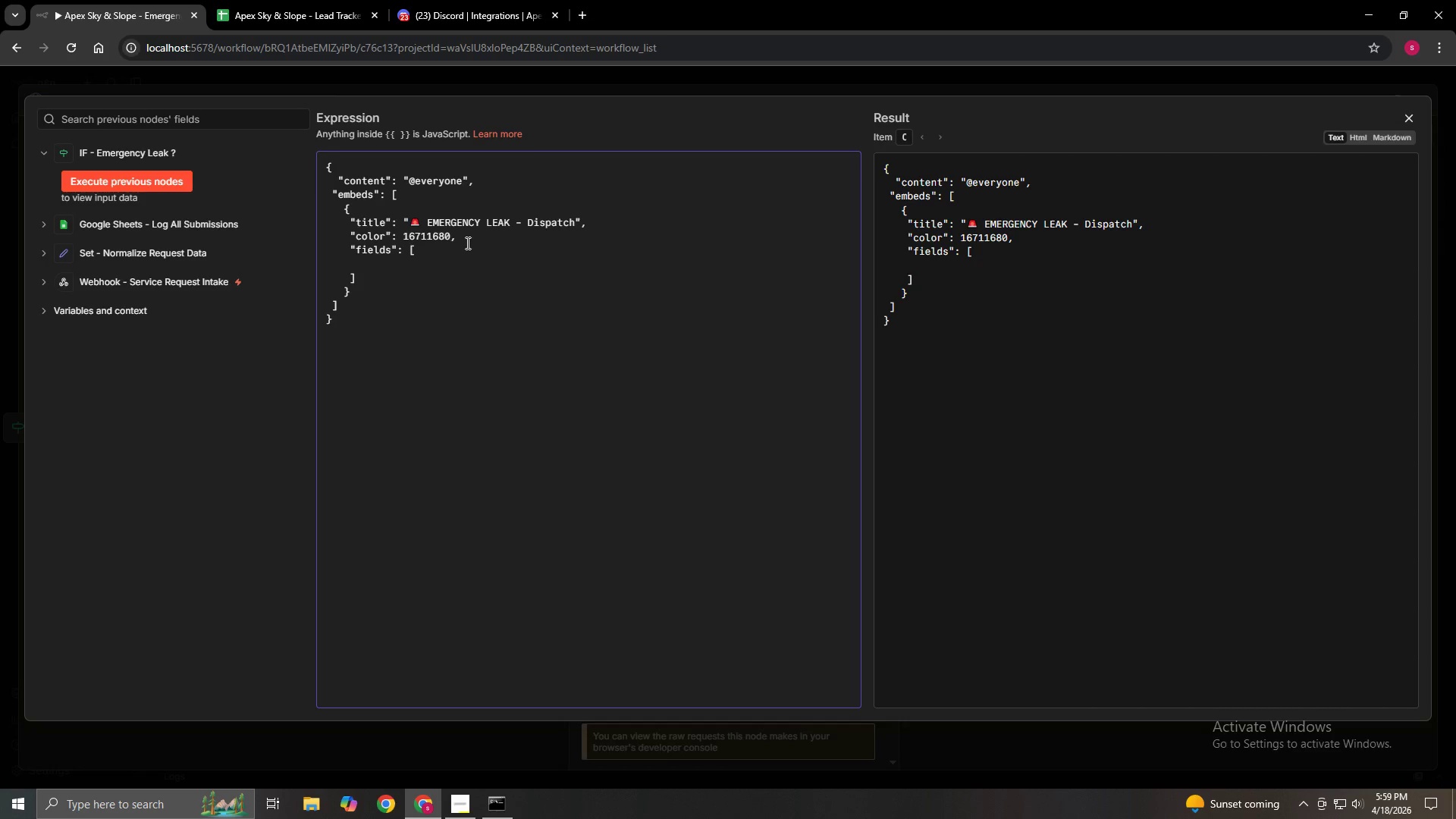 
key(Shift+BracketLeft)
 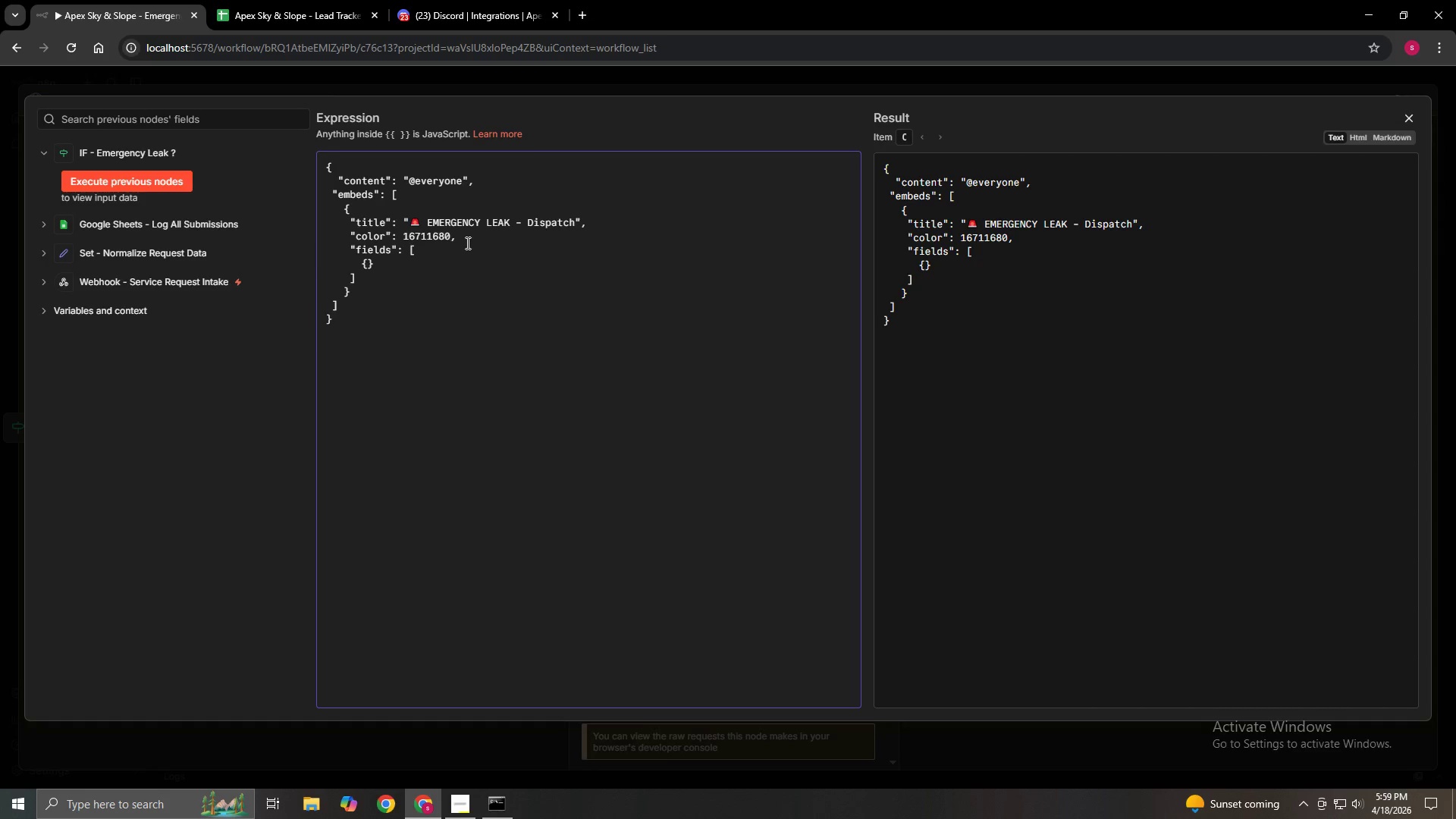 
key(Enter)
 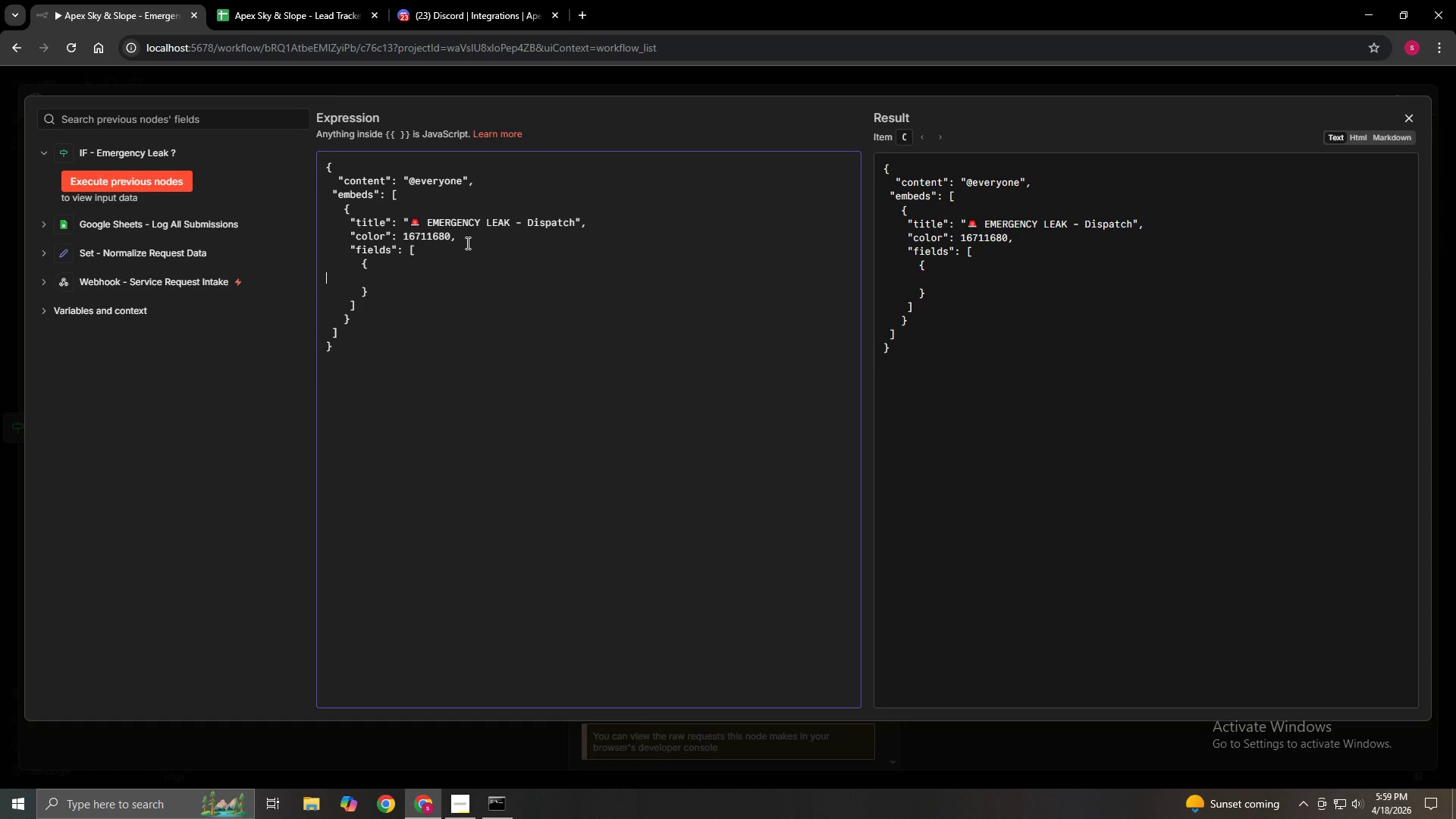 
type(        "name": "Customer)
 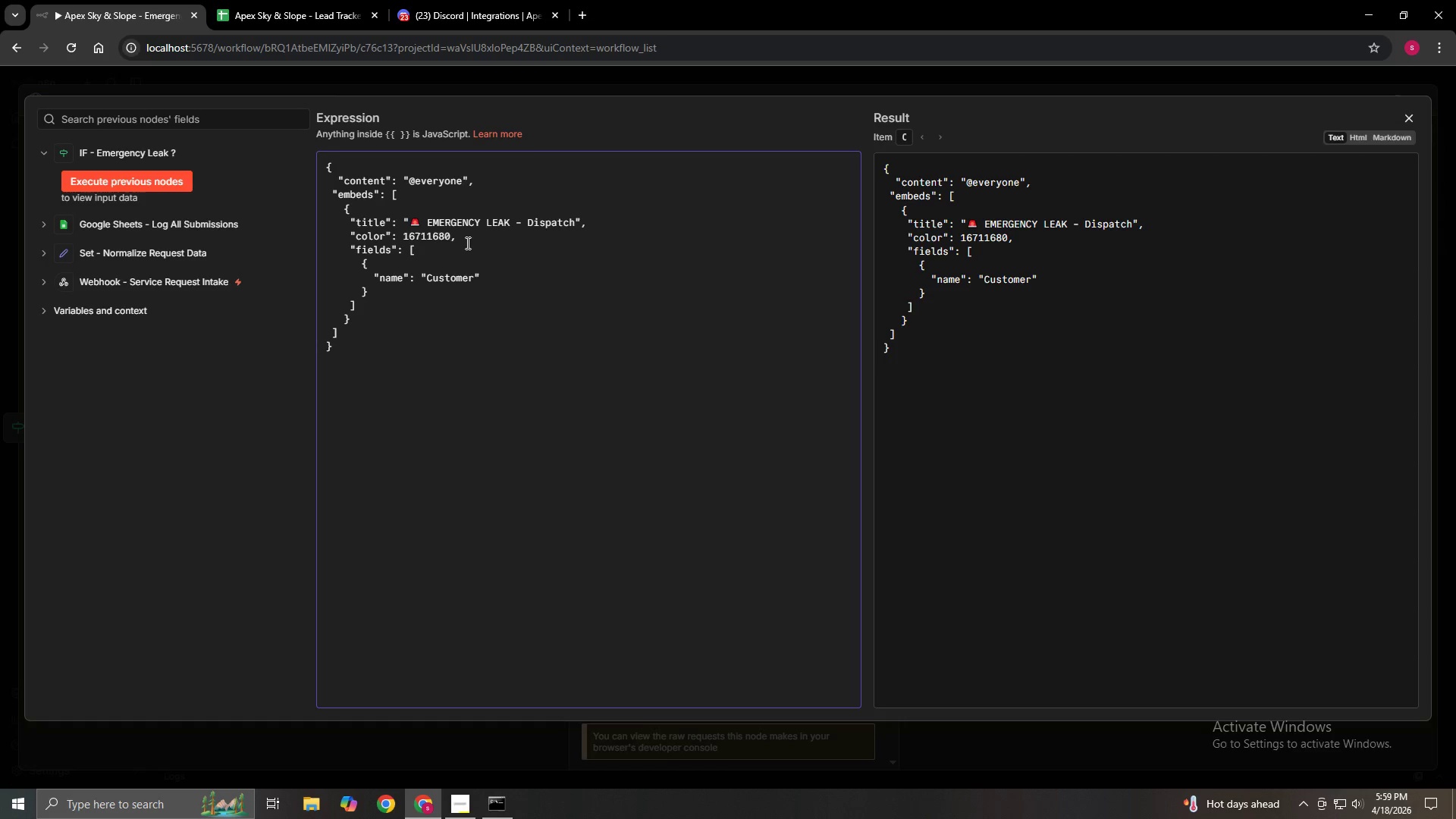 
key(ArrowRight)
 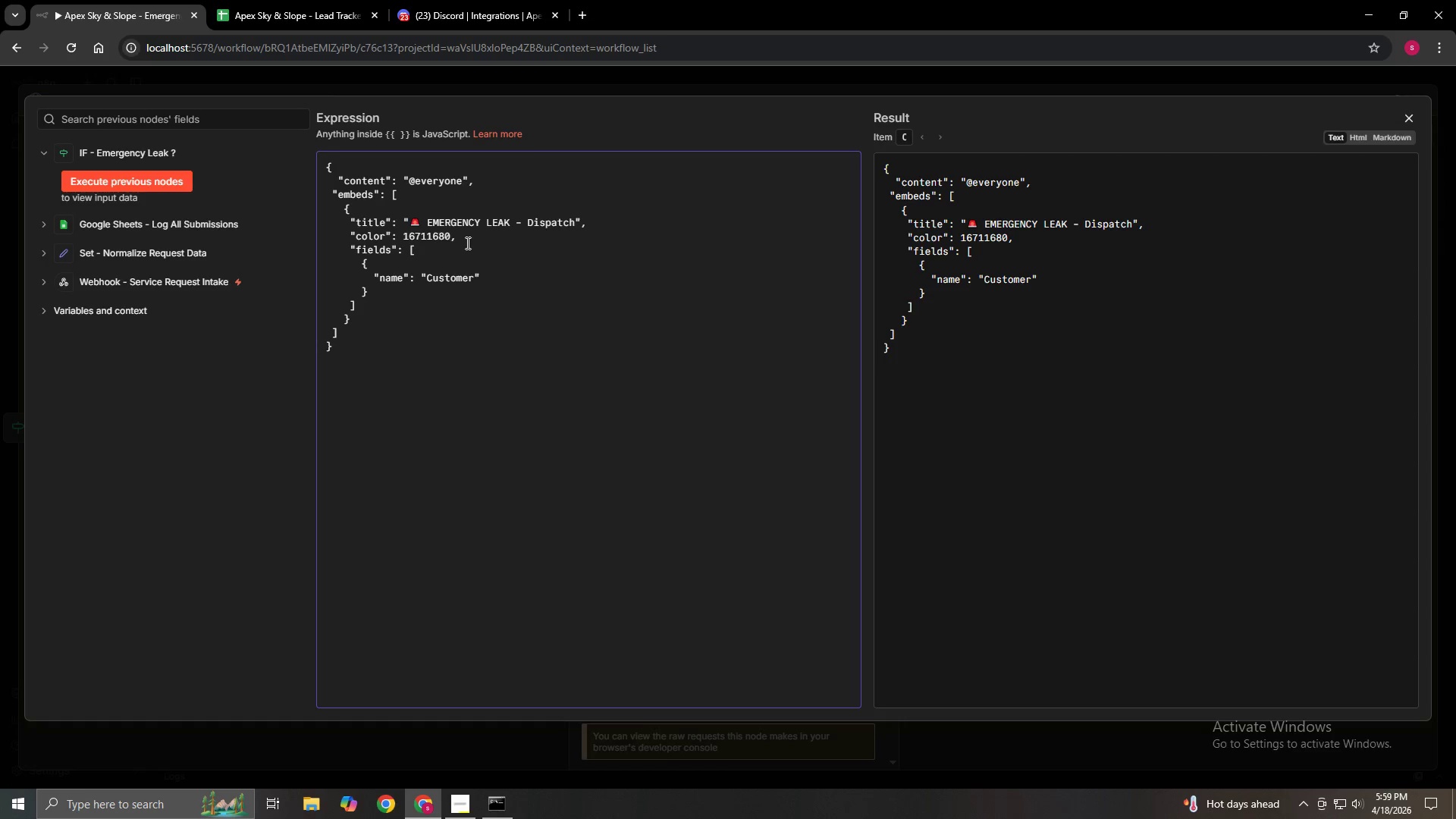 
key(Comma)
 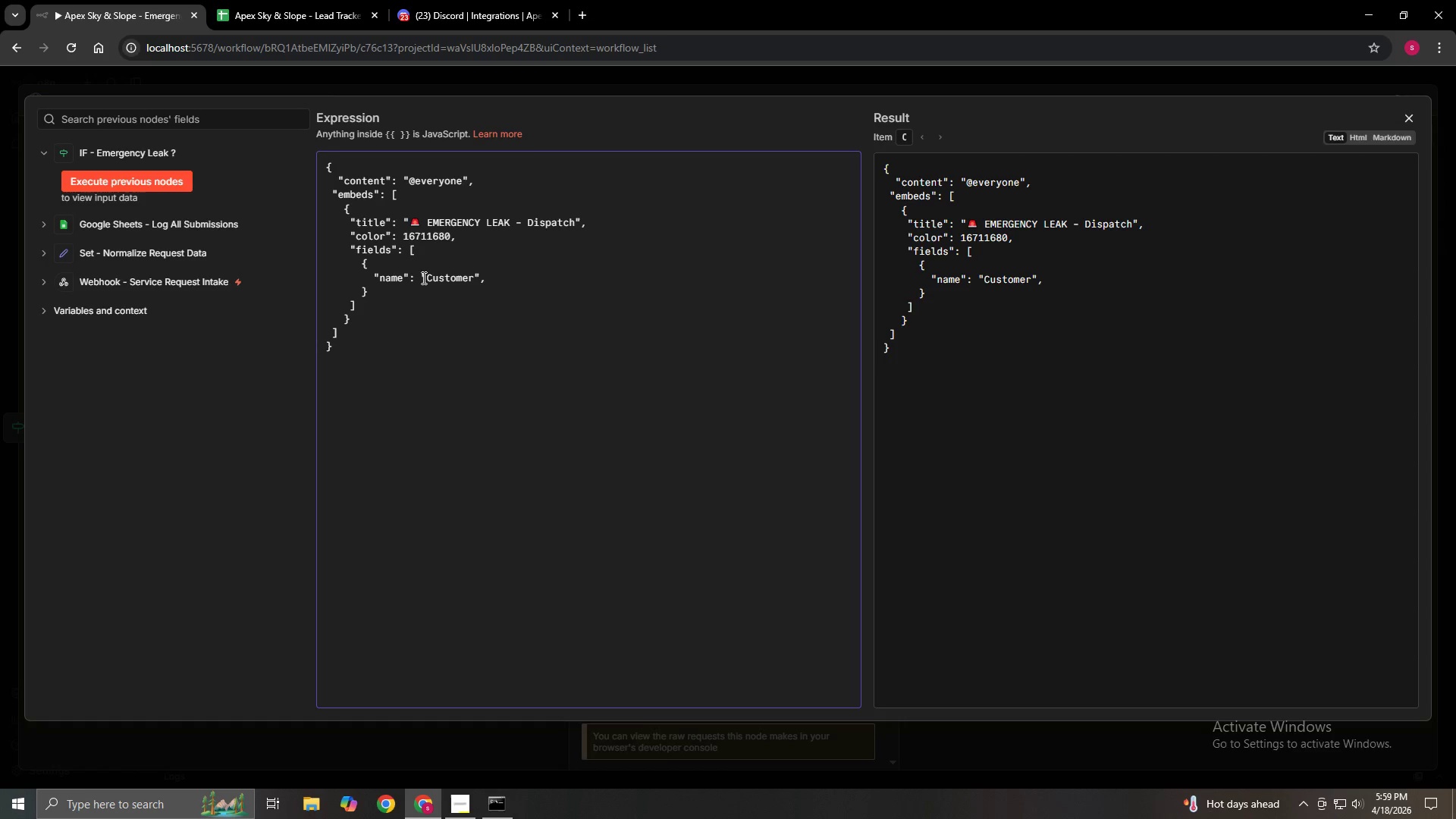 
left_click([424, 278])
 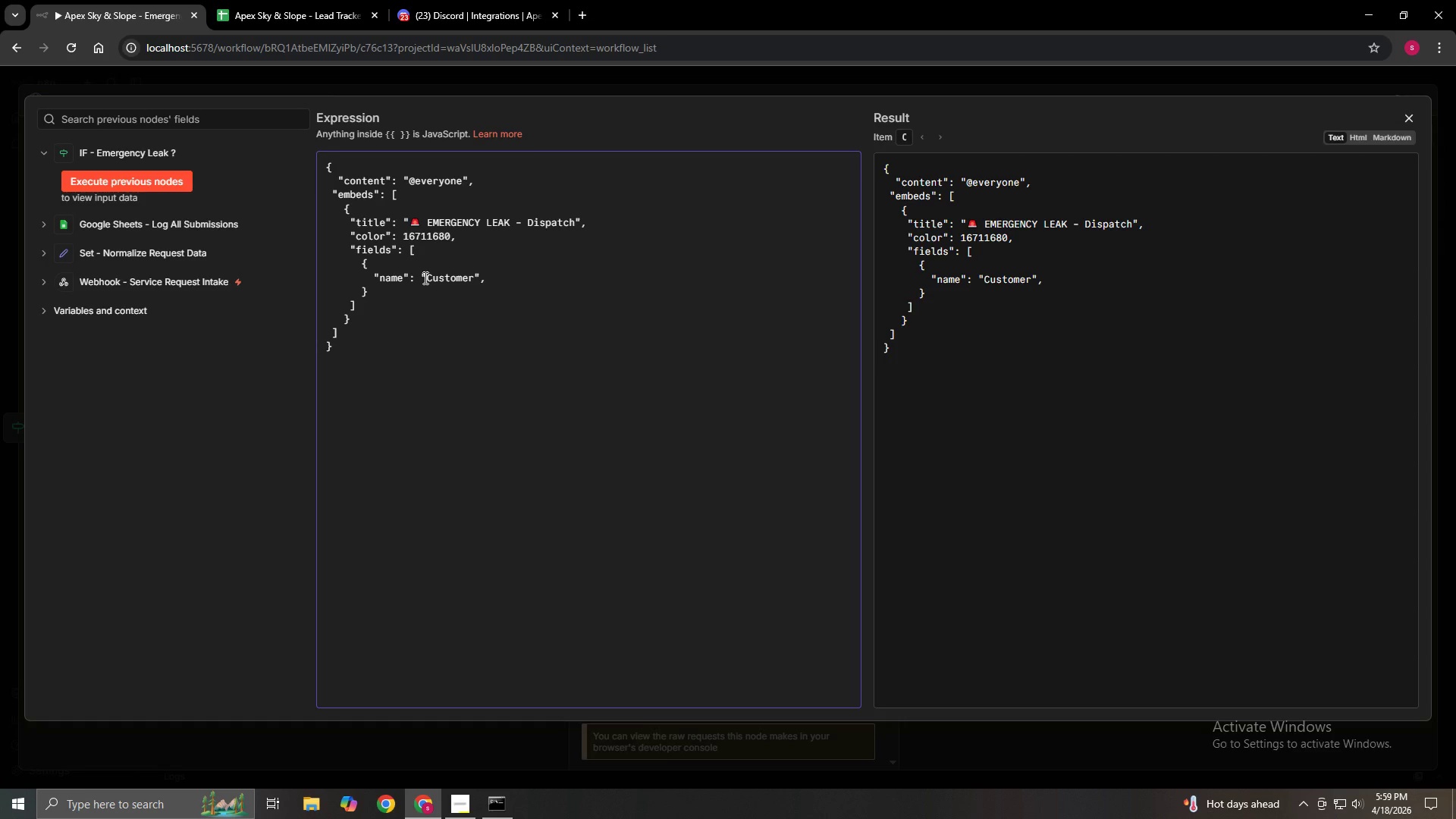 
right_click([424, 278])
 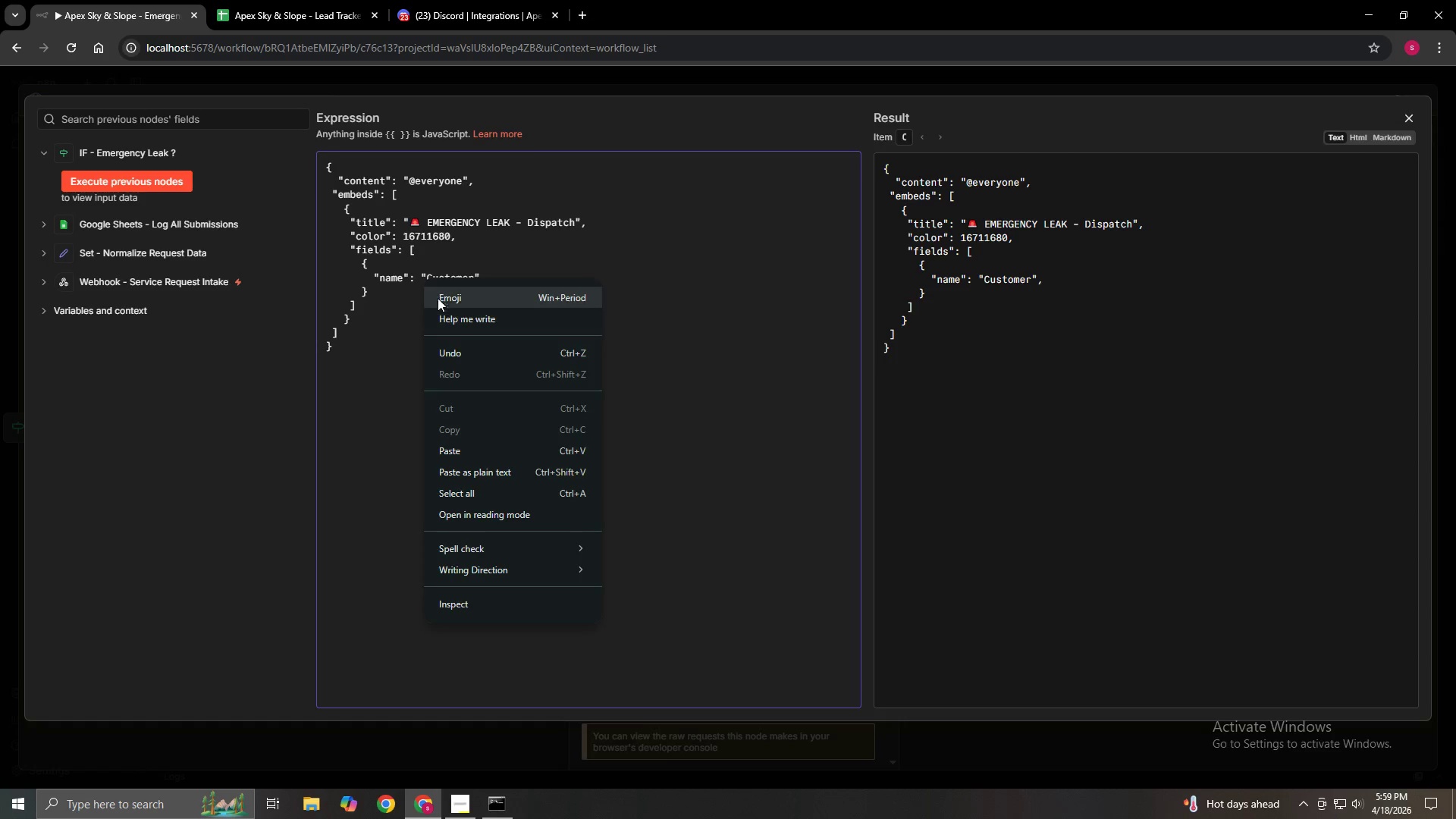 
left_click([439, 300])
 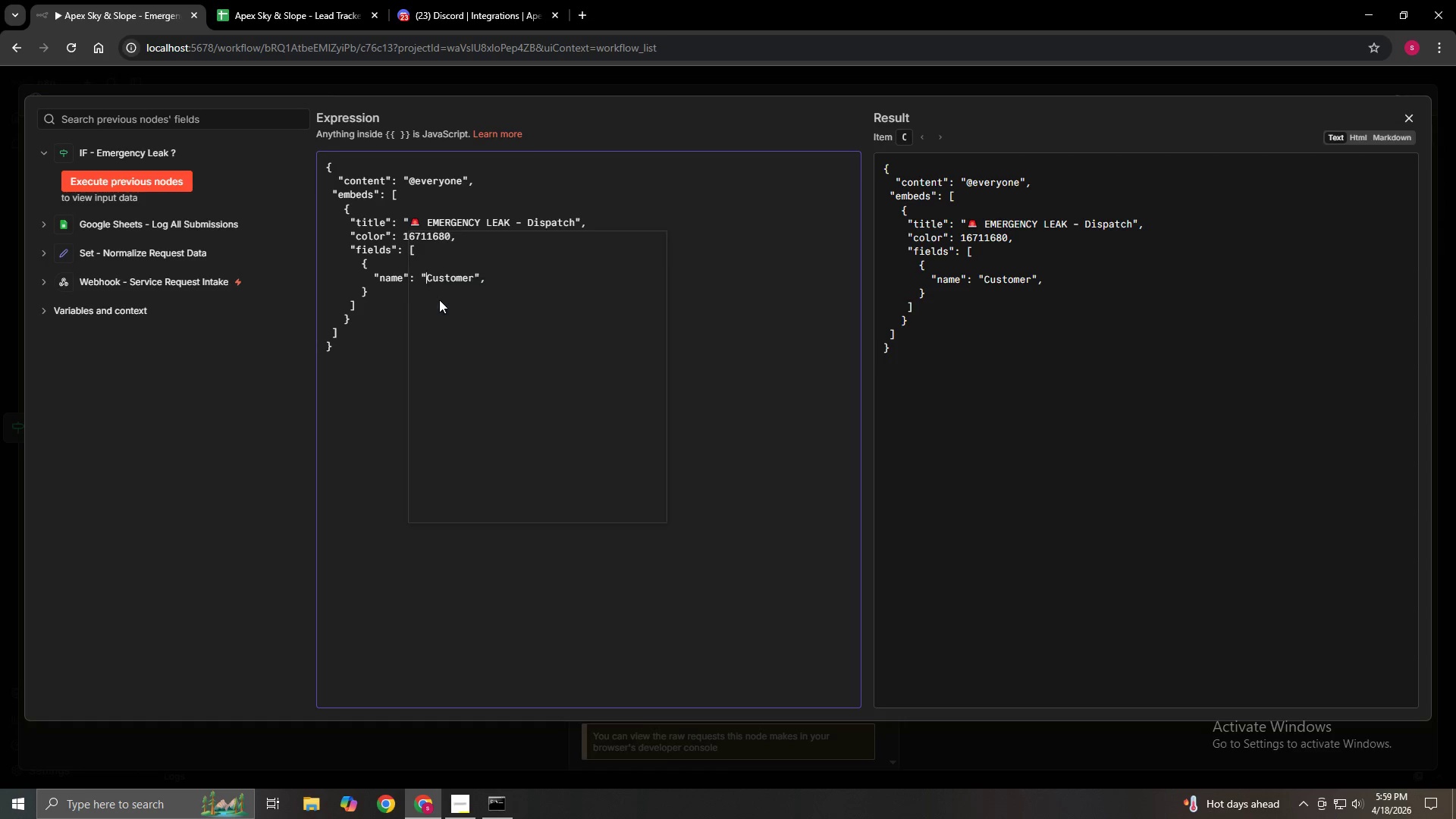 
key(Meta+Period)
 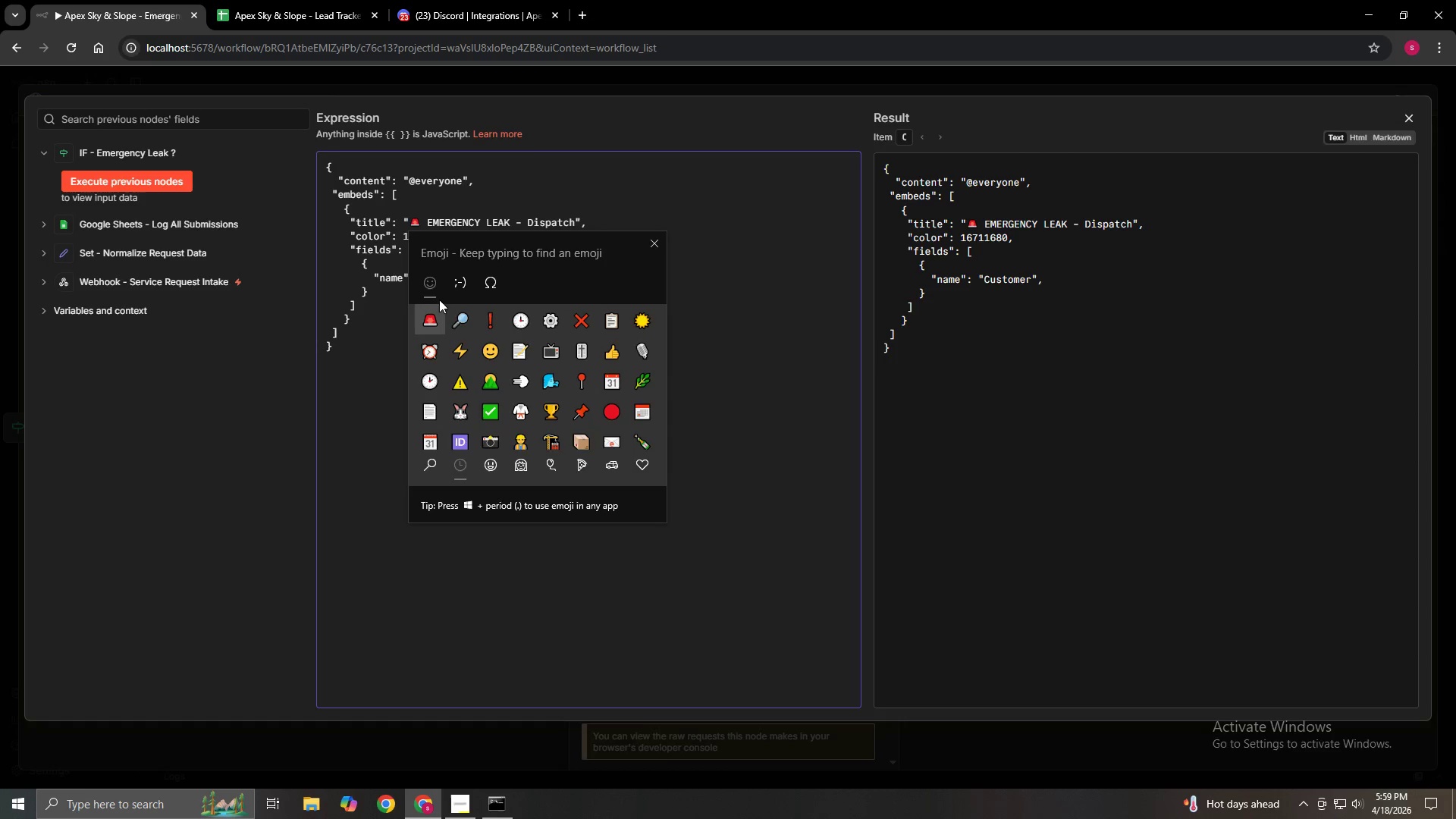 
left_click([490, 356])
 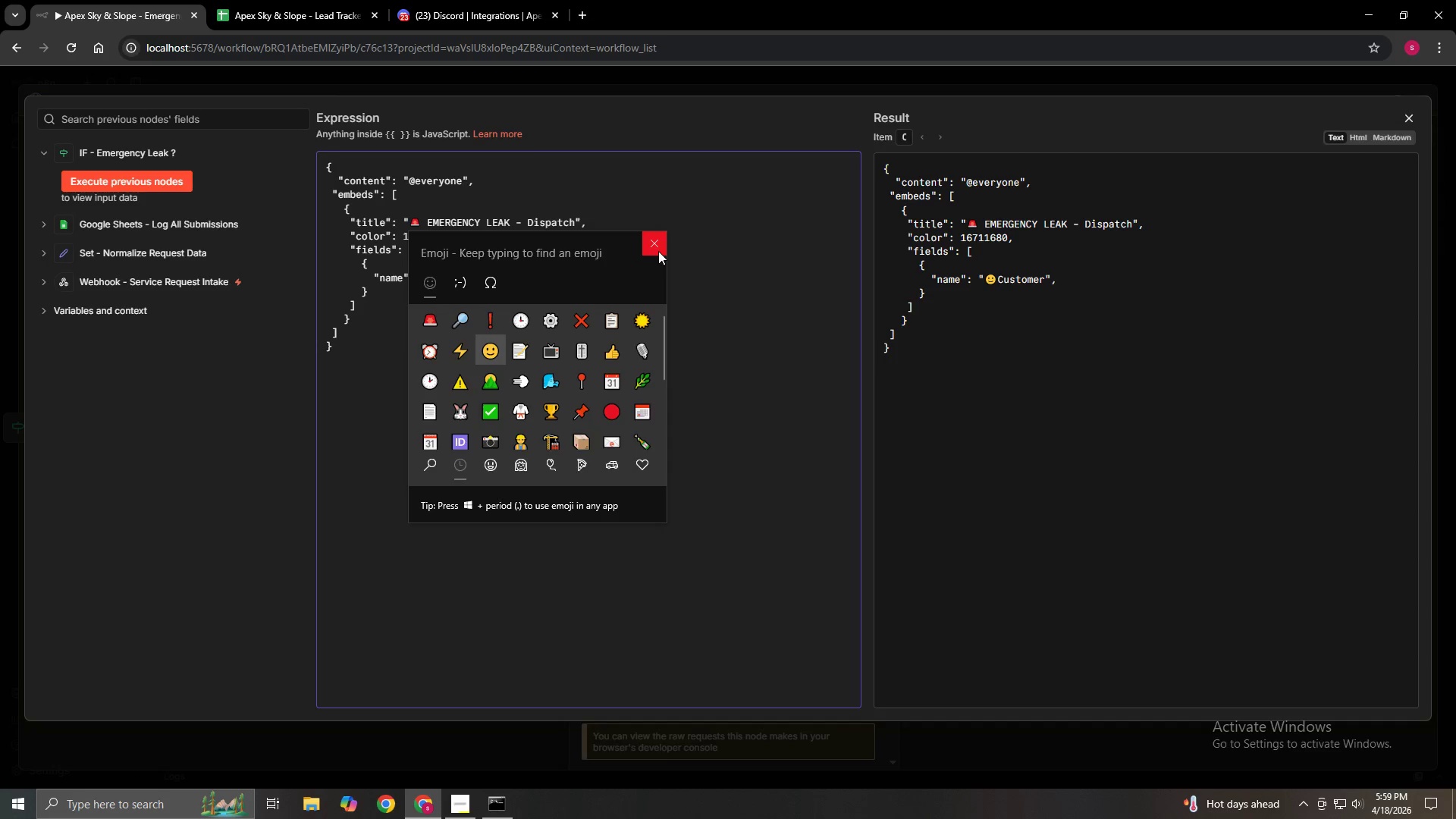 
left_click([658, 251])
 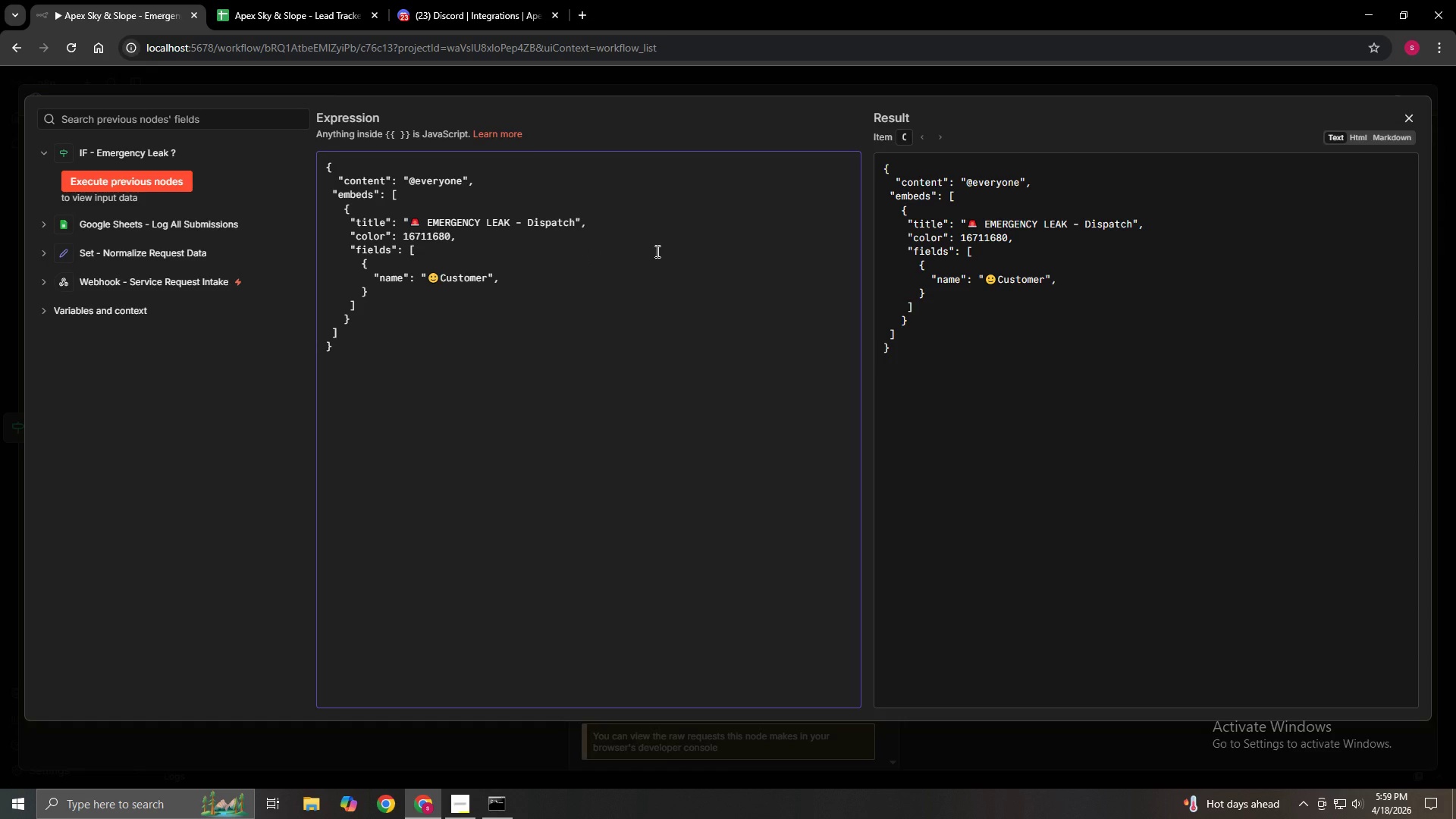 
key(Space)
 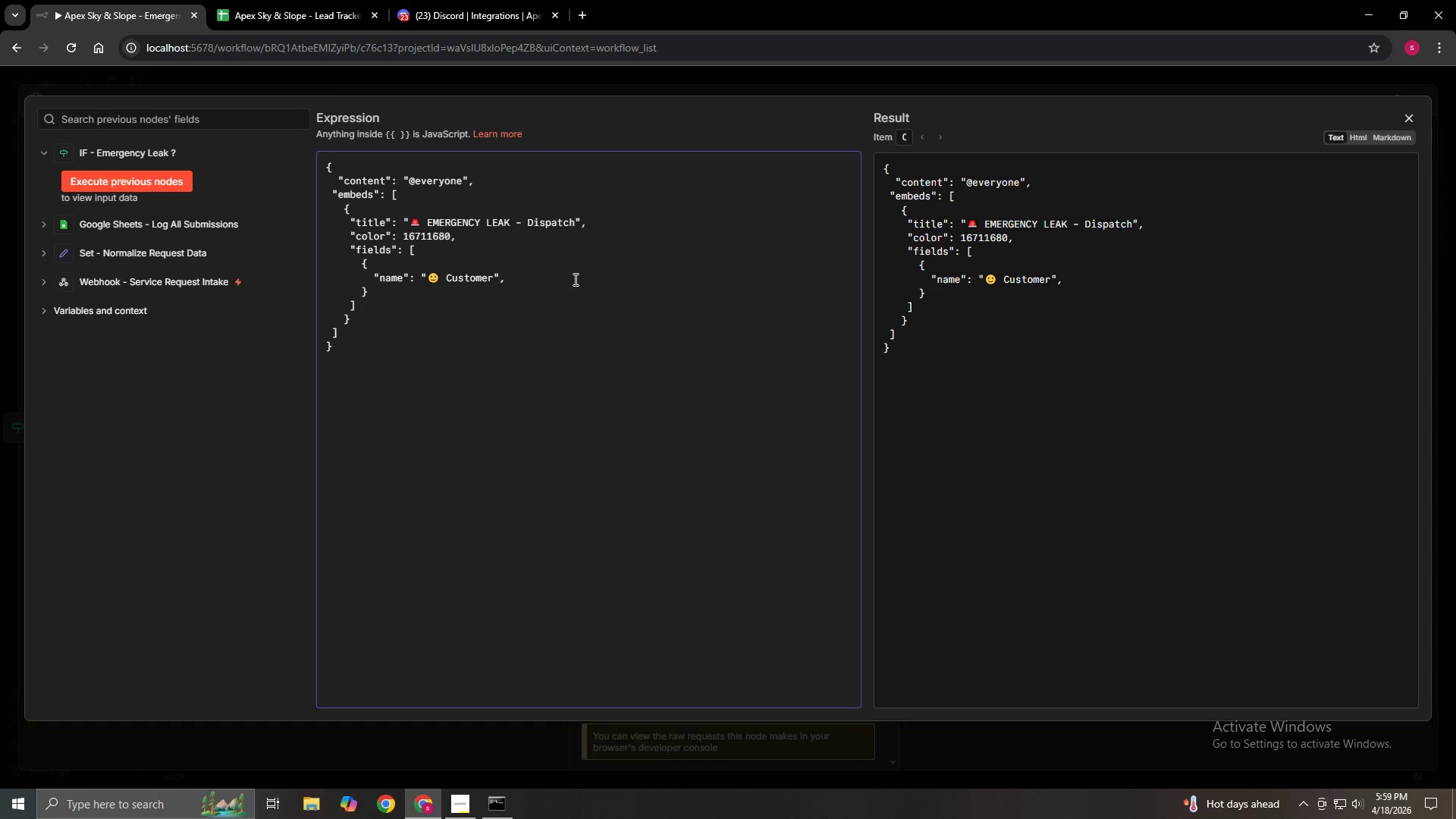 
left_click([528, 282])
 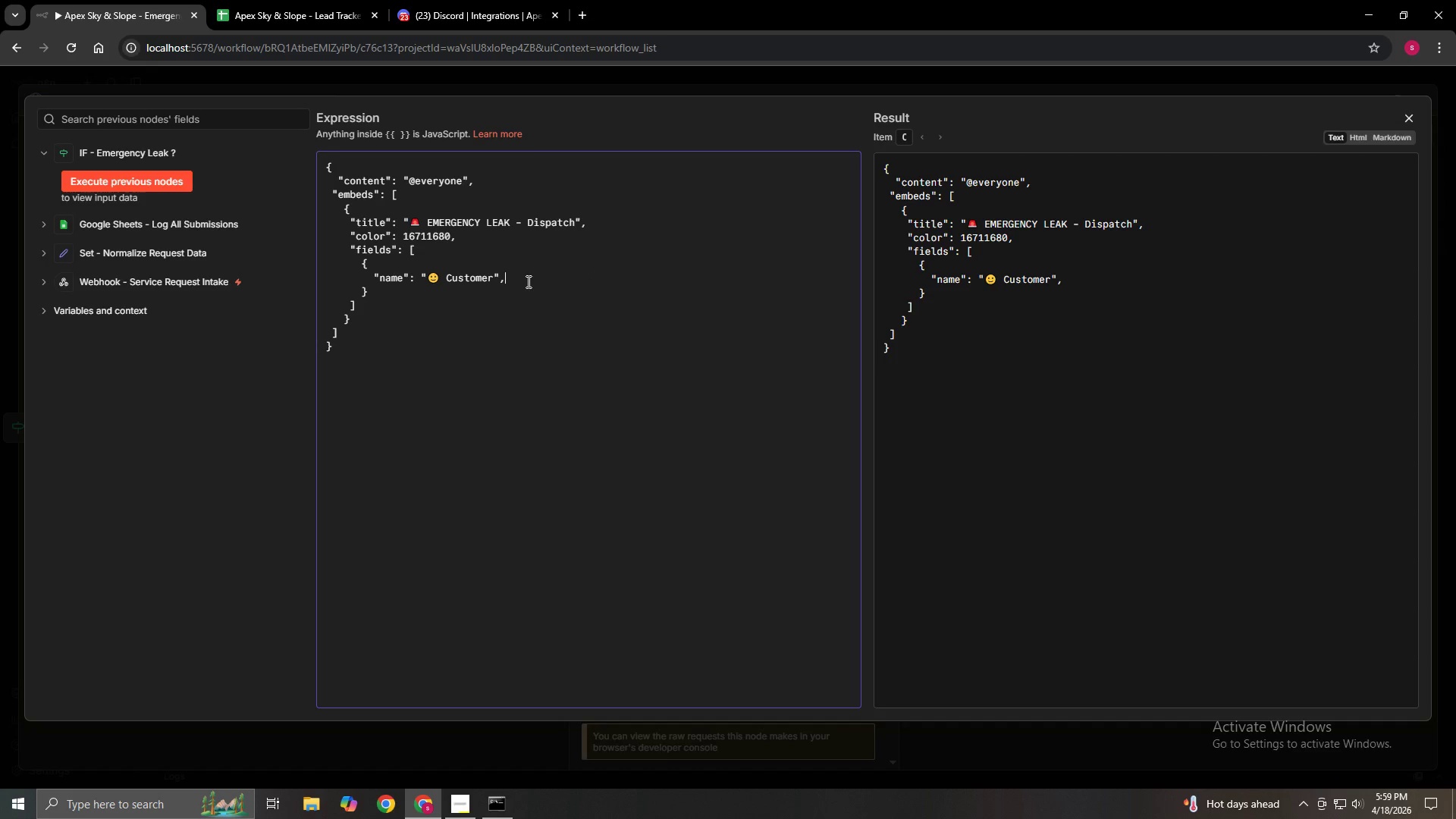 
key(Enter)
 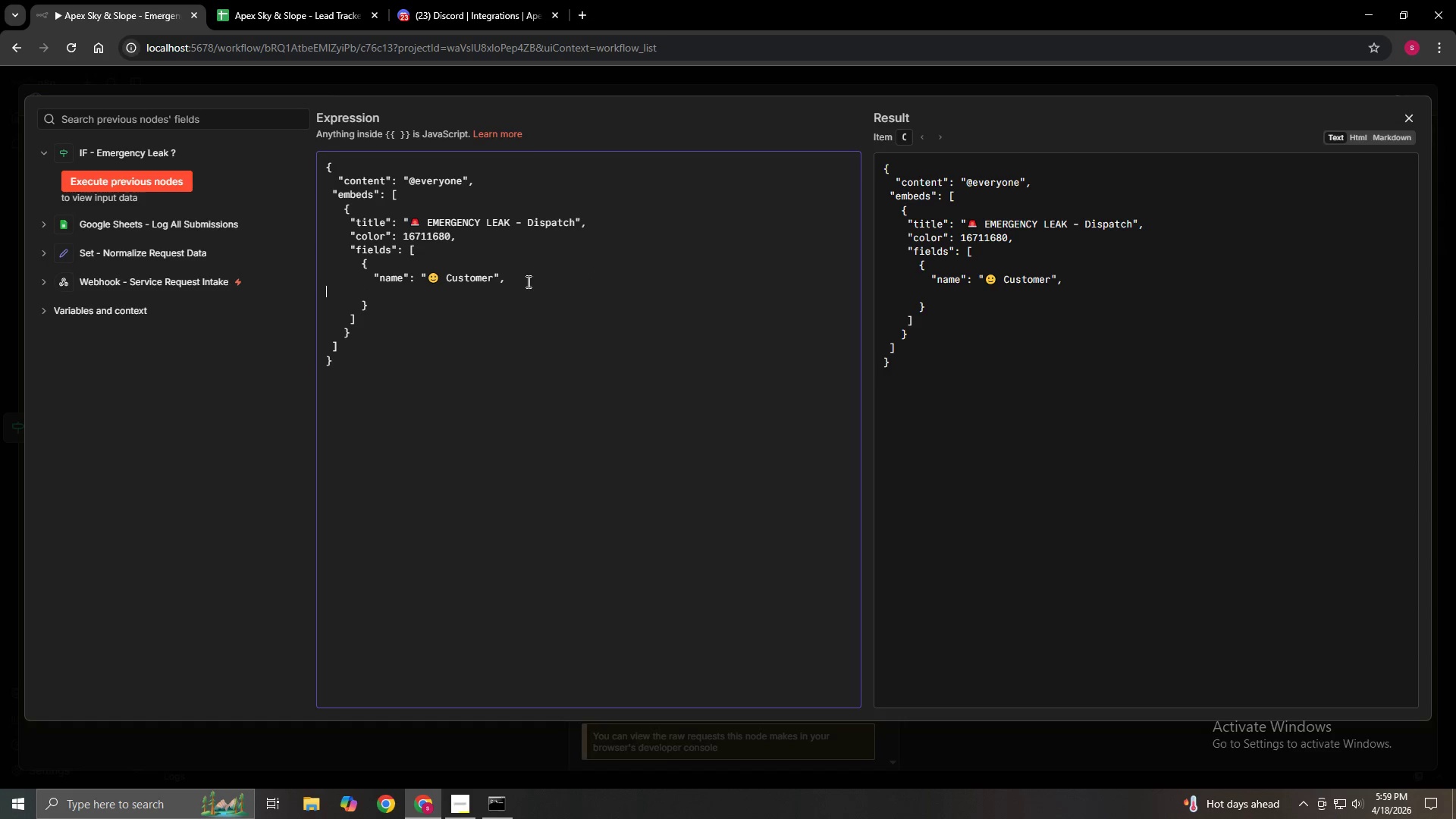 
key(Space)
 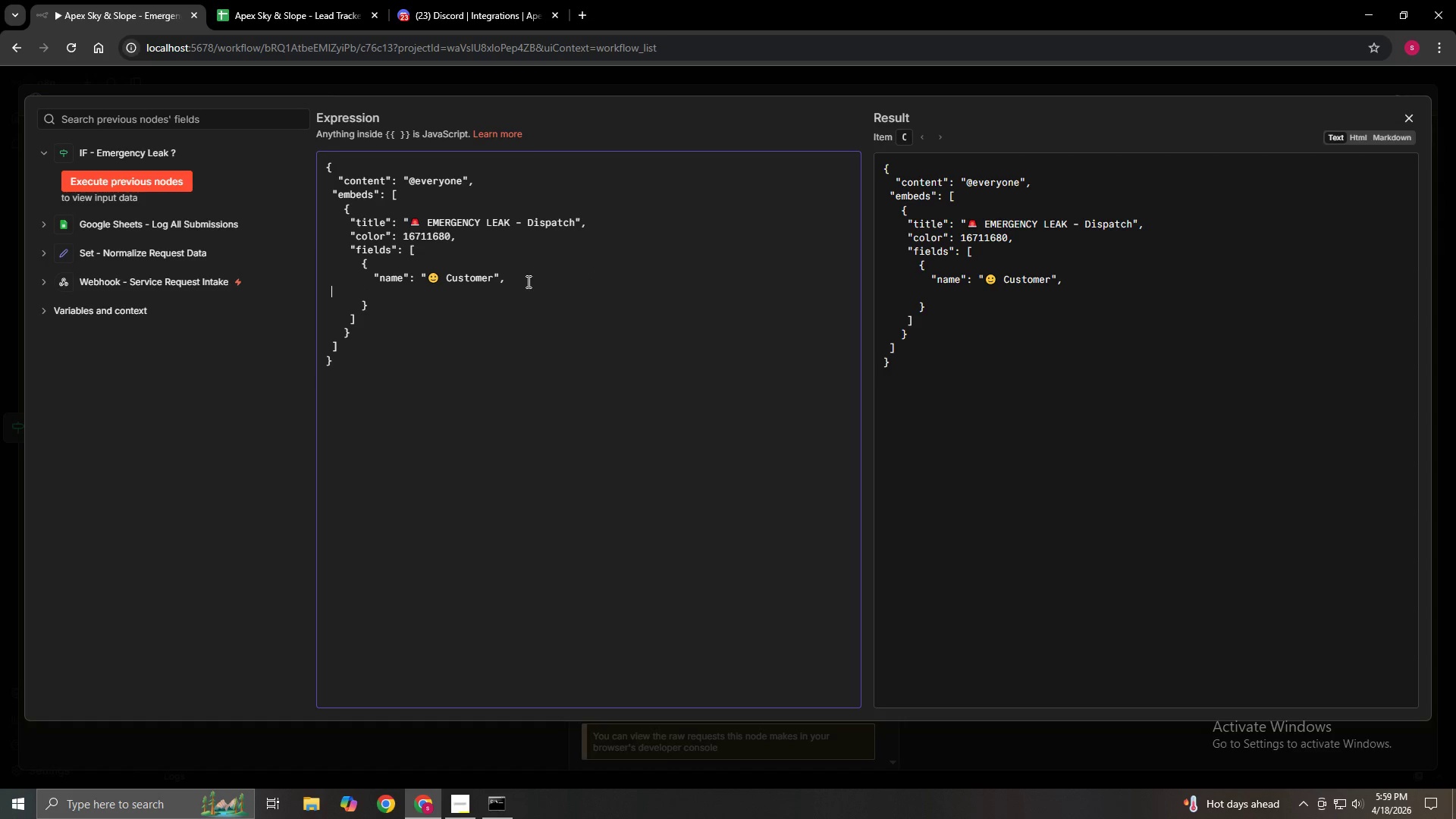 
key(Space)
 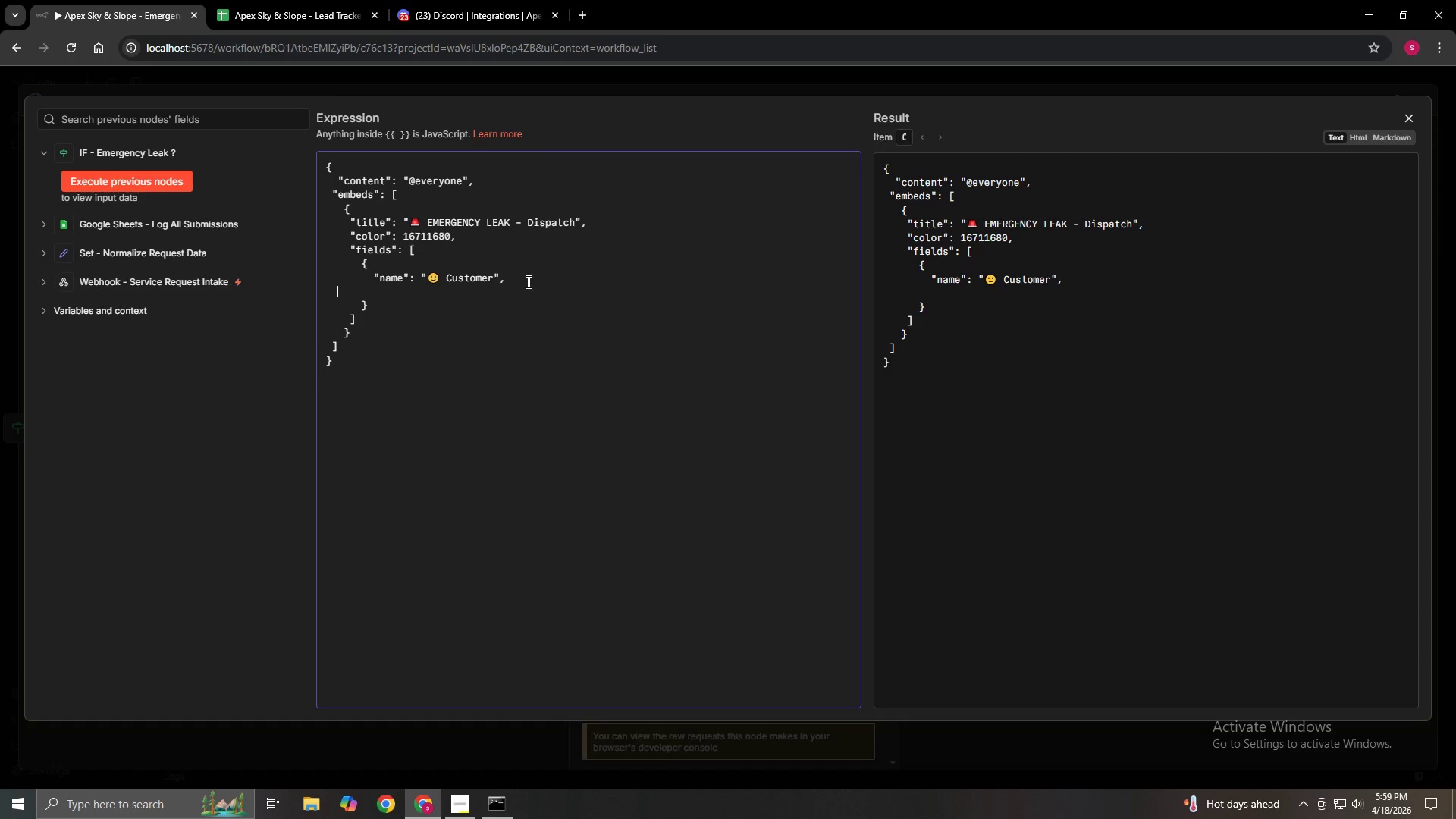 
key(Space)
 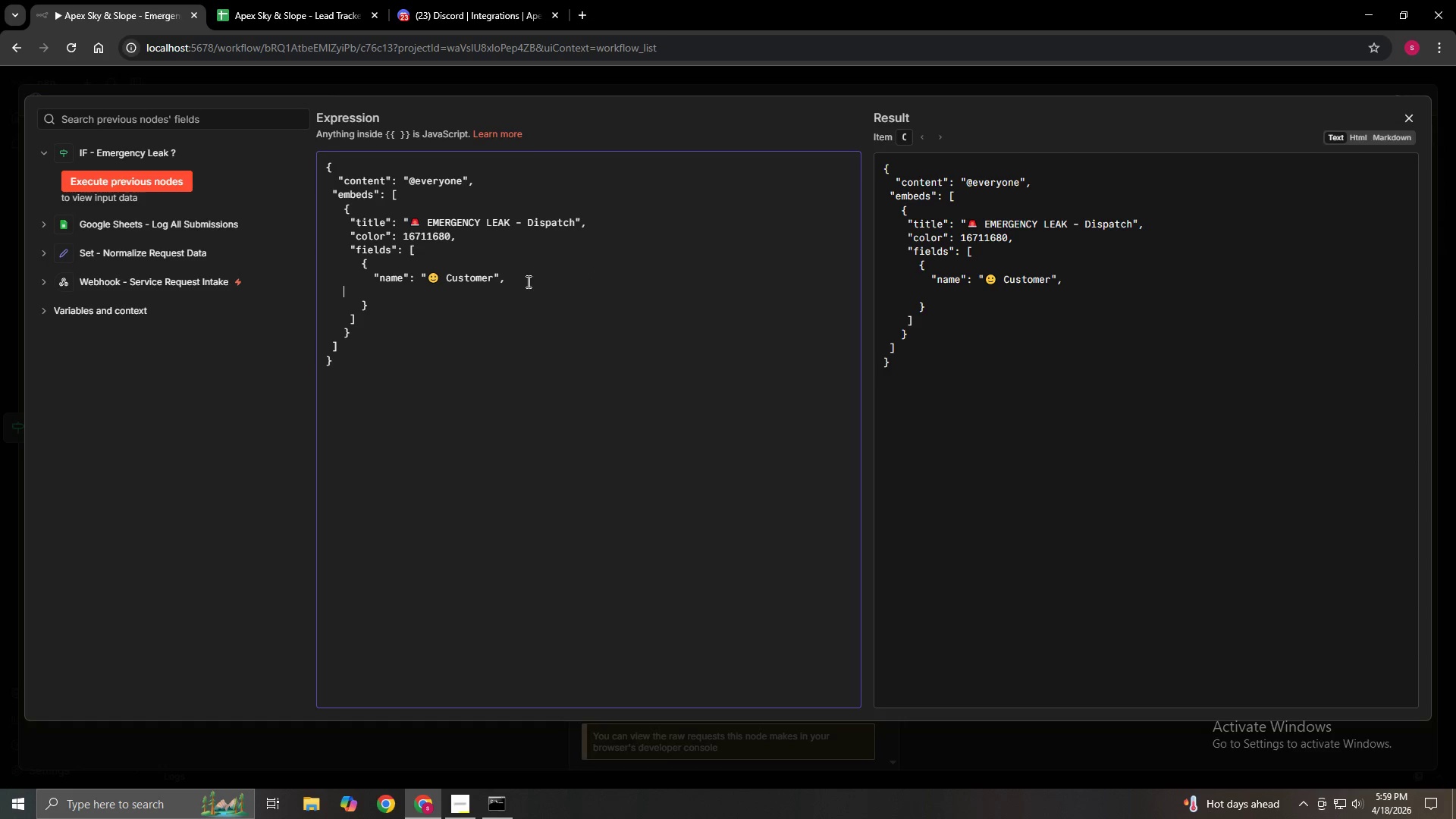 
key(Space)
 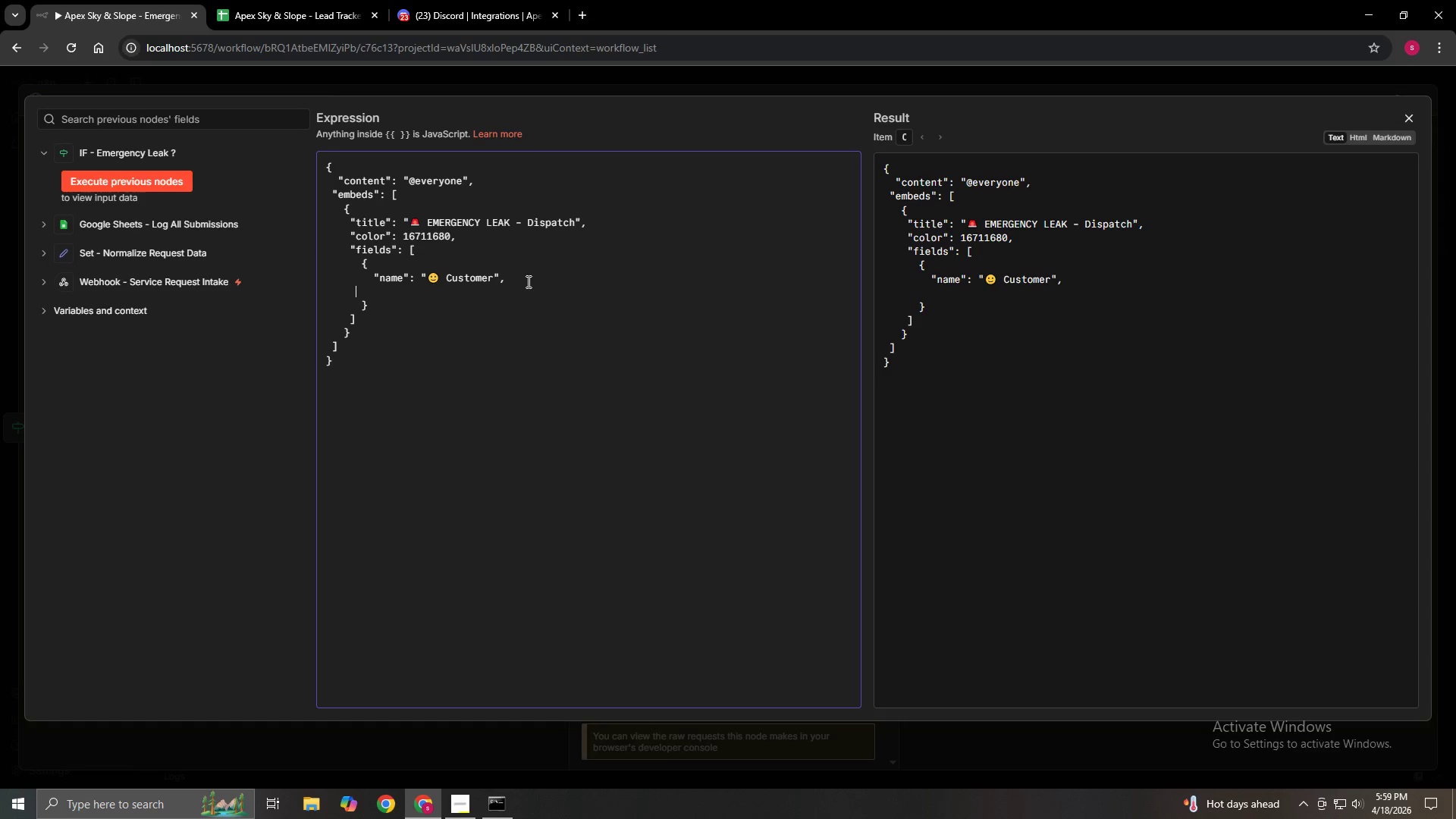 
key(Space)
 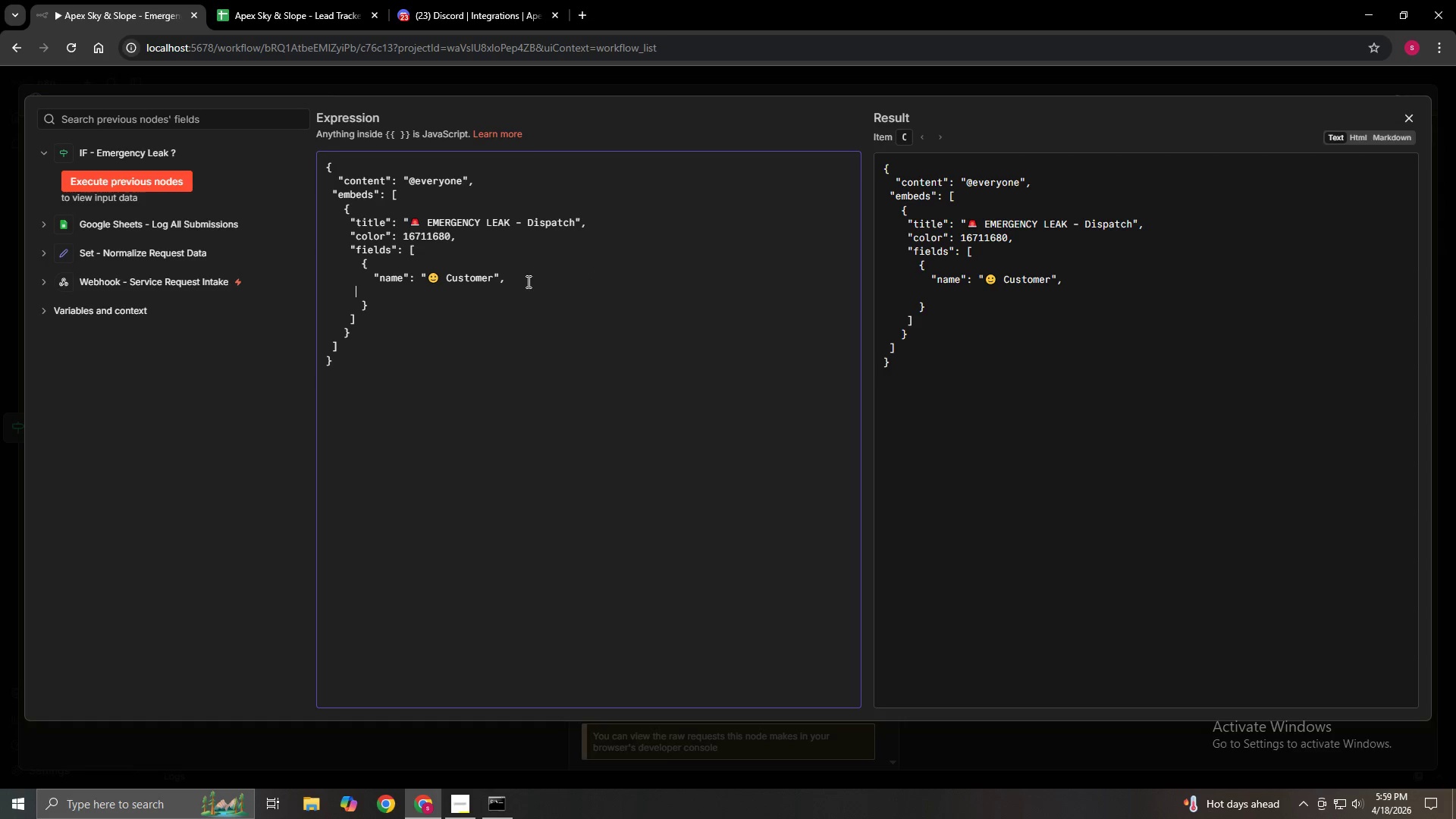 
key(Space)
 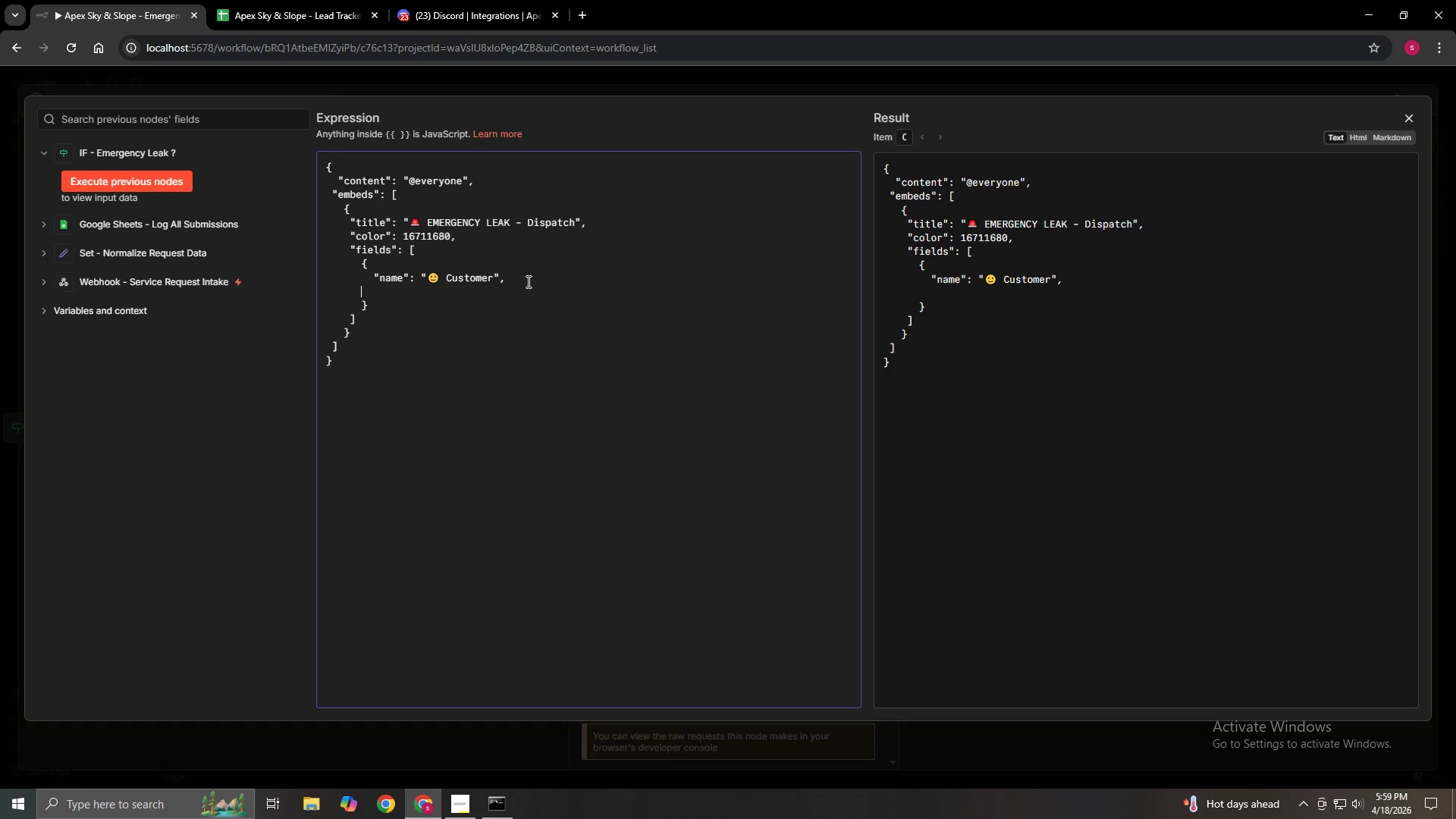 
key(Space)
 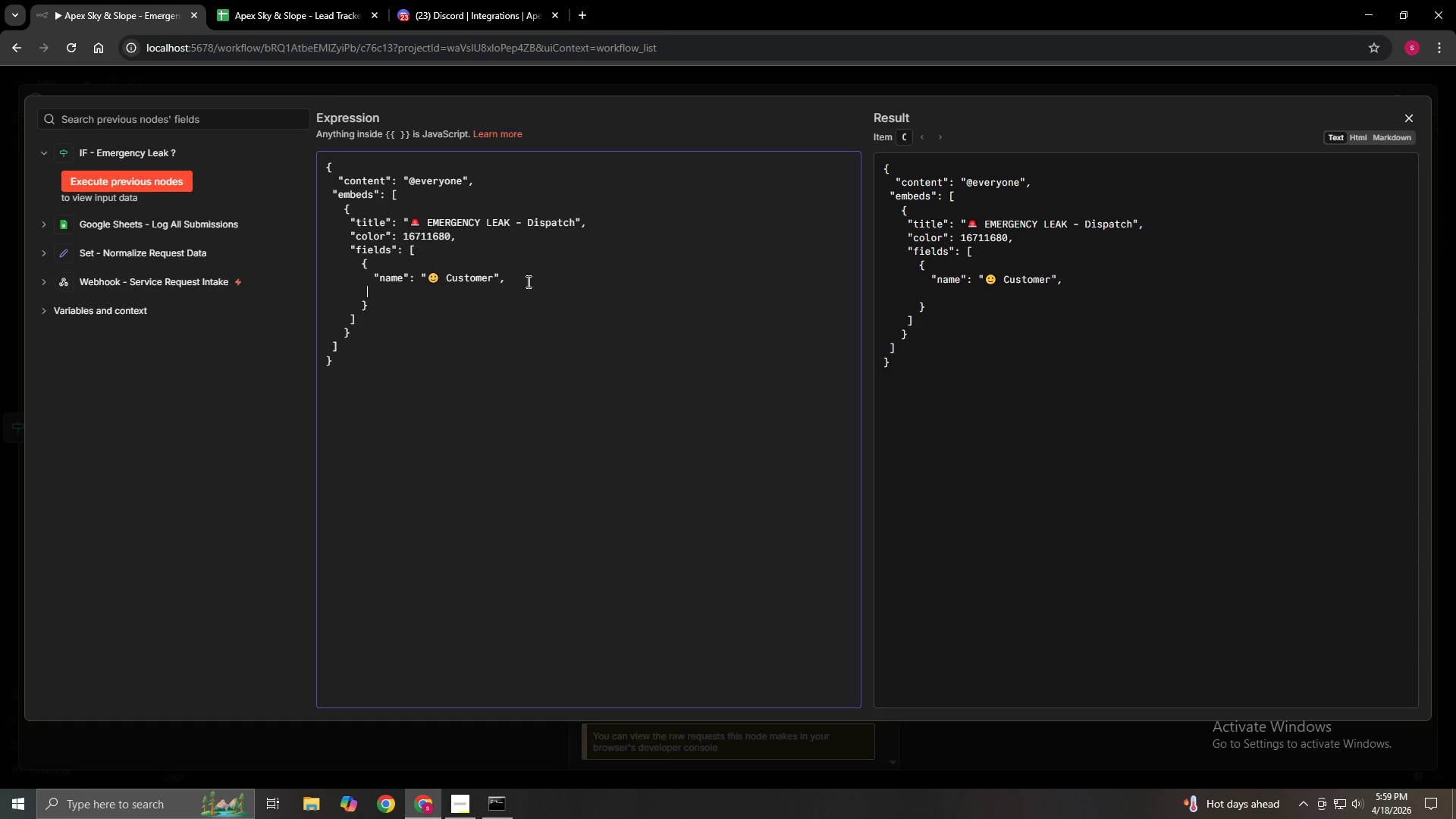 
key(Space)
 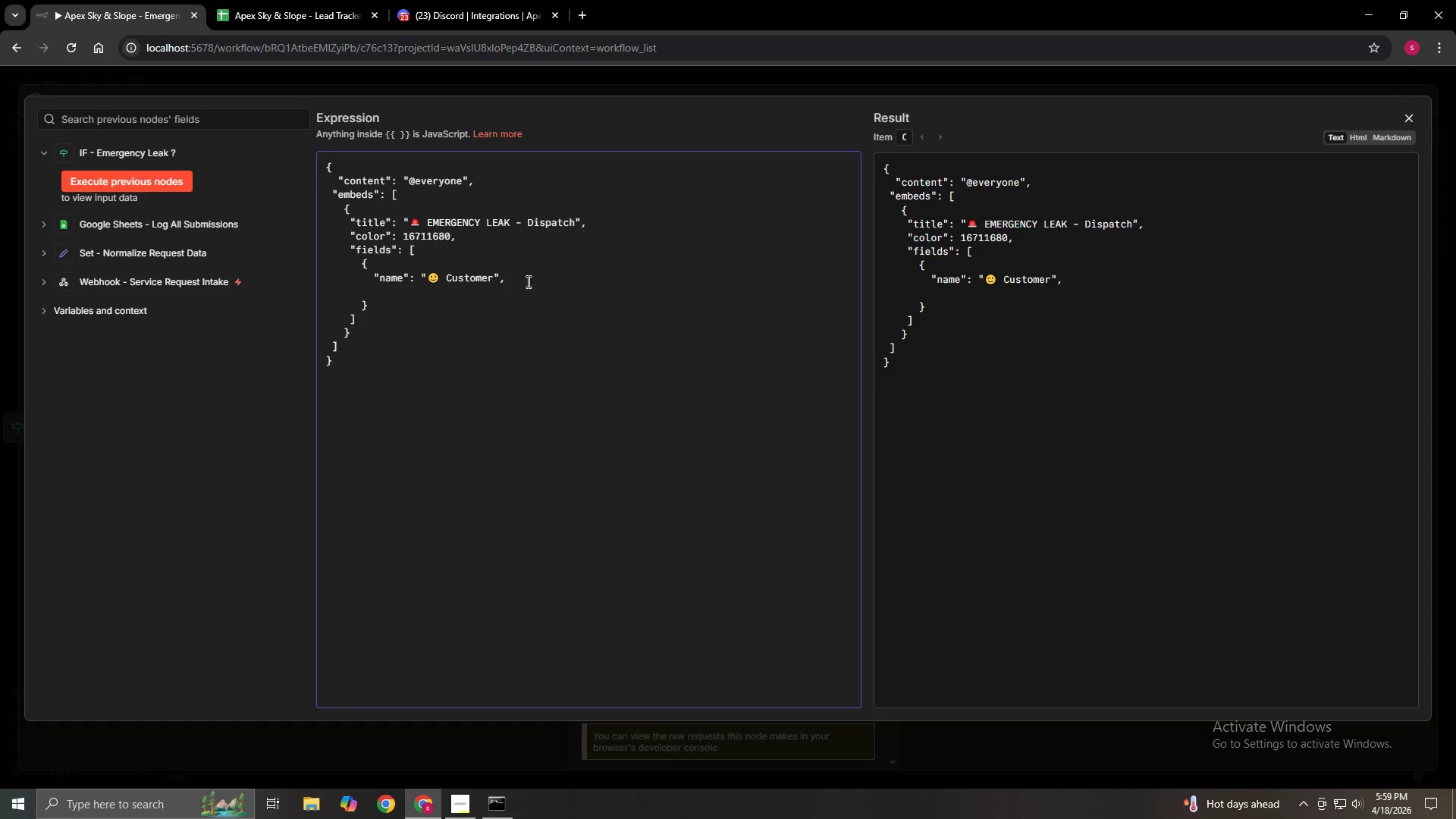 
key(ArrowUp)
 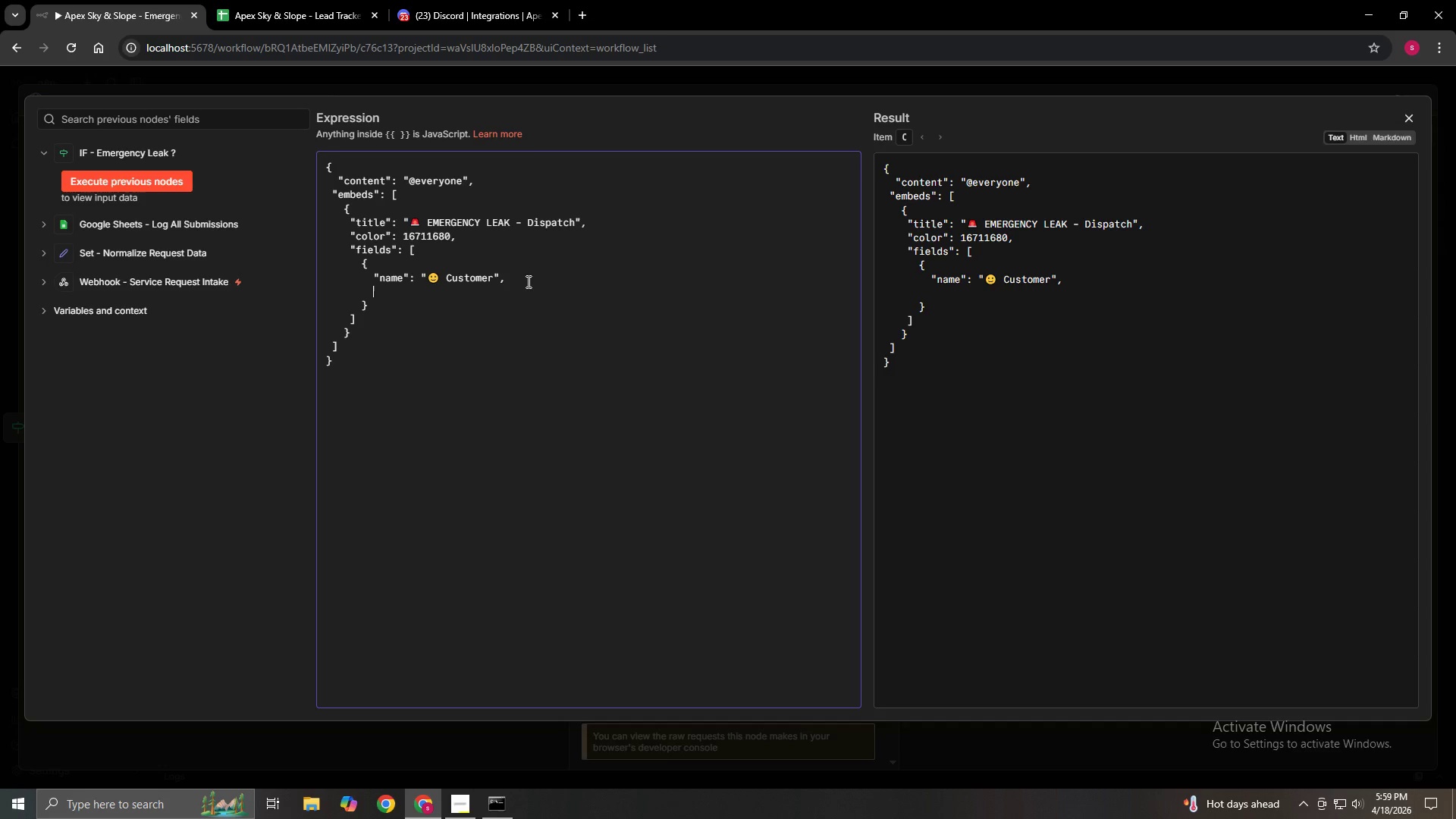 
key(ArrowDown)
 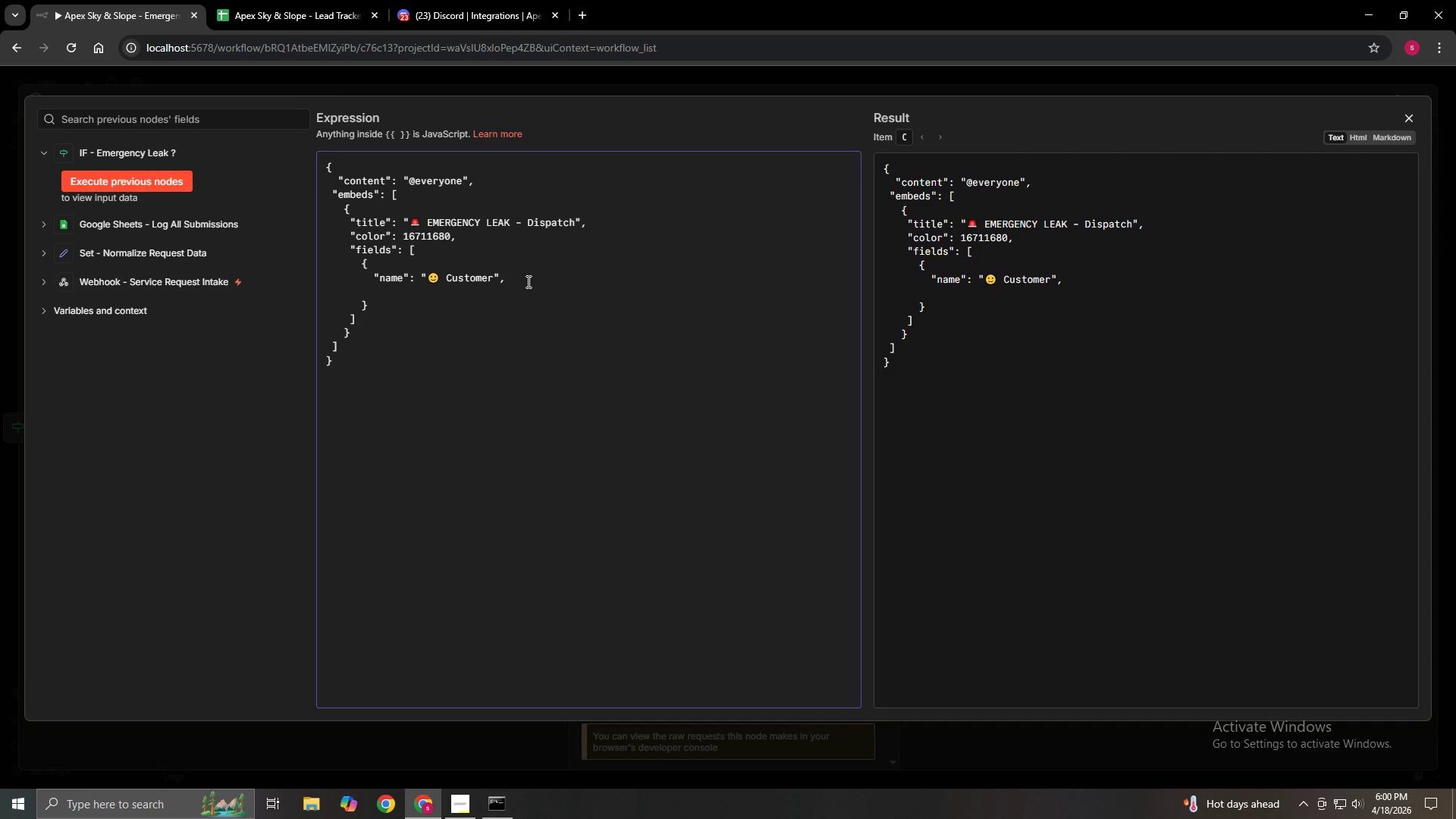 
type("value": "{{}})
 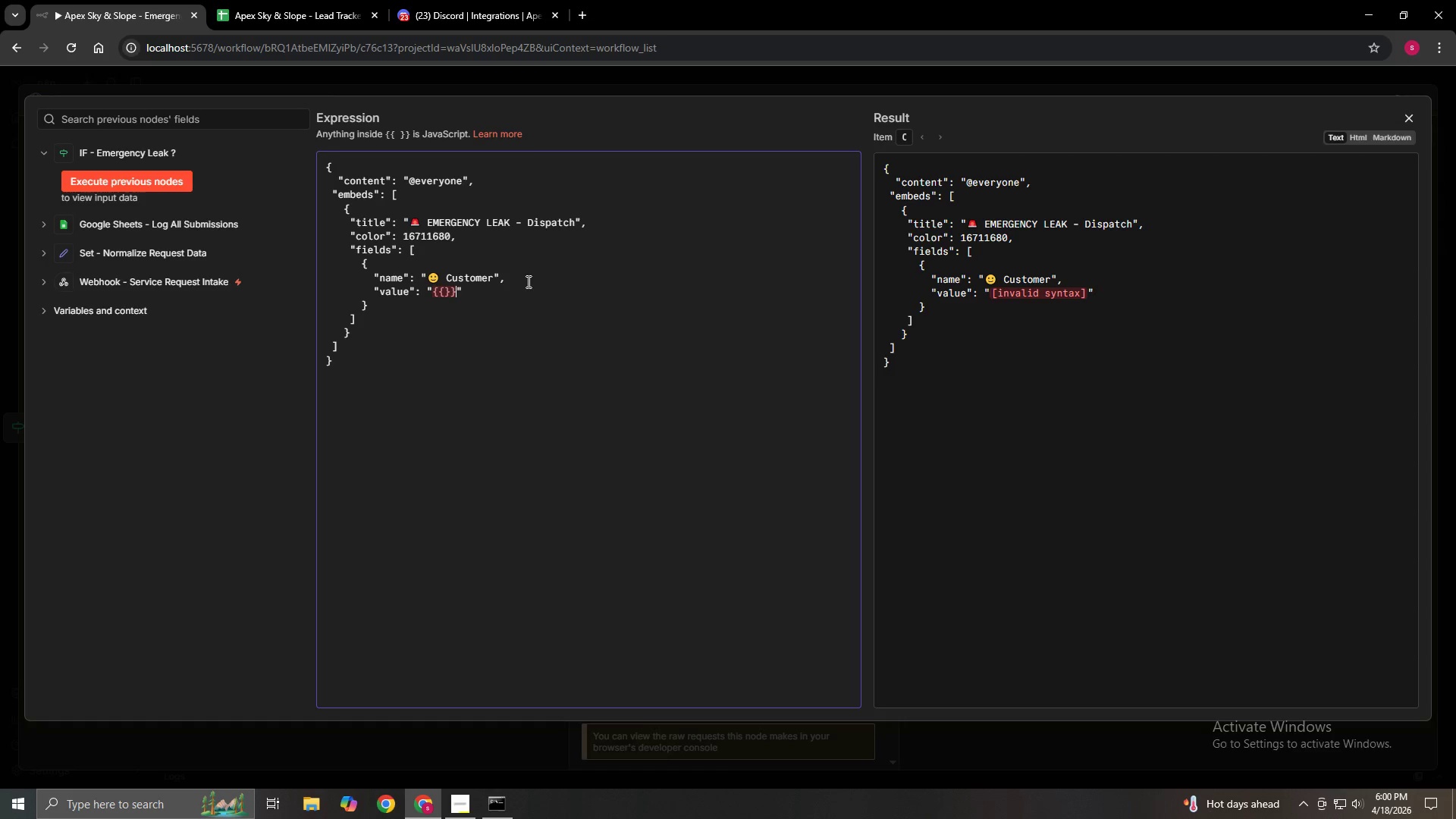 
key(ArrowLeft)
 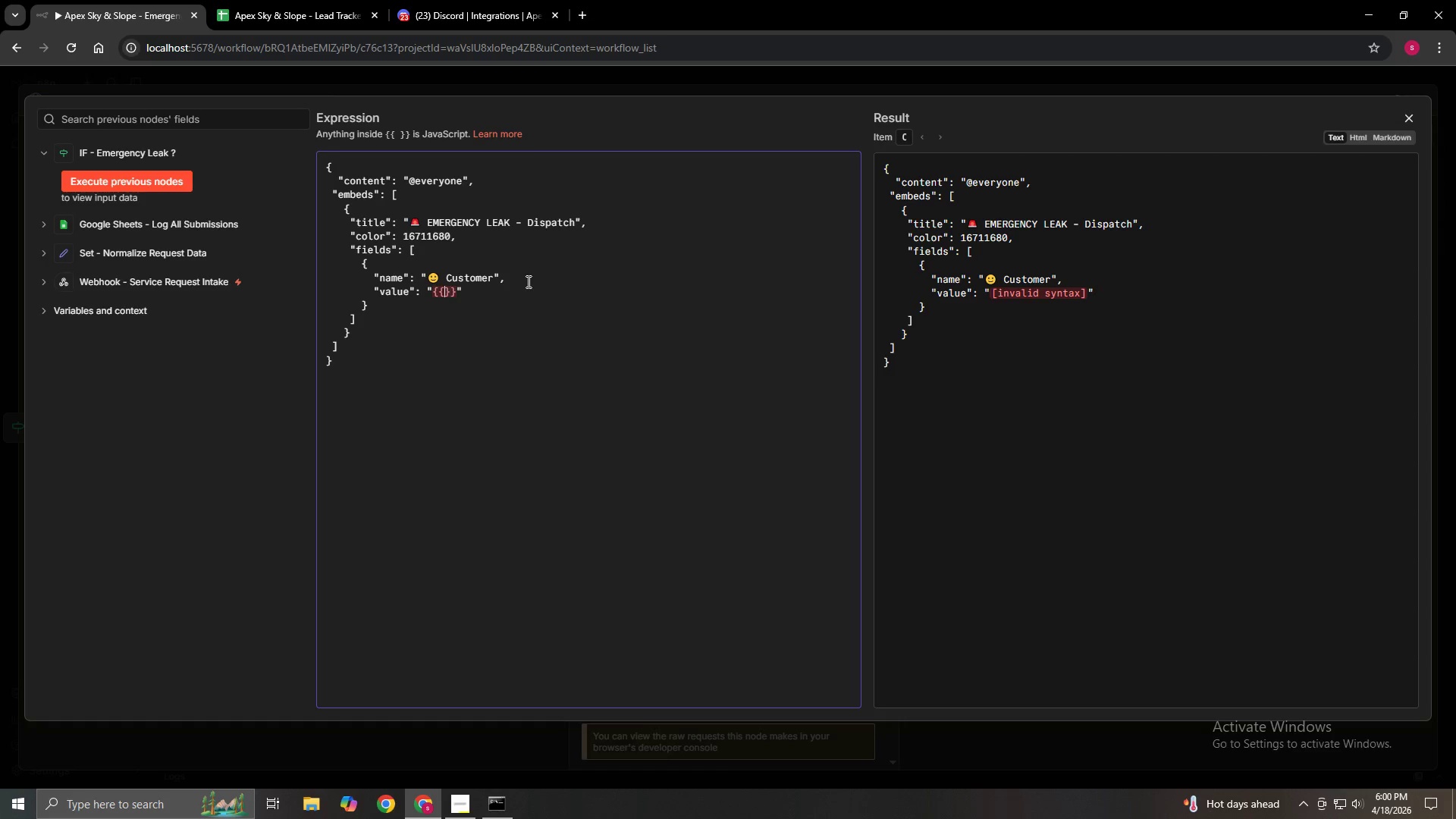 
key(ArrowLeft)
 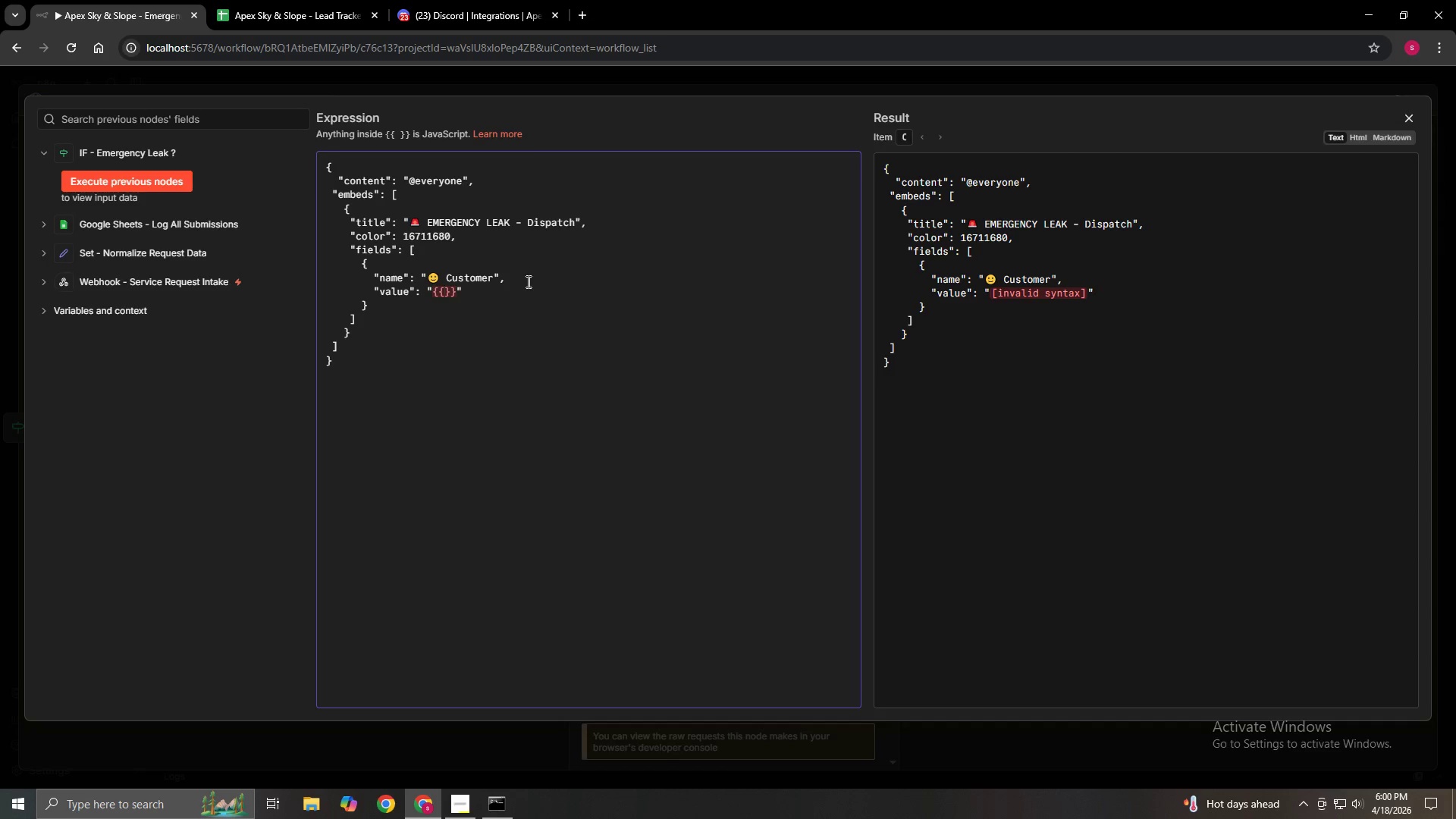 
key(Space)
 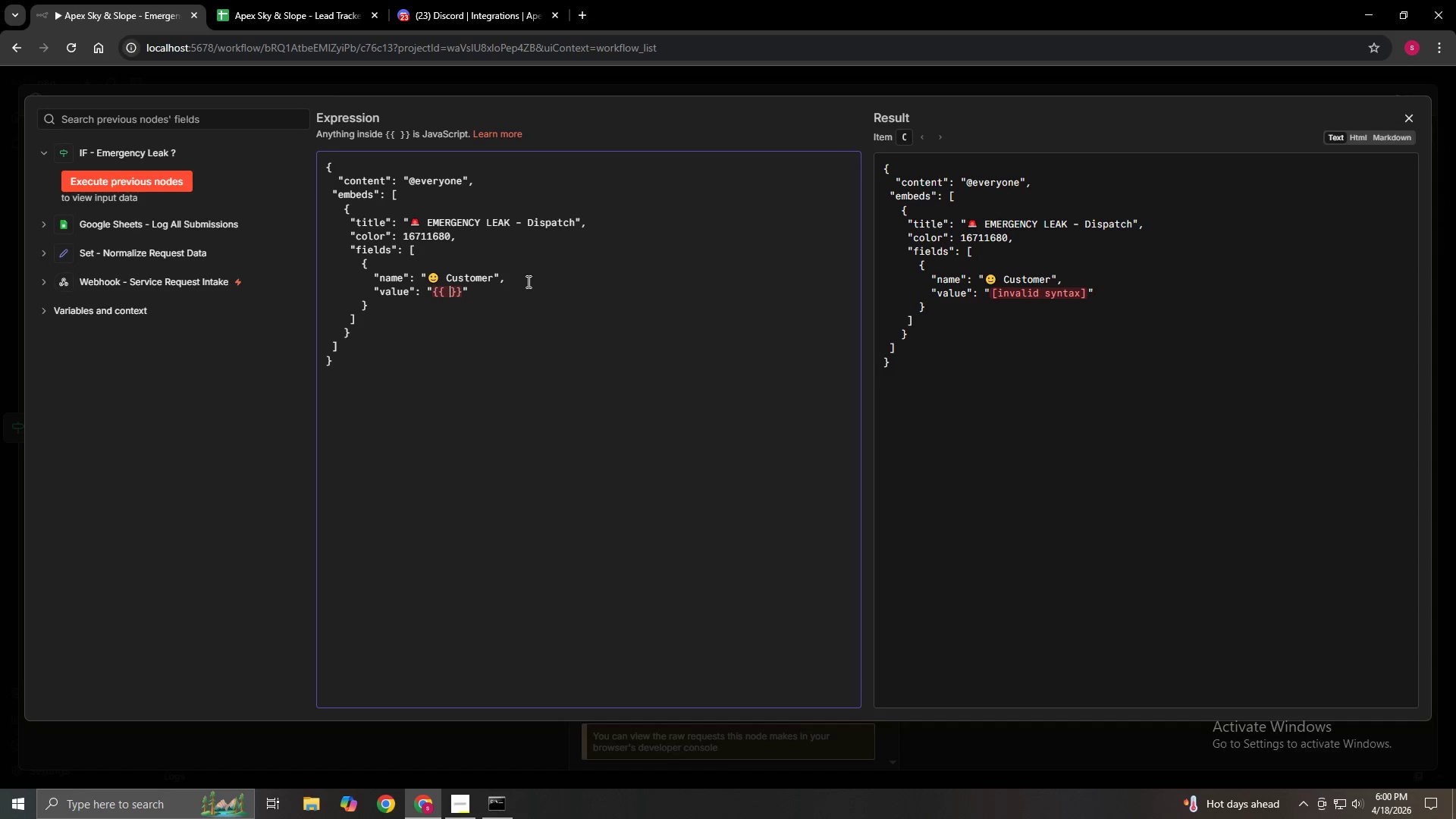 
key(Space)
 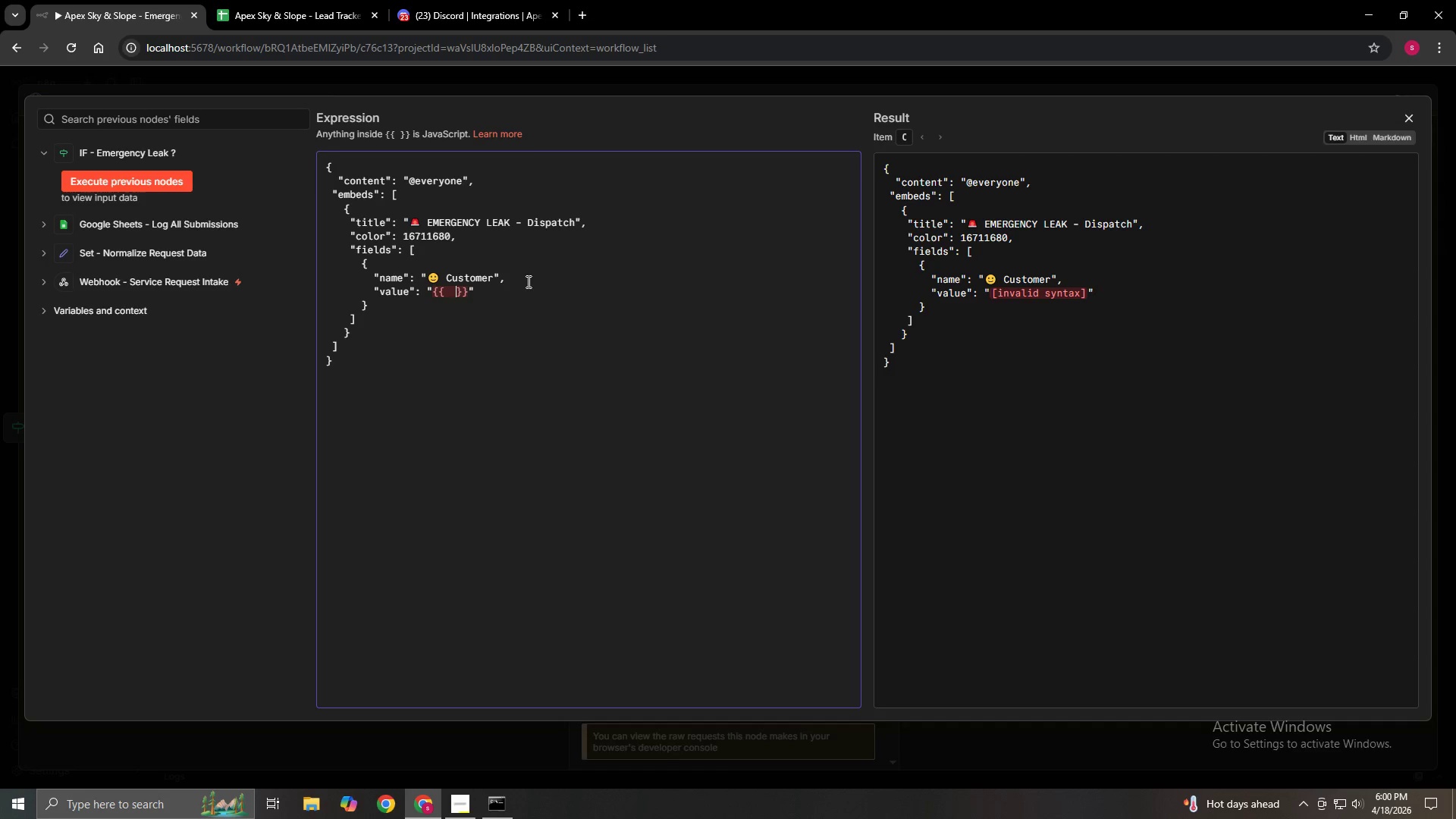 
key(ArrowLeft)
 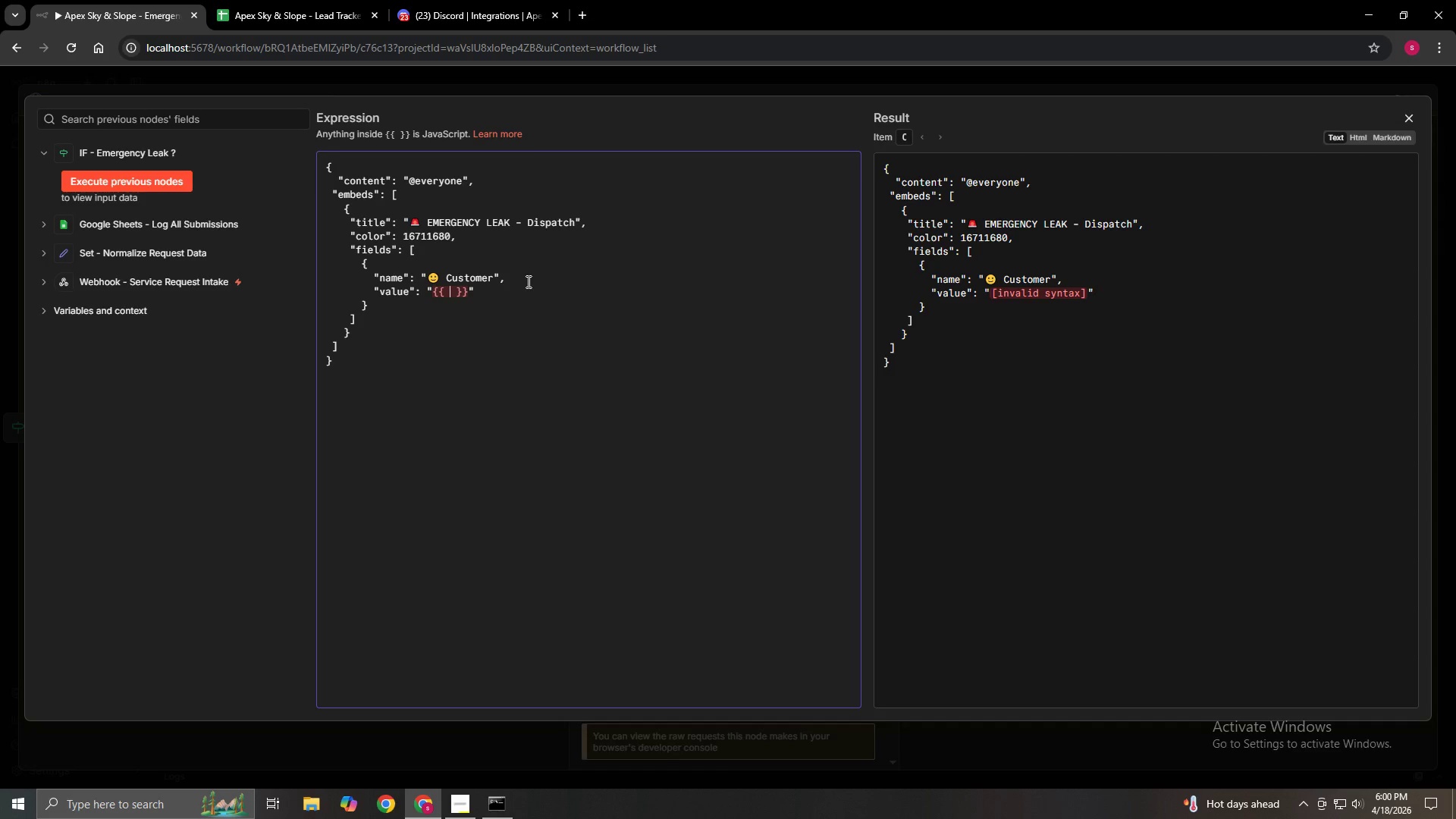 
type($json.customerName)
 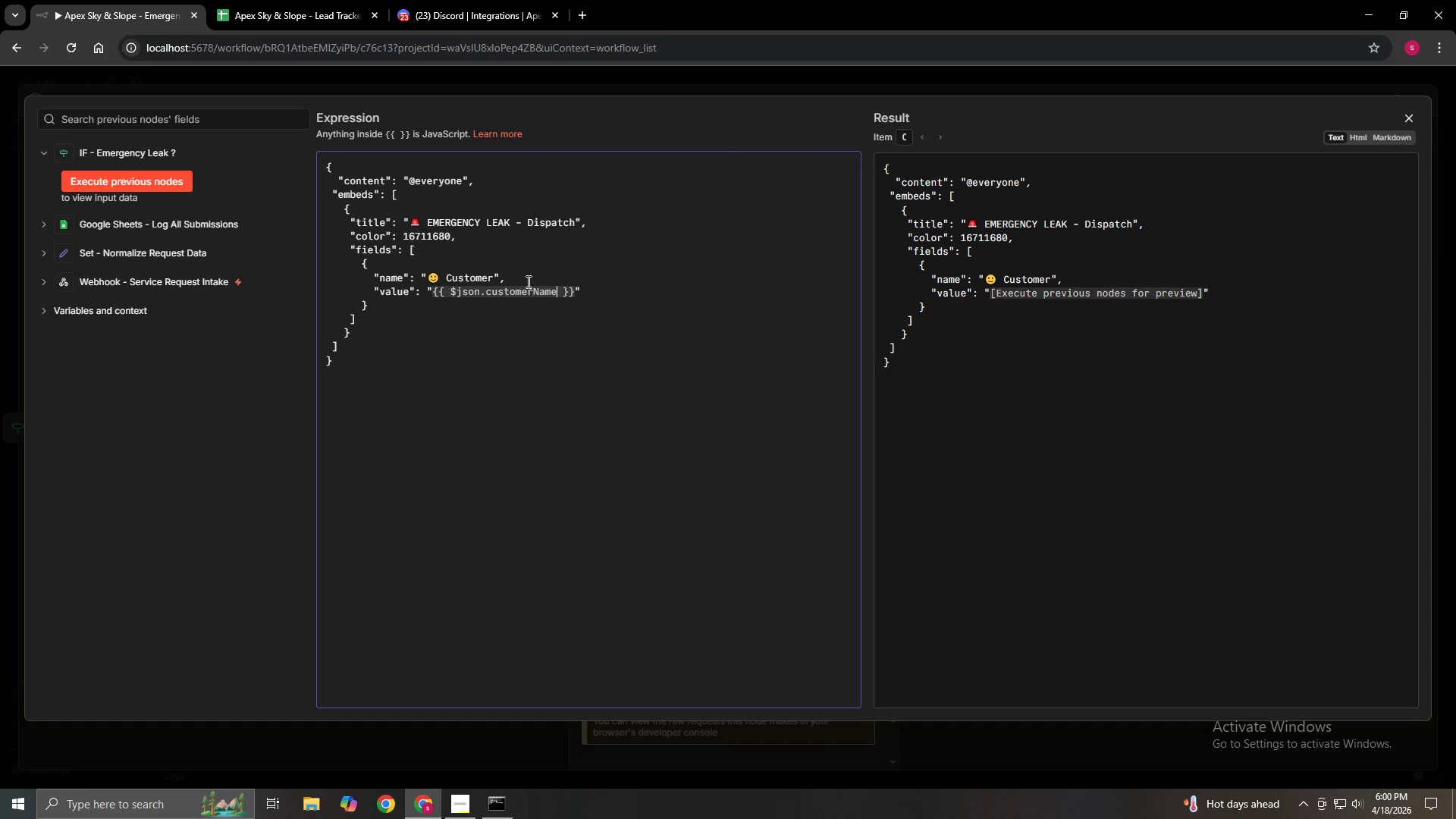 
left_click([605, 296])
 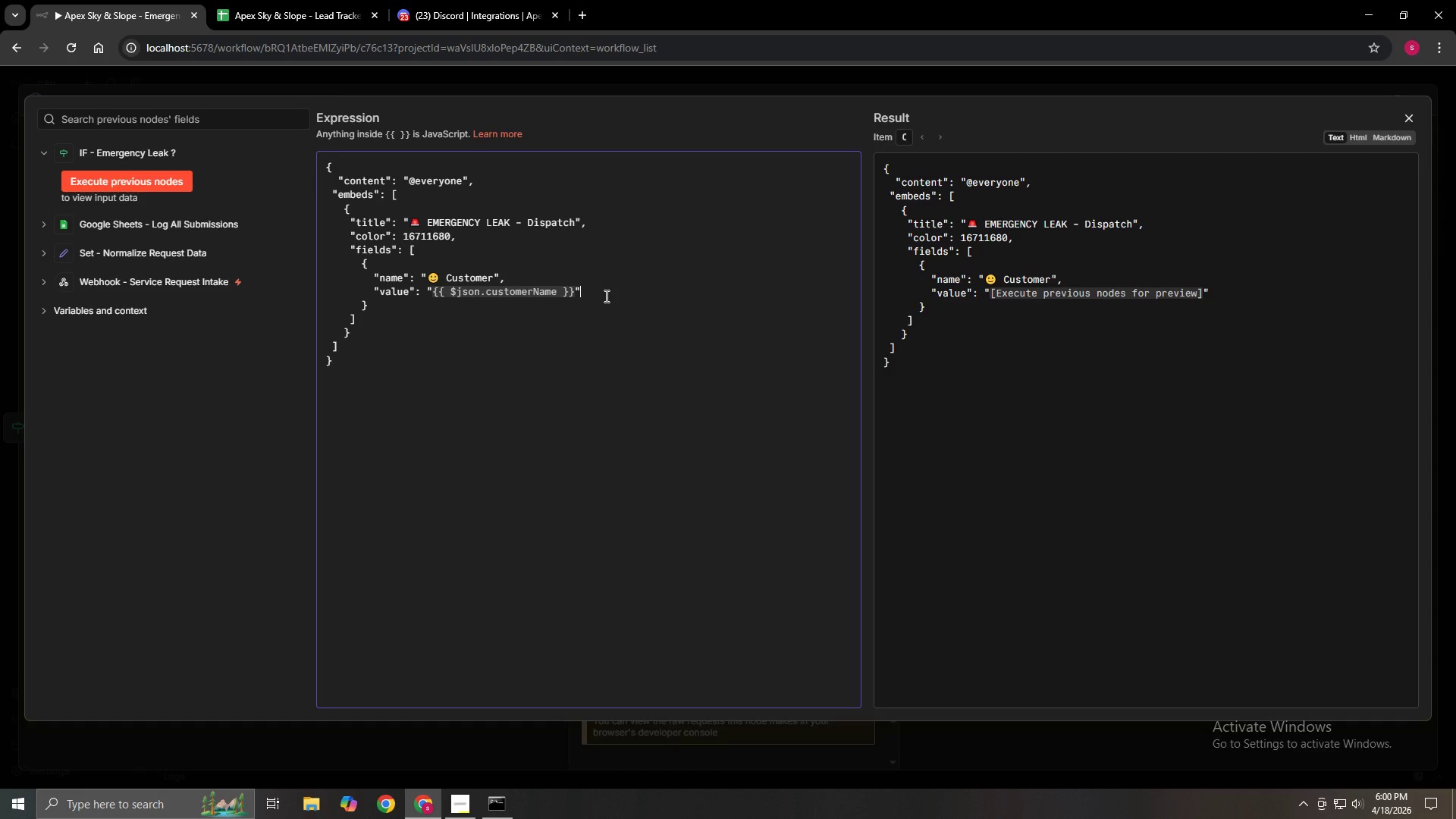 
key(Comma)
 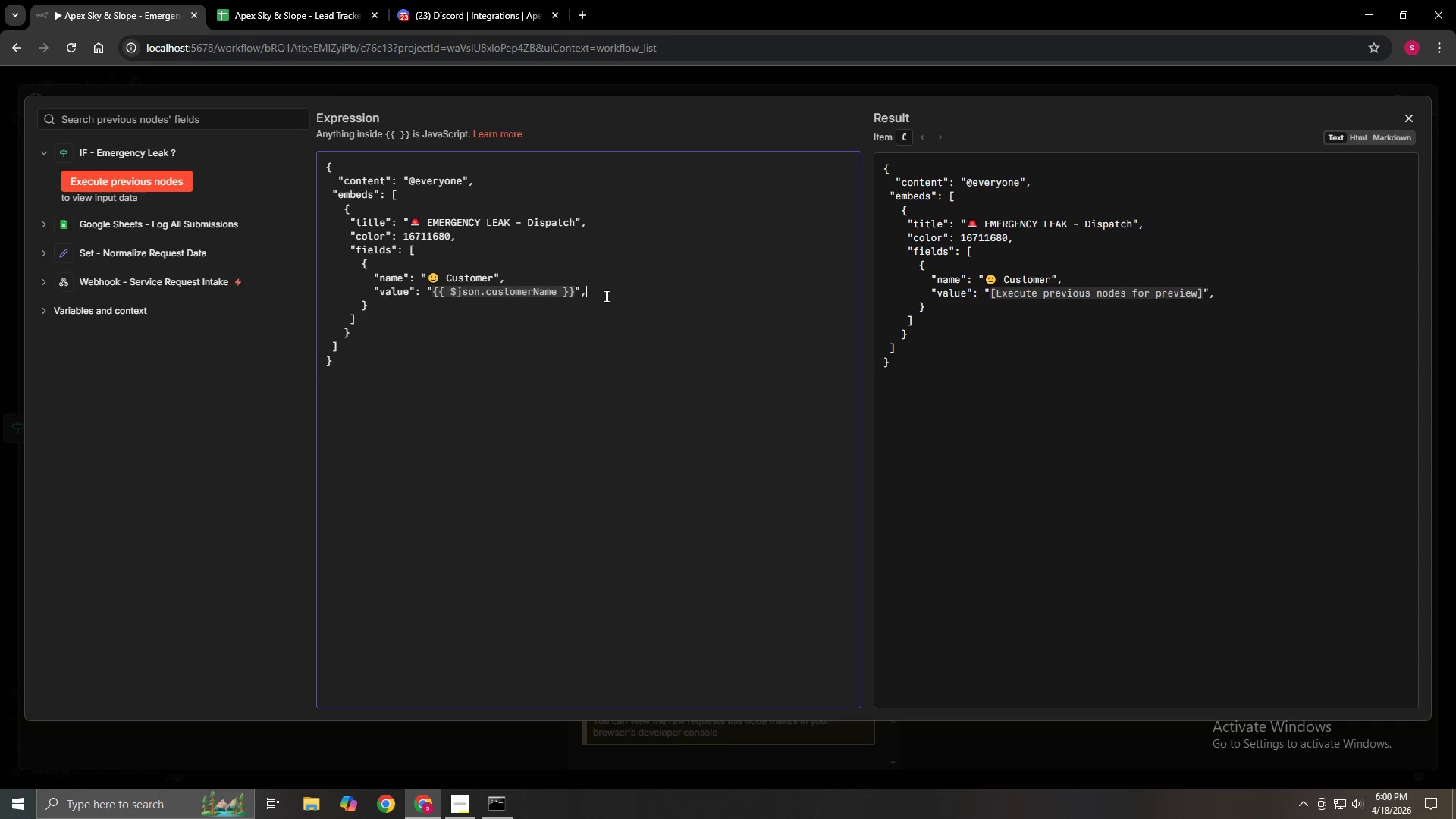 
key(Enter)
 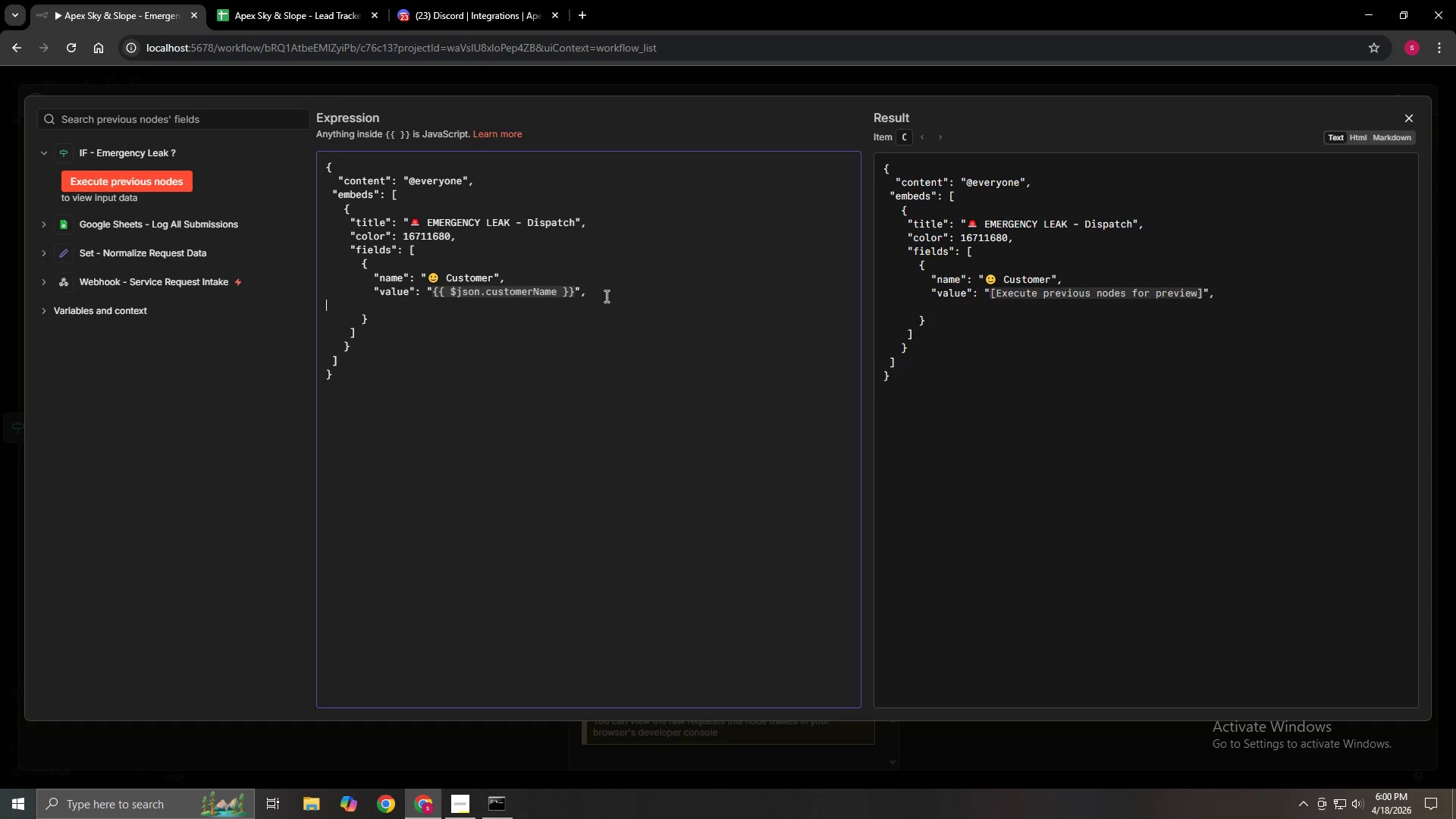 
key(Space)
 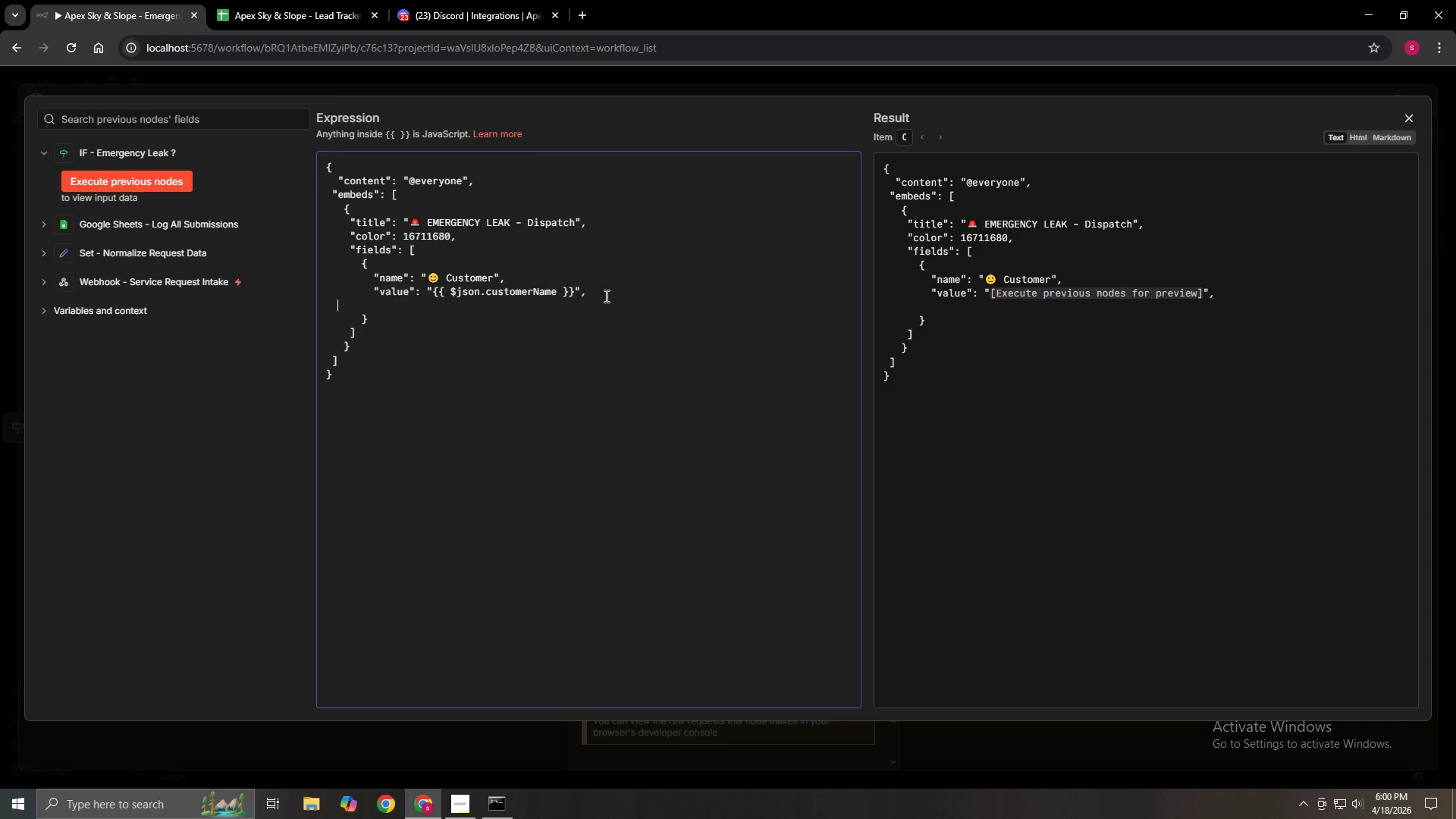 
key(Space)
 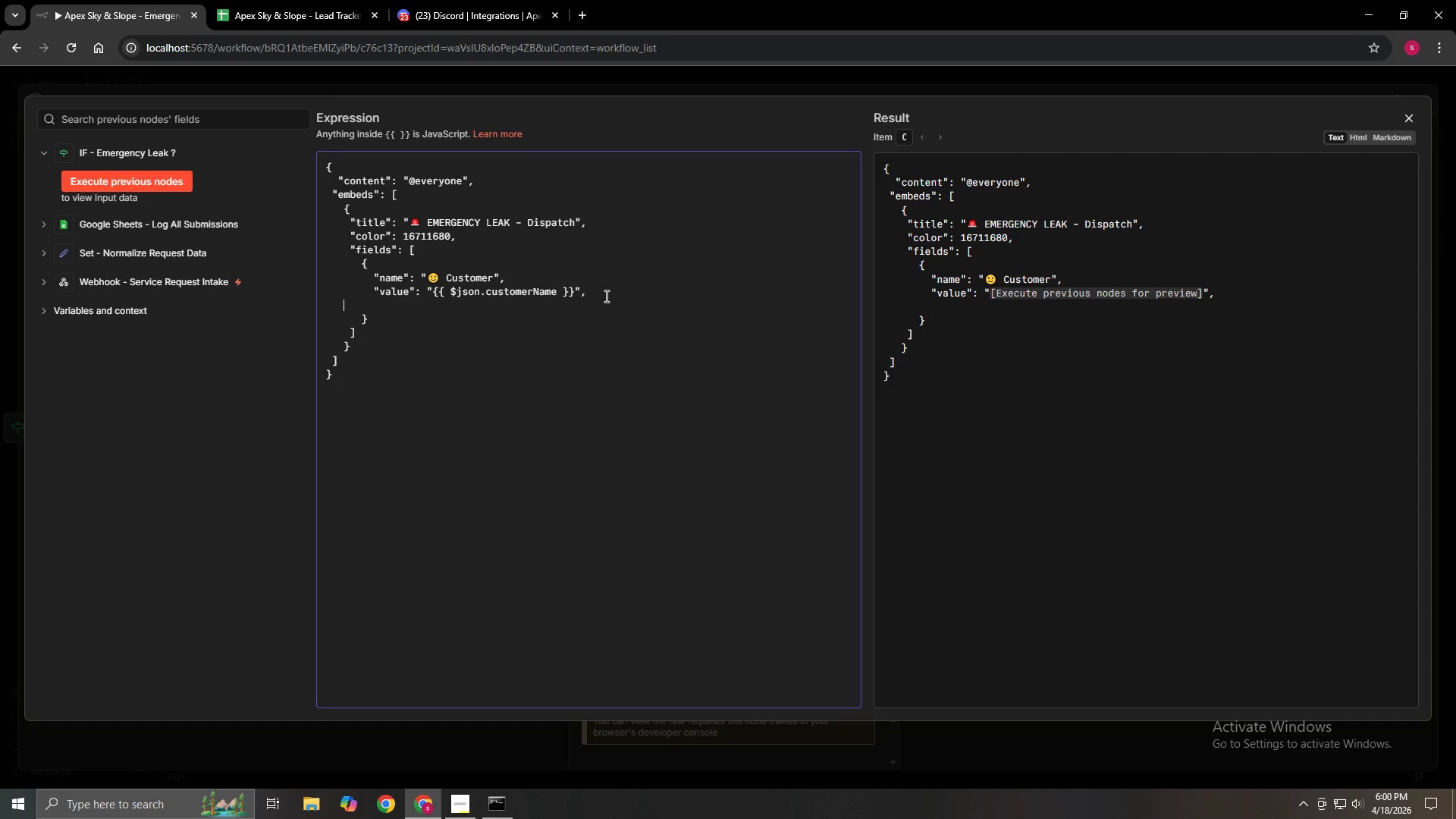 
key(Space)
 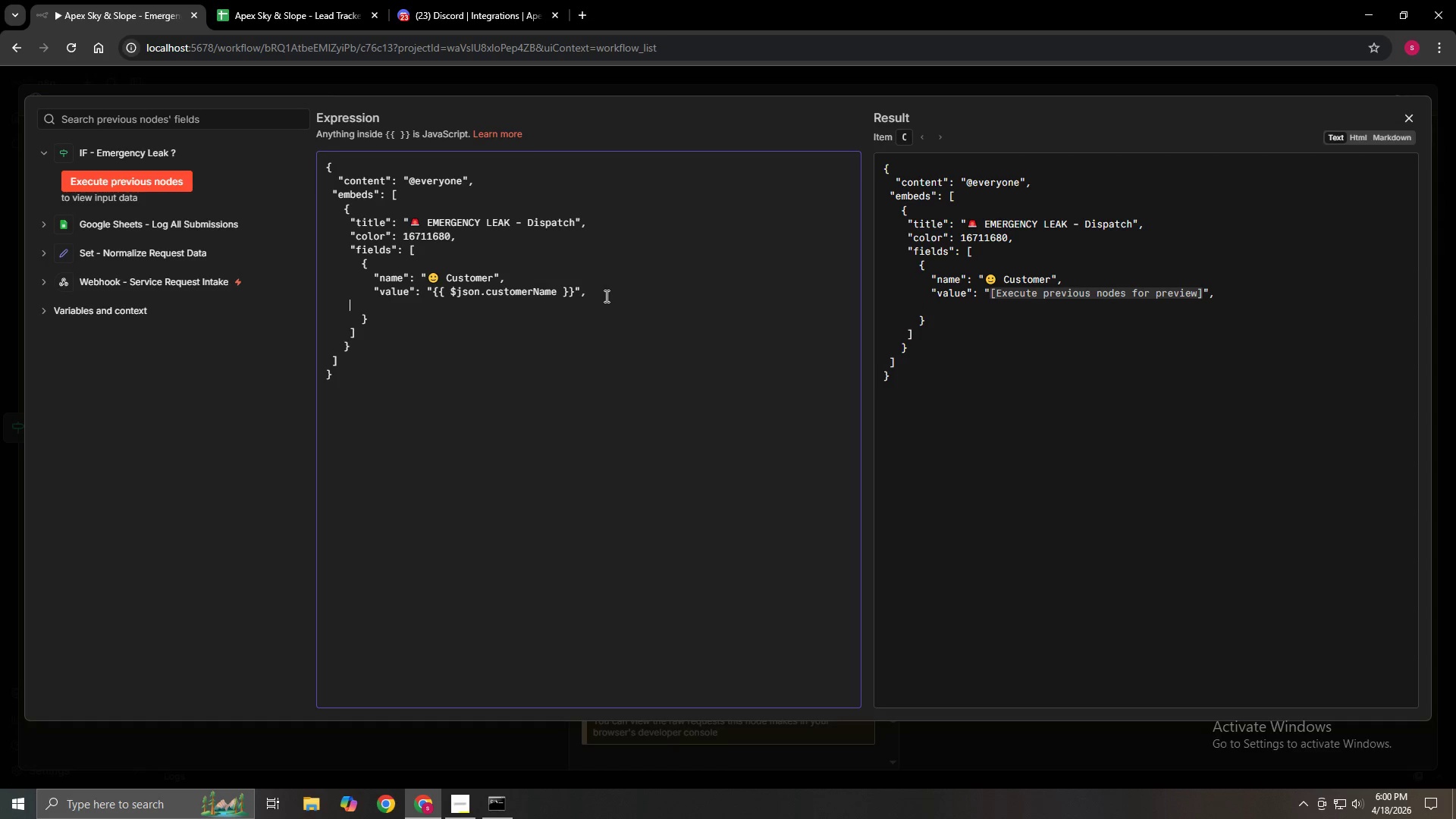 
key(Space)
 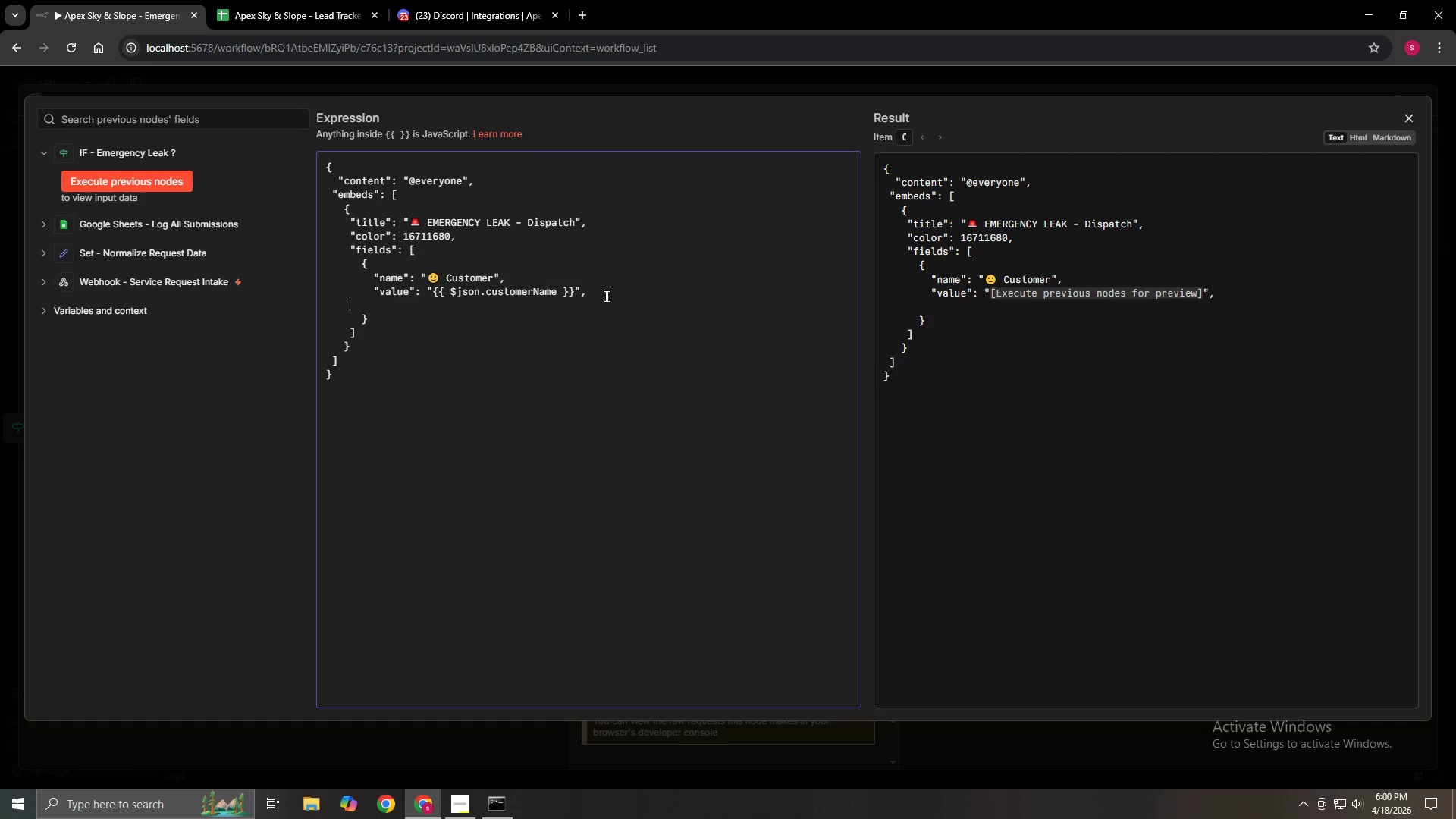 
key(Space)
 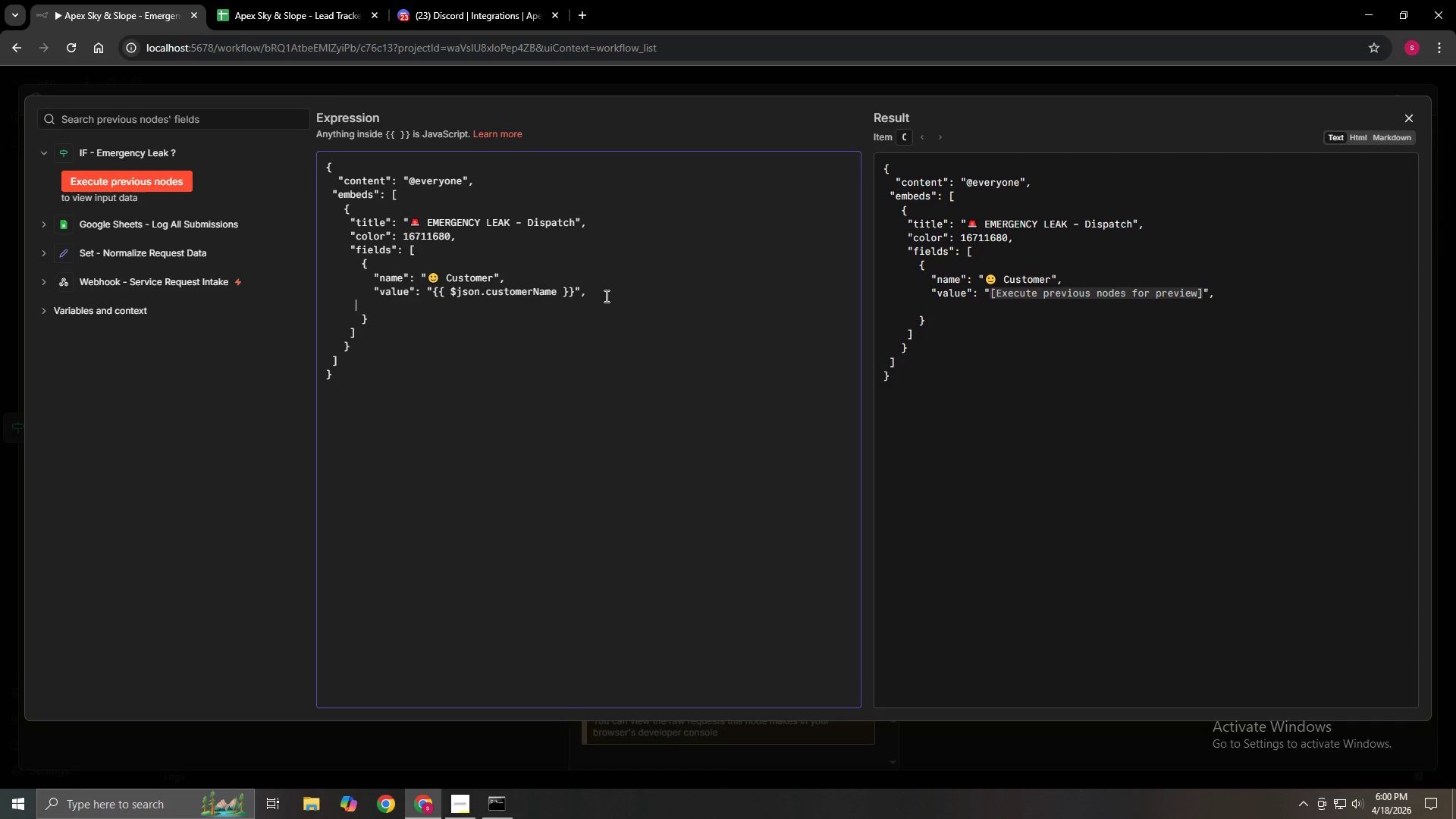 
key(Space)
 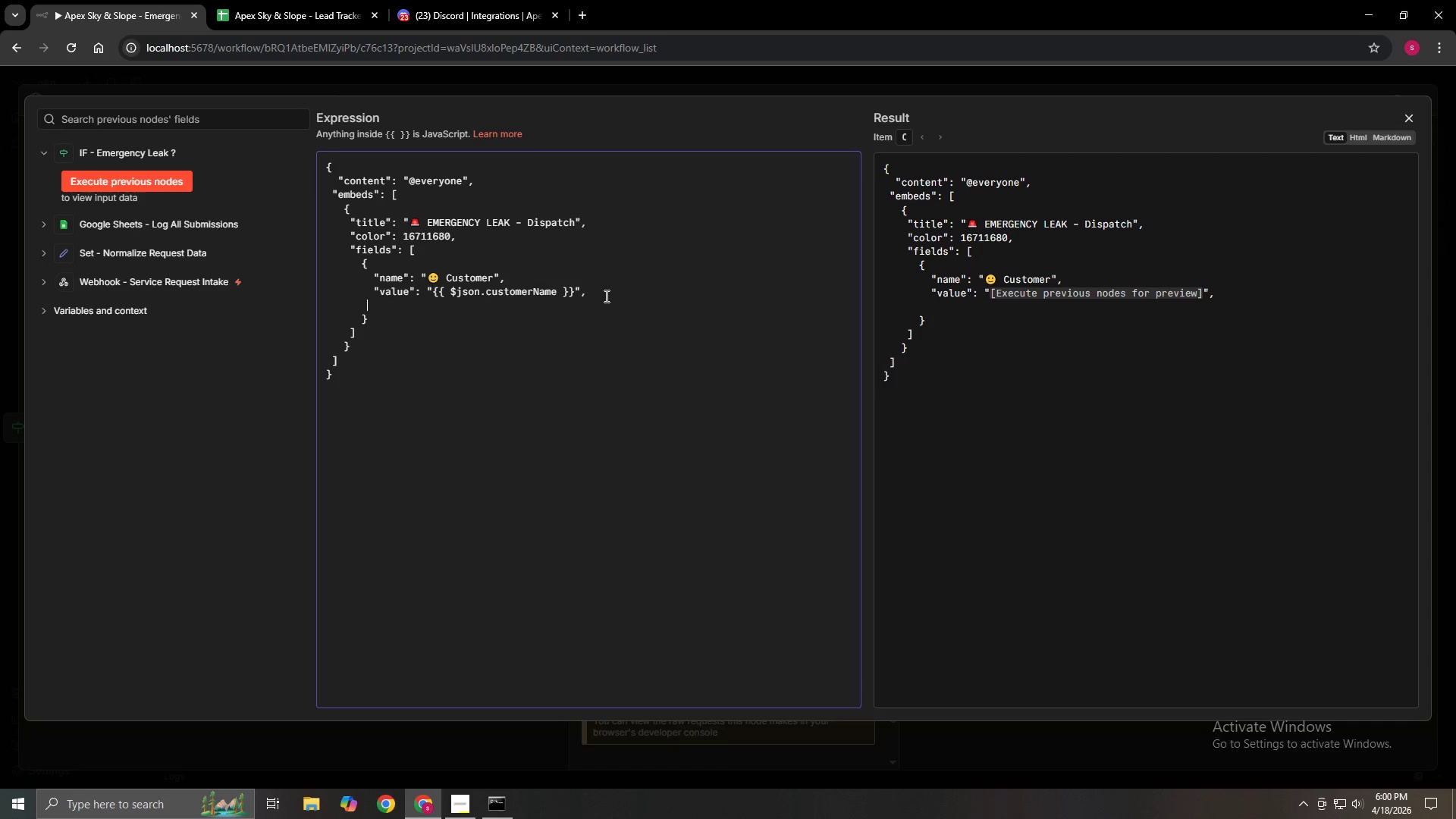 
key(Space)
 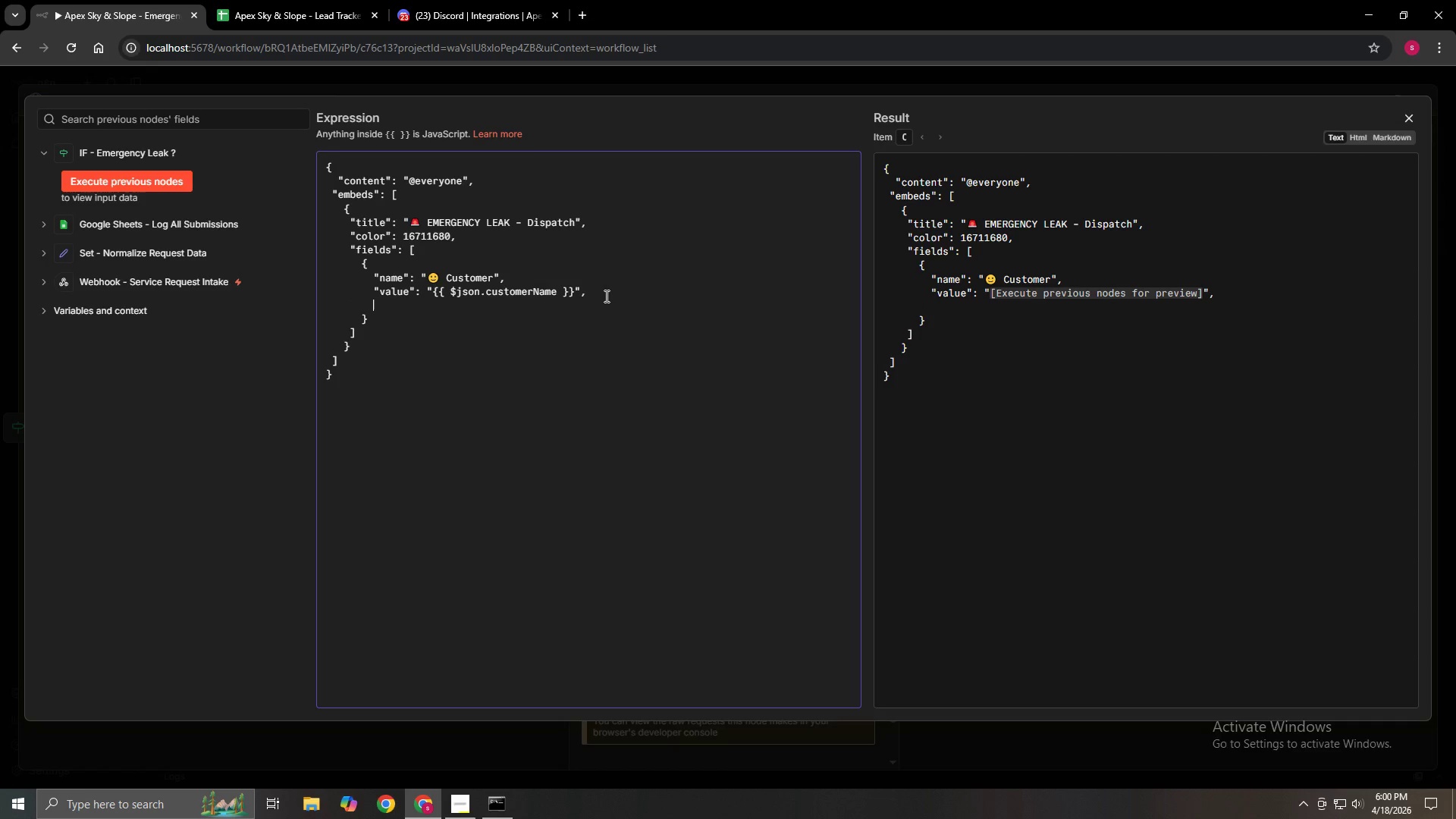 
key(Space)
 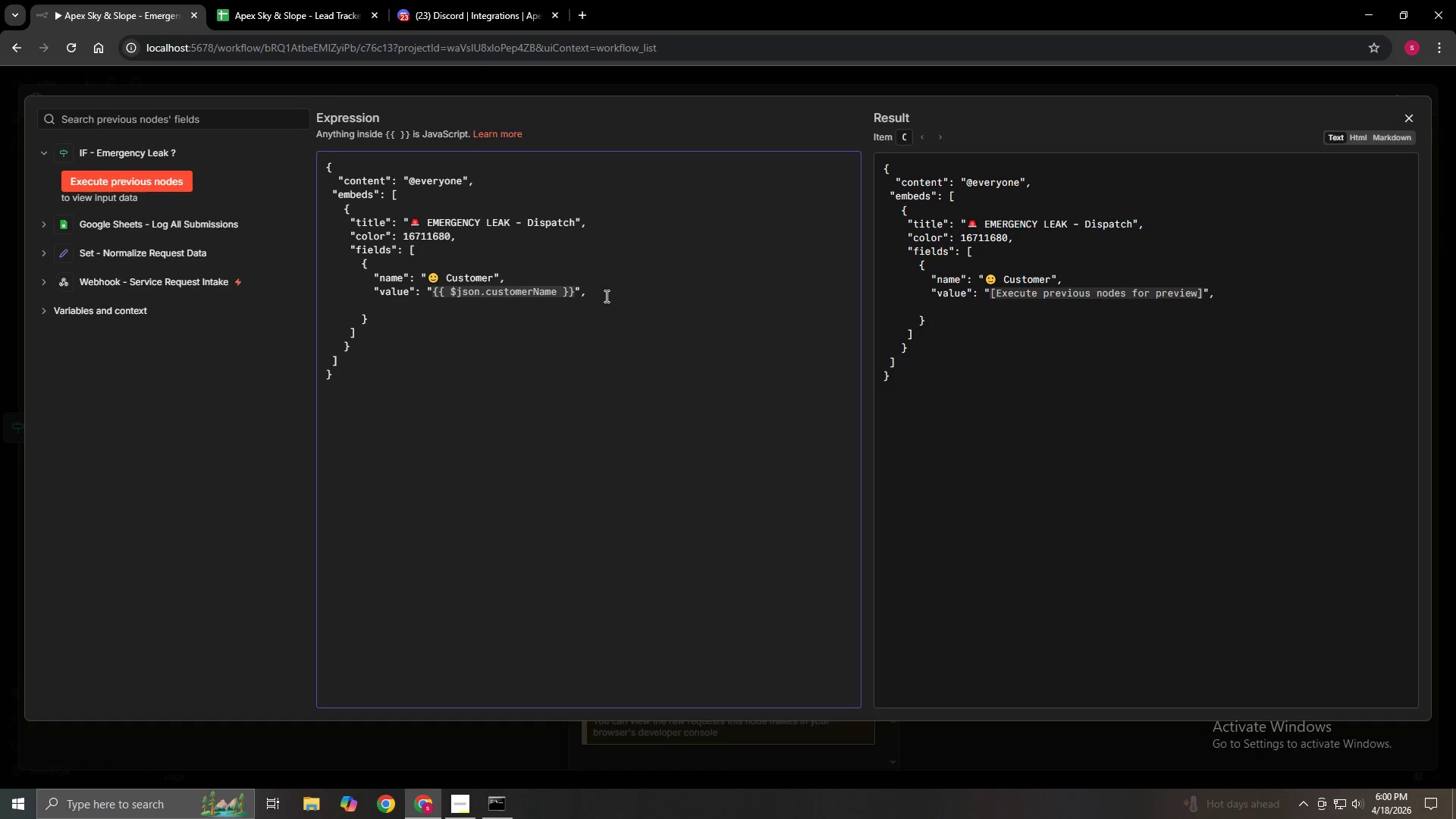 
key(Shift+Quote)
 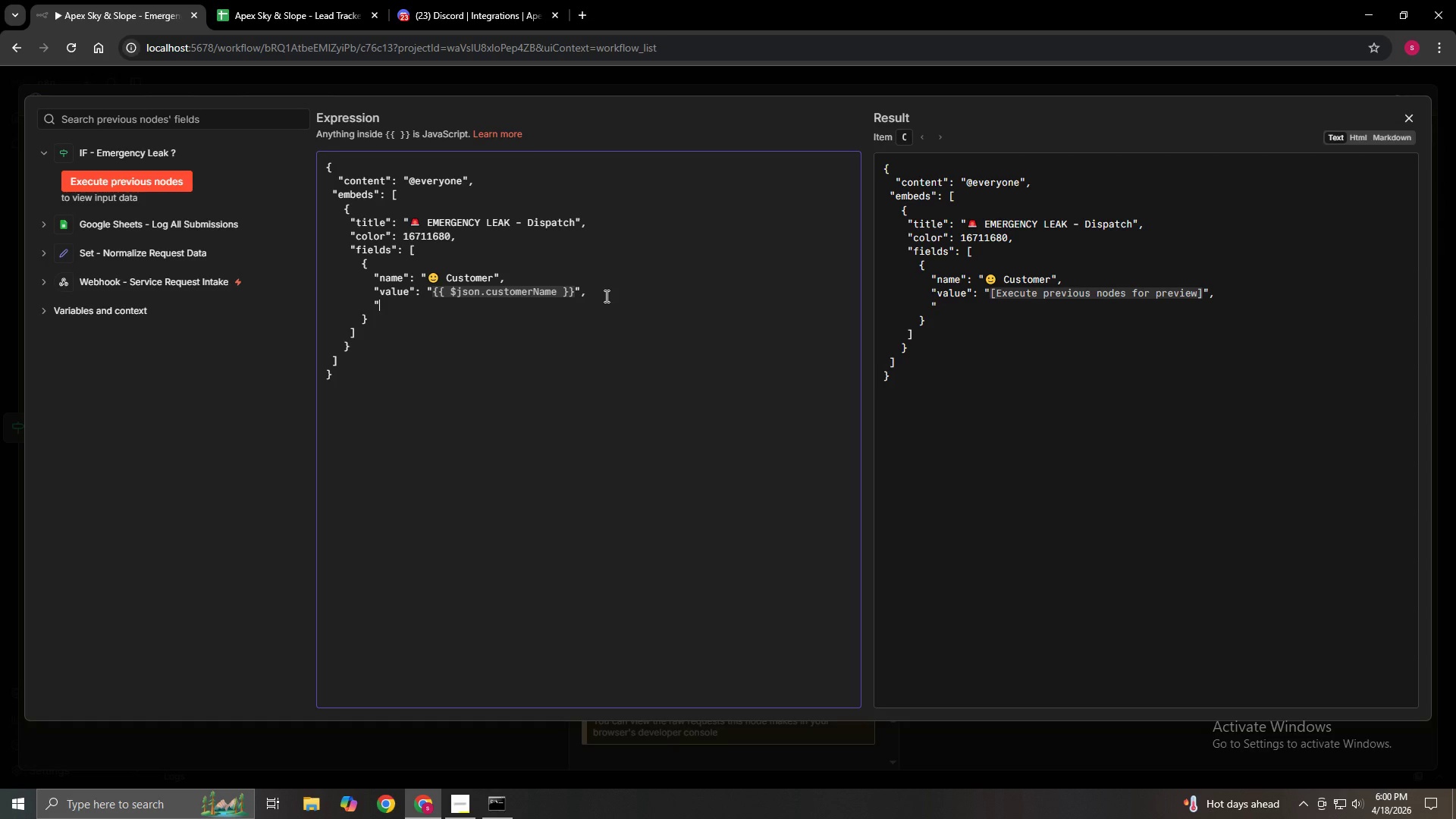 
type(inline": true)
 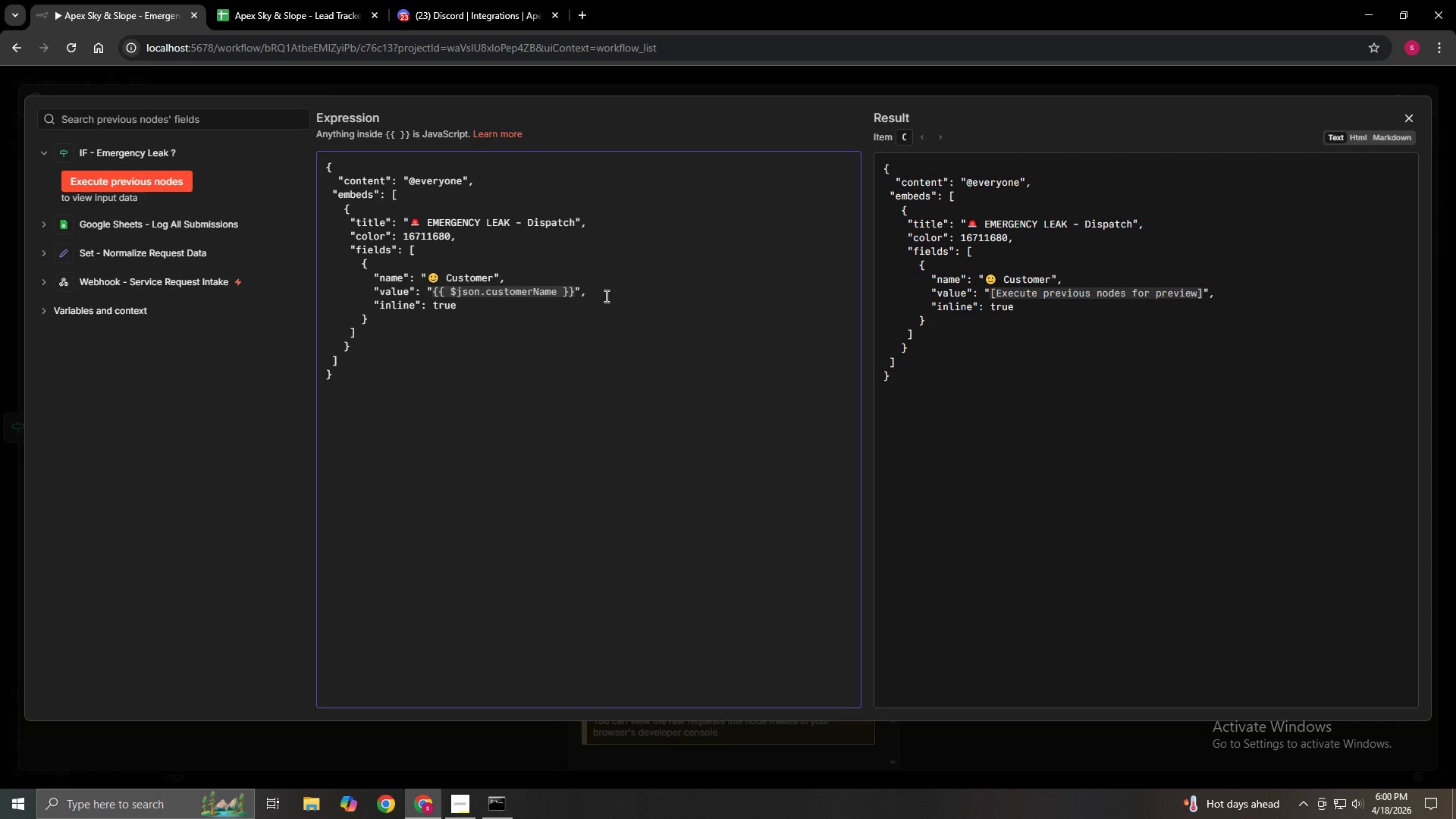 
key(ArrowDown)
 